 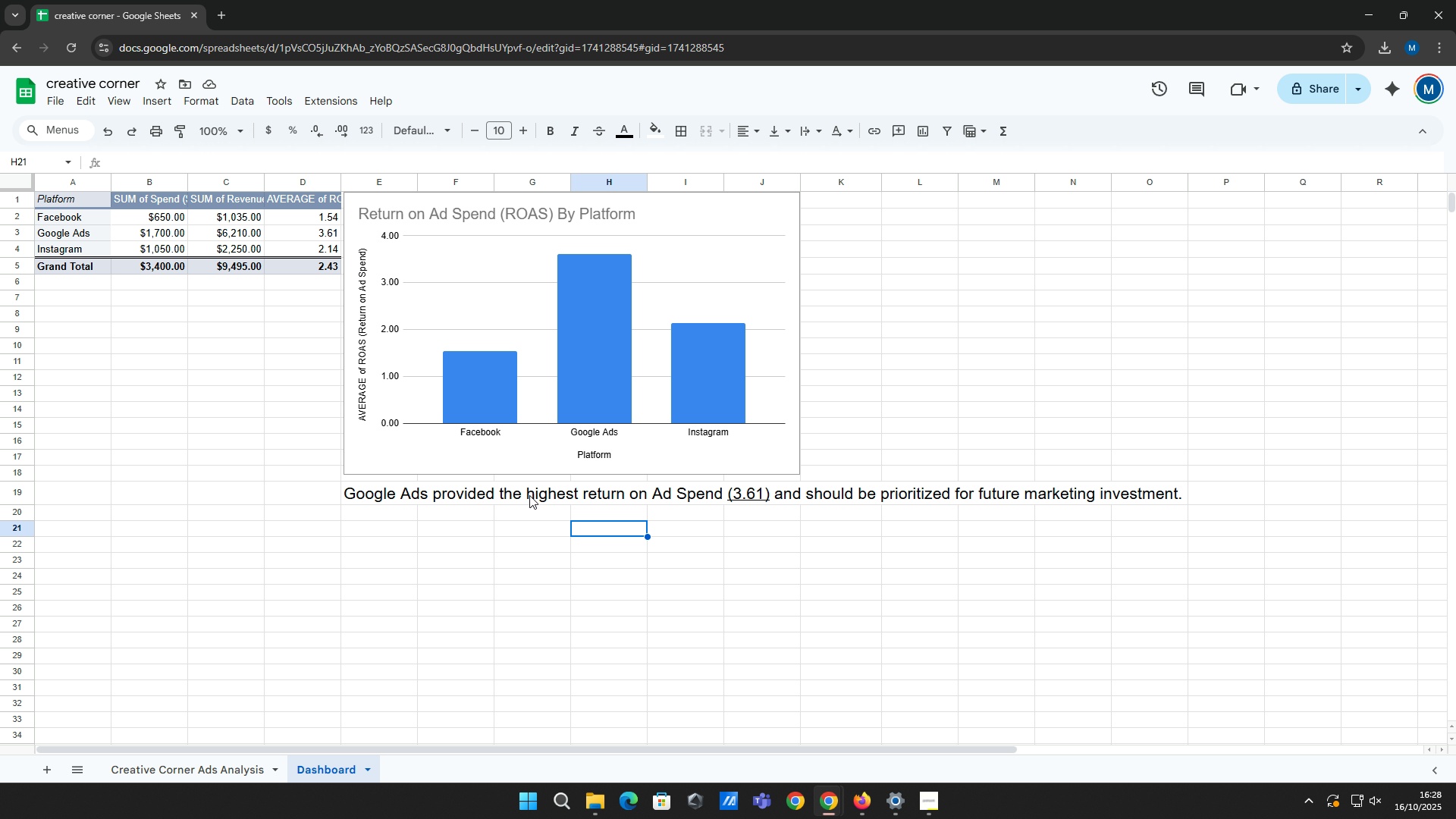 
left_click([230, 770])
 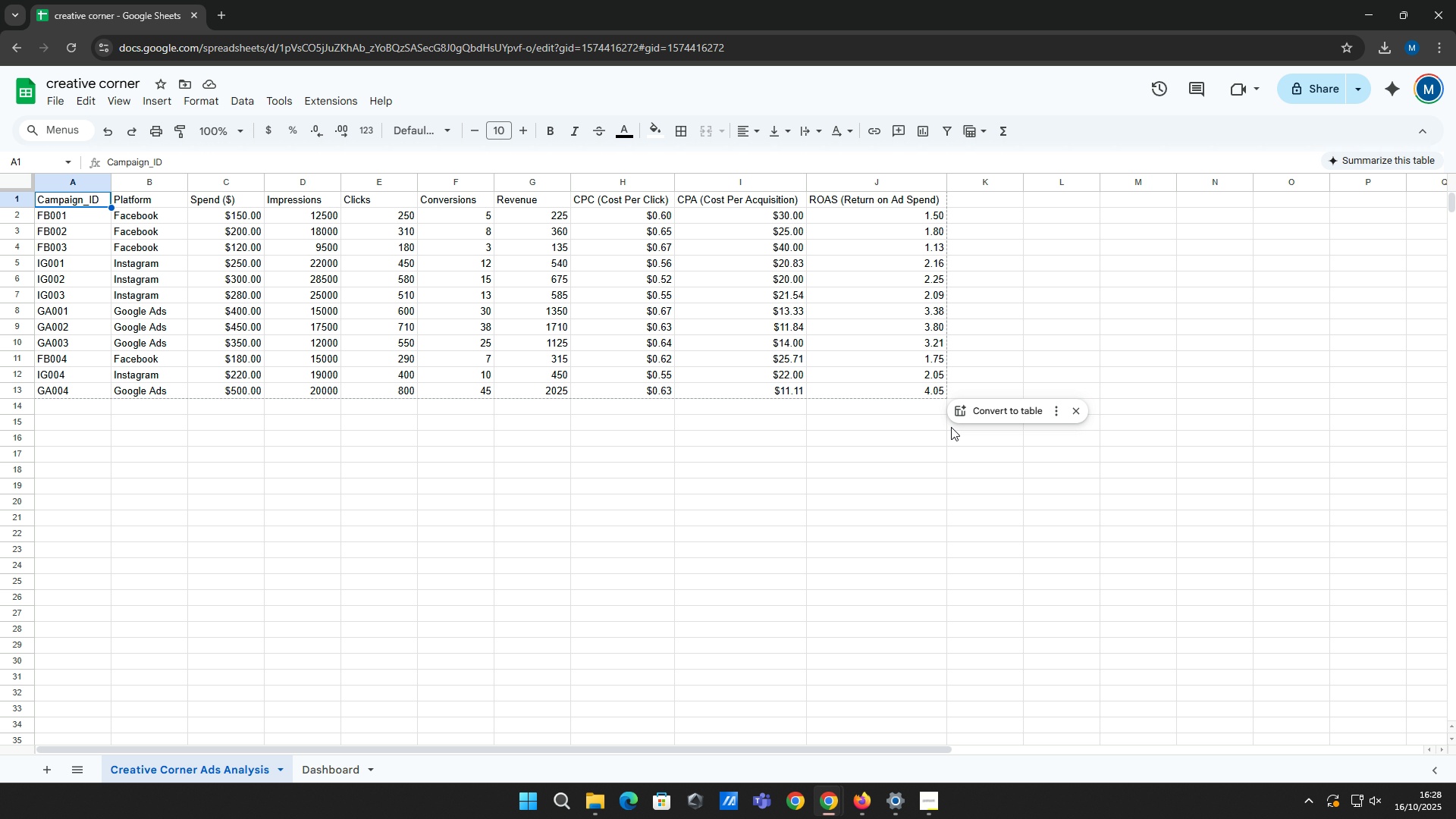 
left_click([981, 417])
 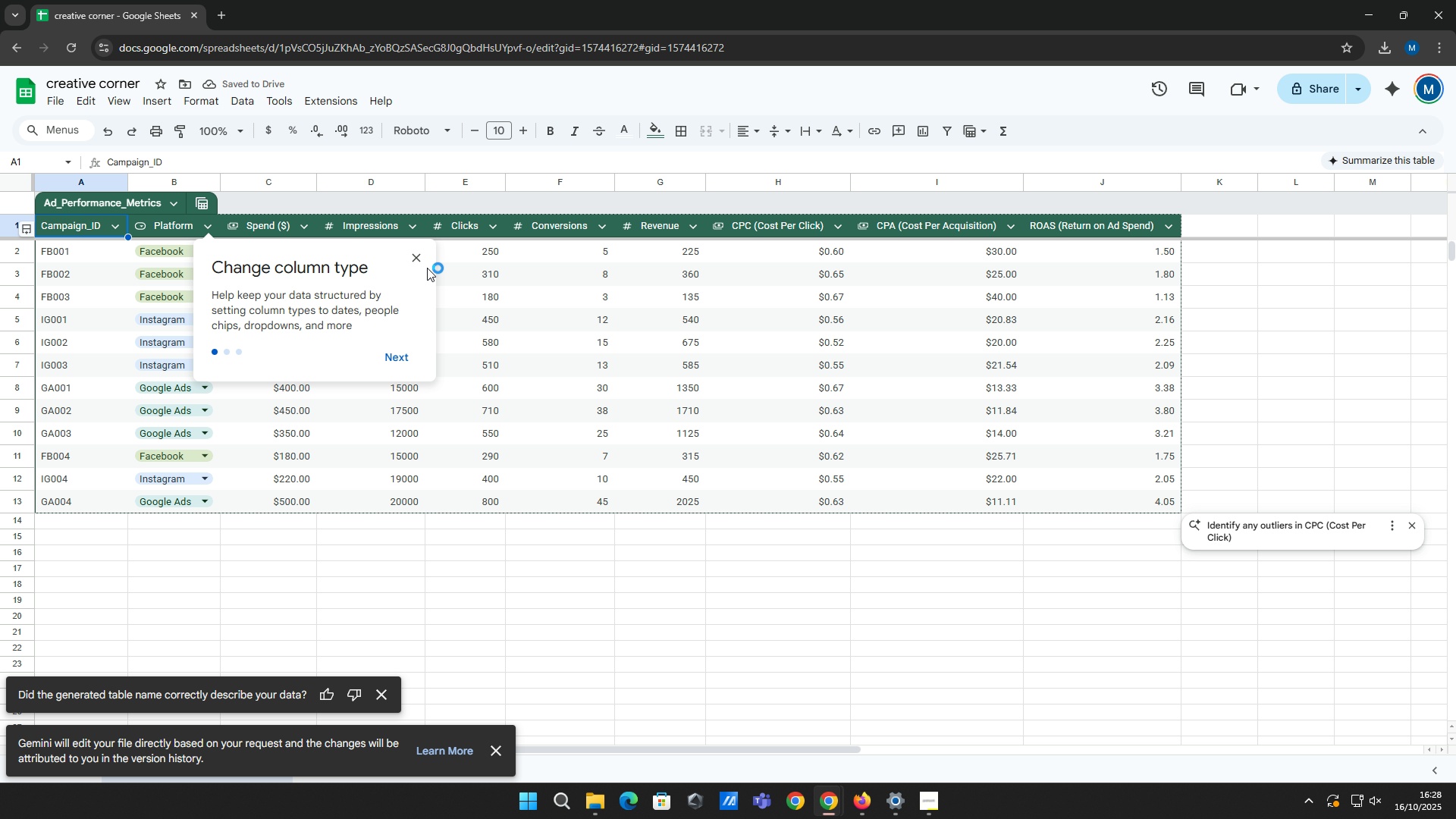 
wait(5.98)
 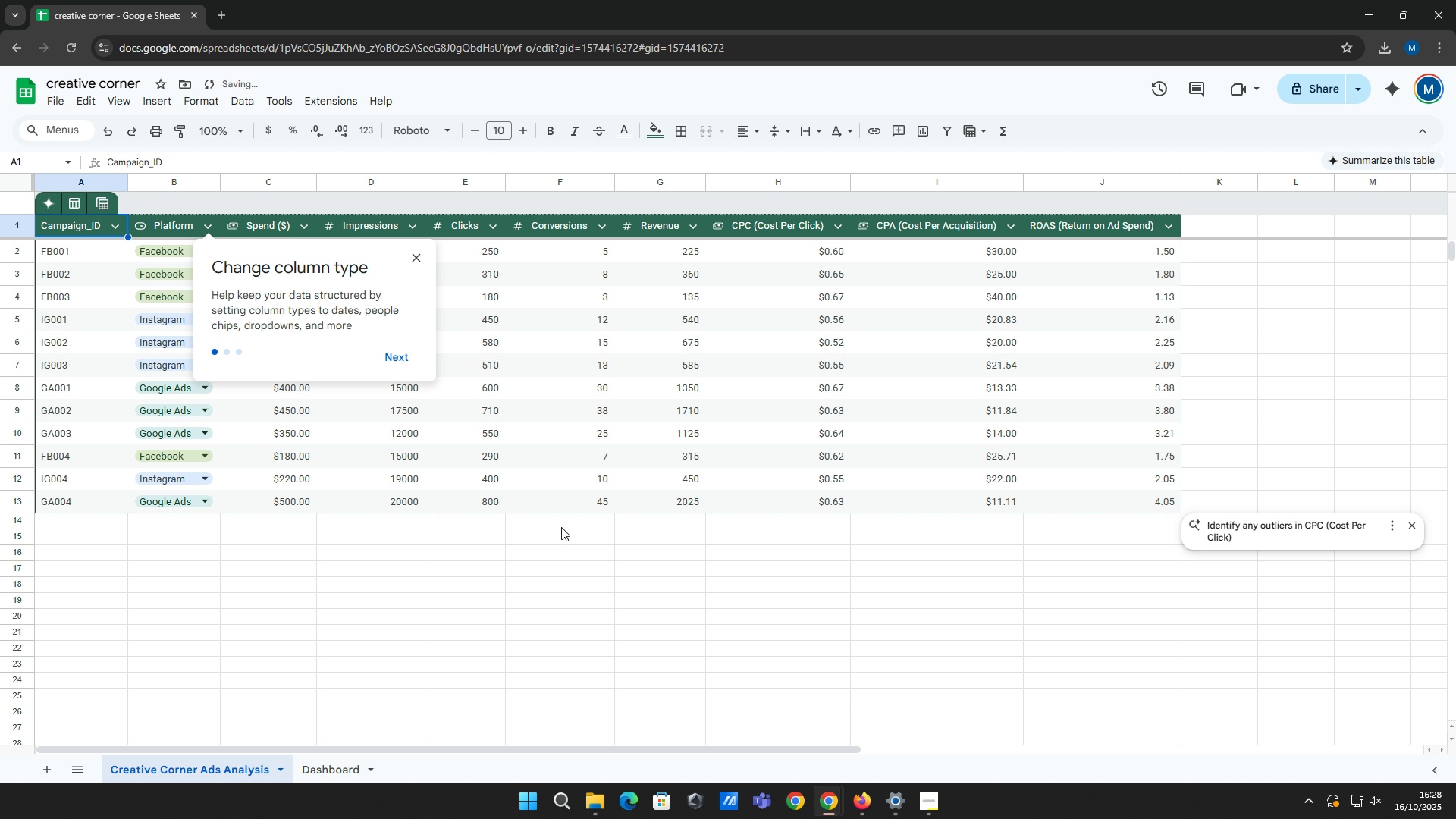 
left_click([379, 696])
 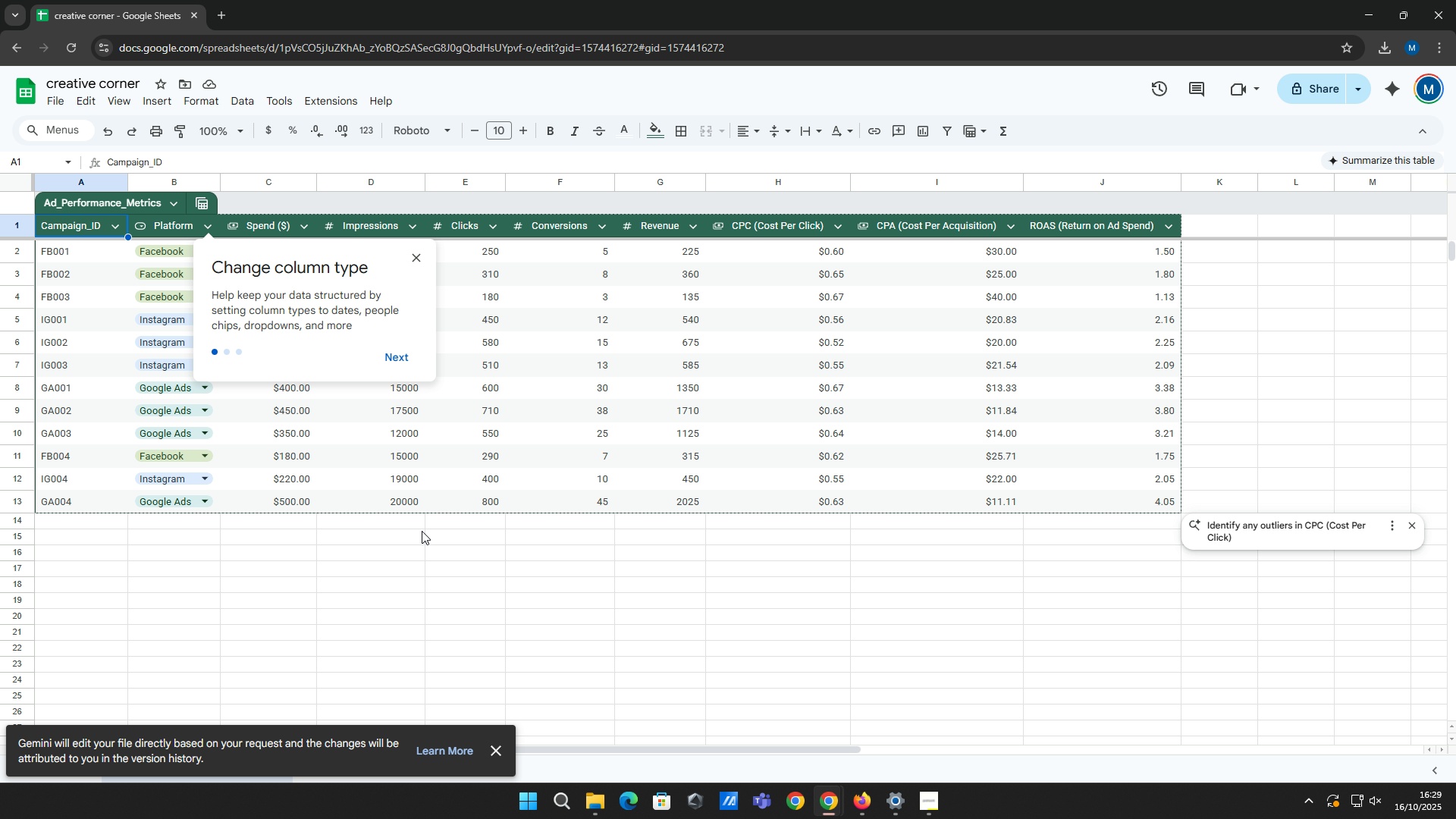 
wait(32.42)
 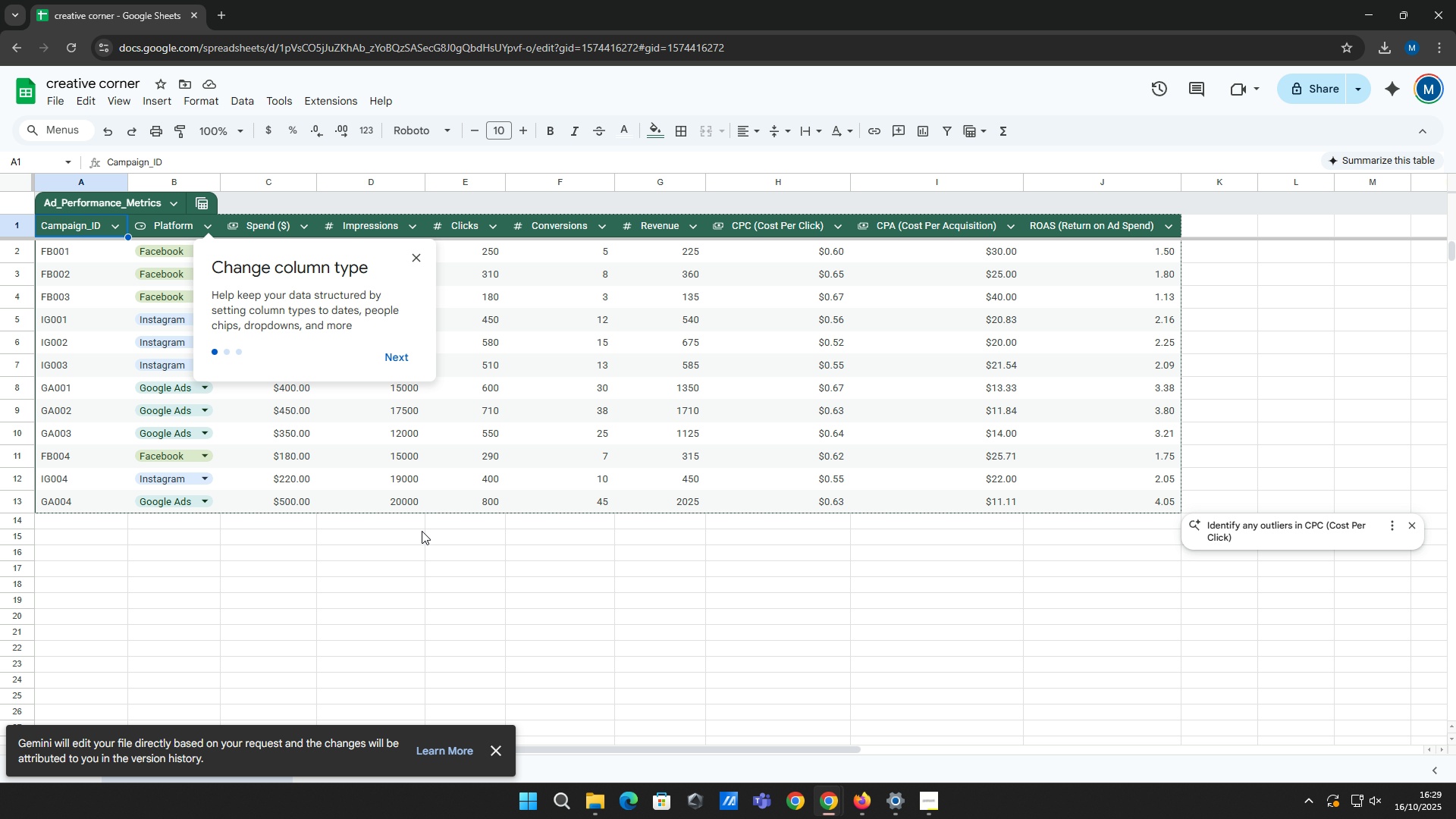 
left_click([397, 358])
 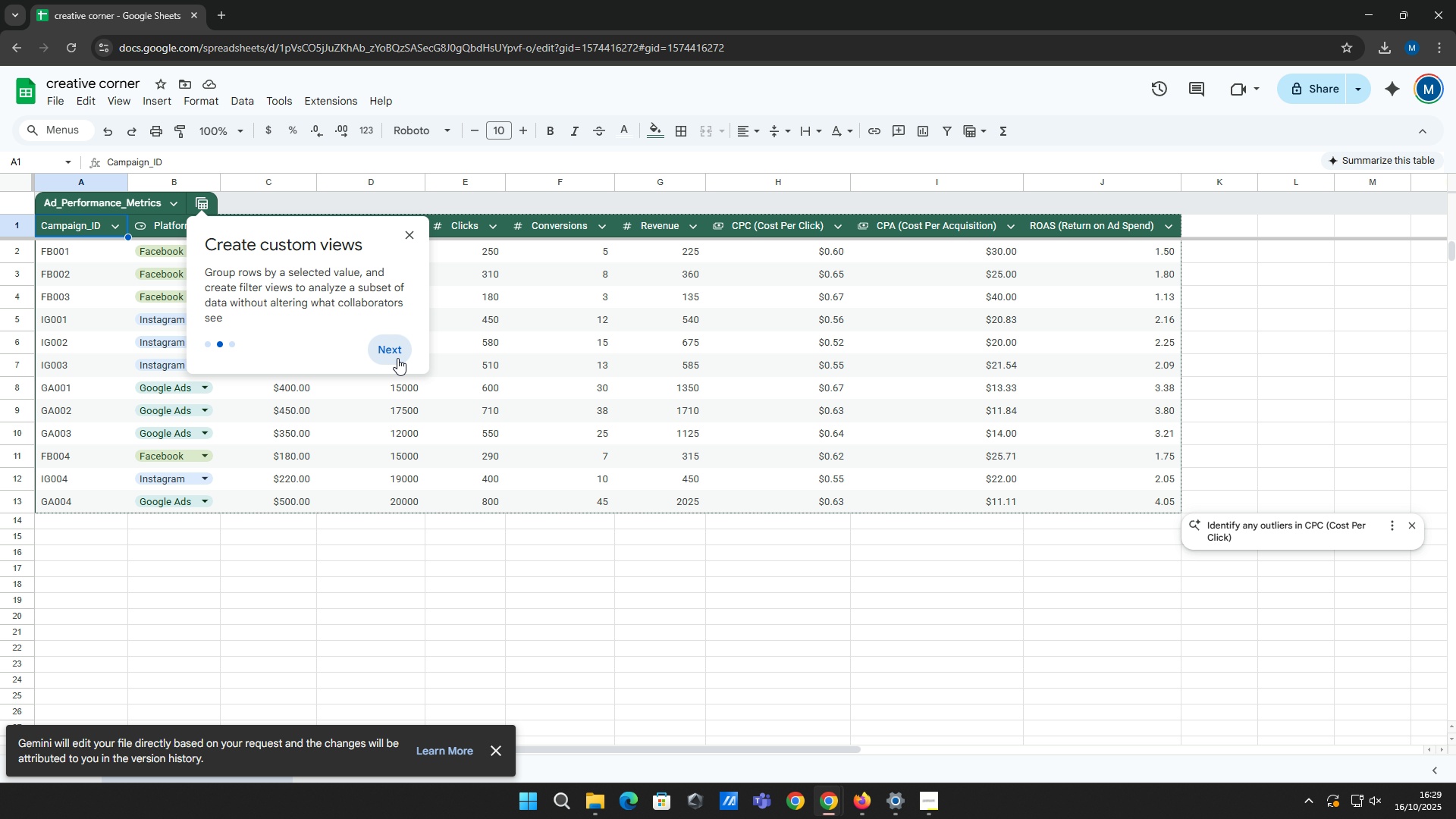 
left_click([397, 358])
 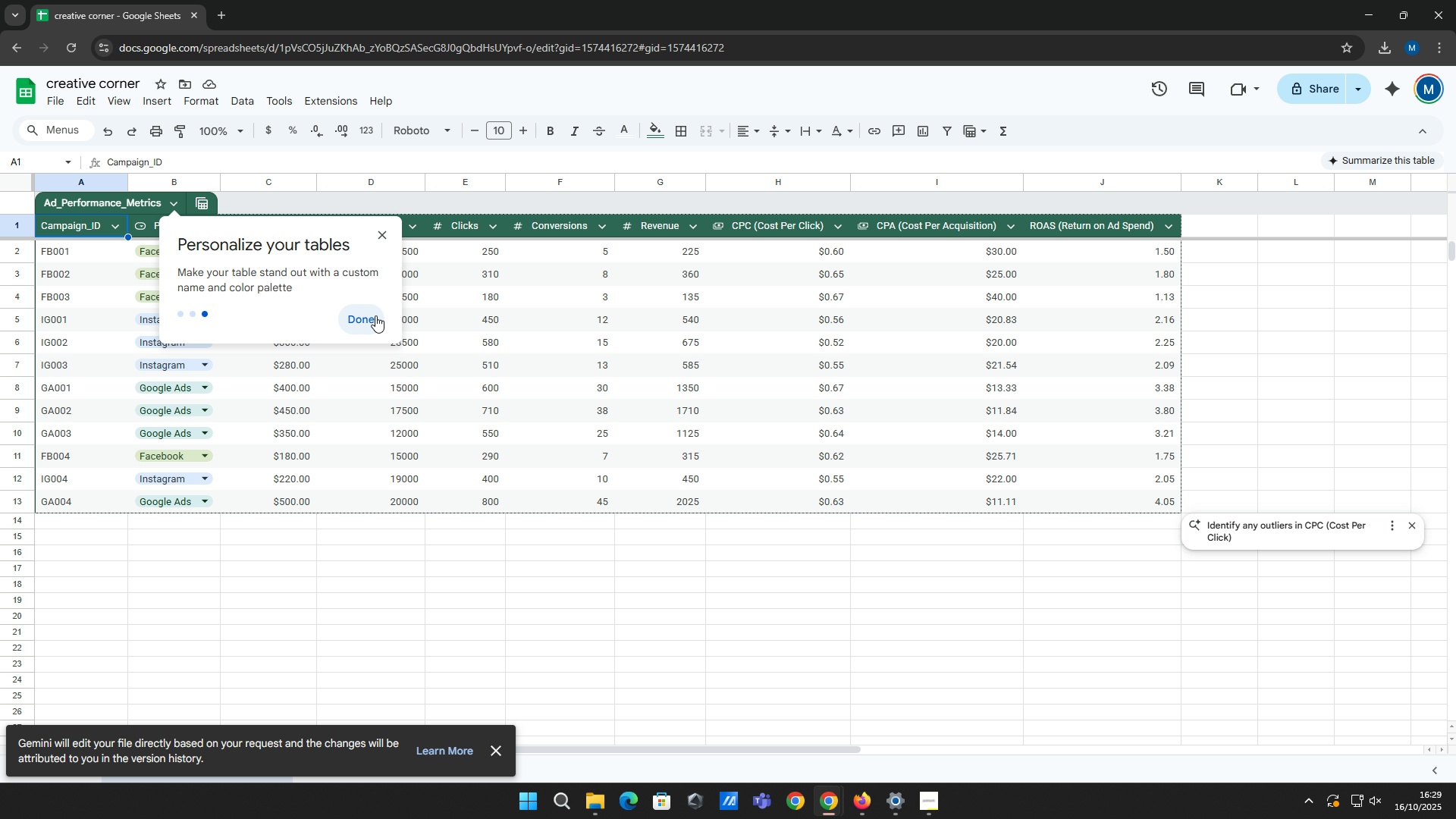 
left_click([375, 315])
 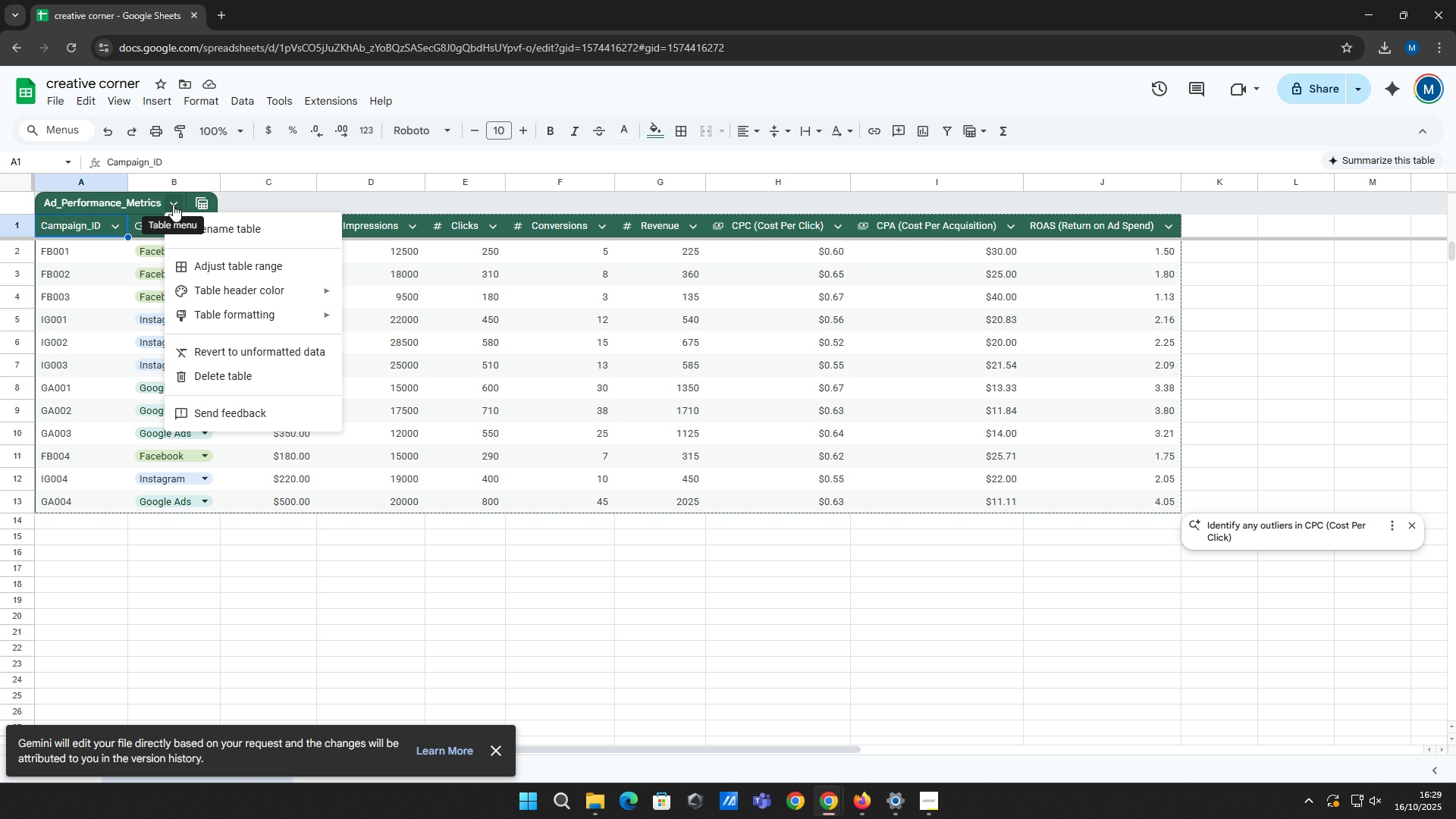 
left_click([173, 205])
 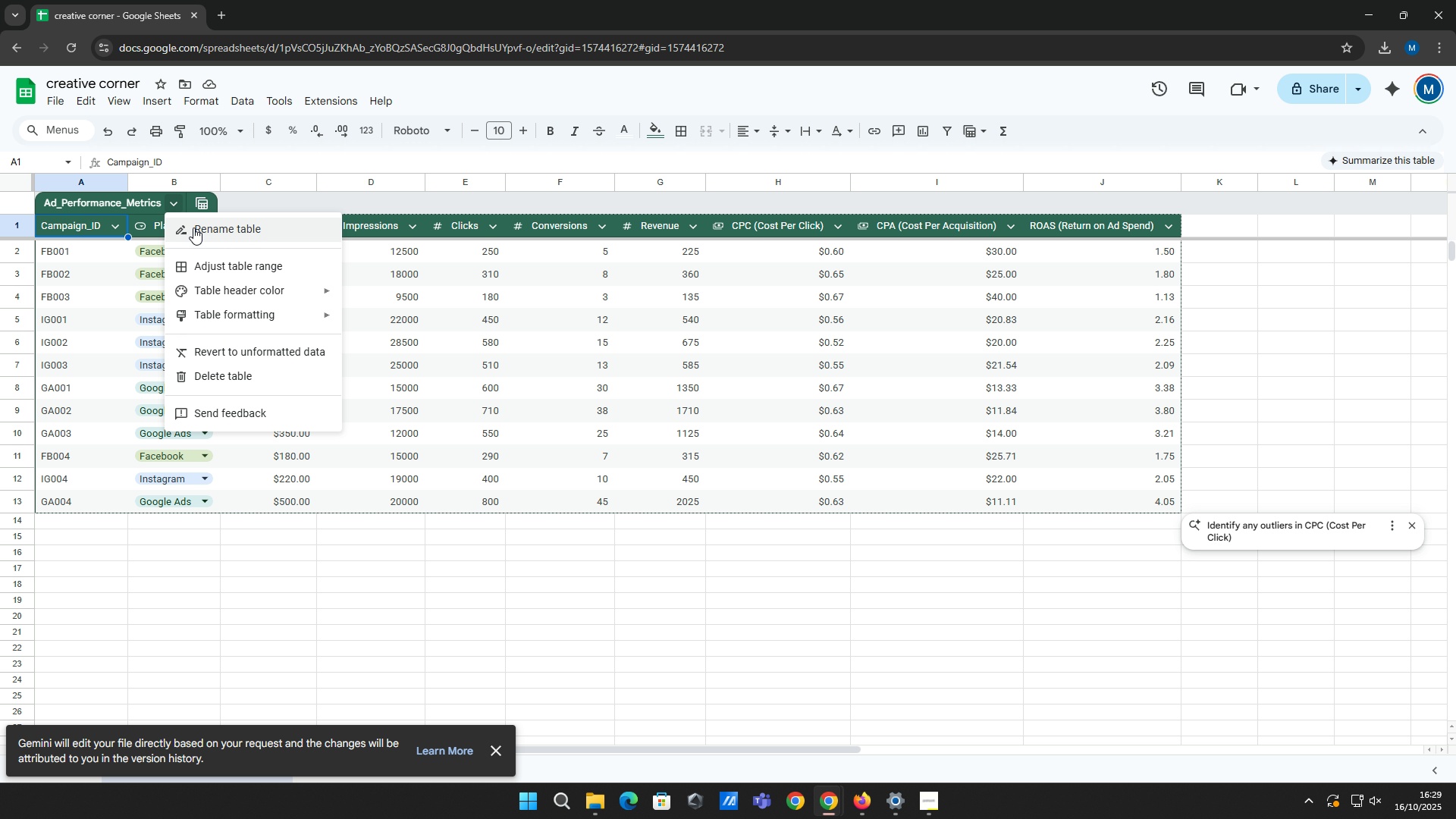 
left_click([193, 228])
 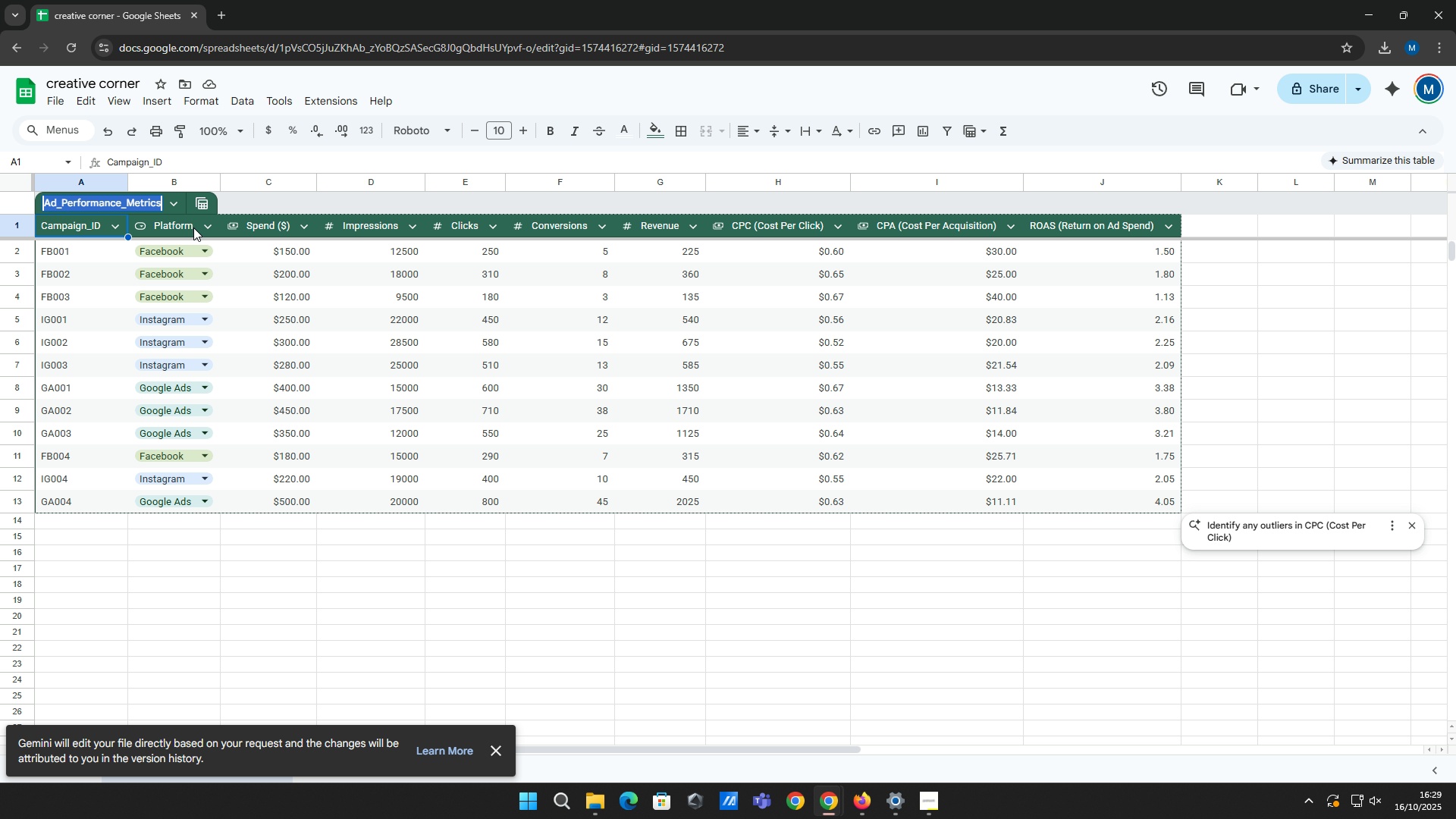 
type(Ad Performance)
 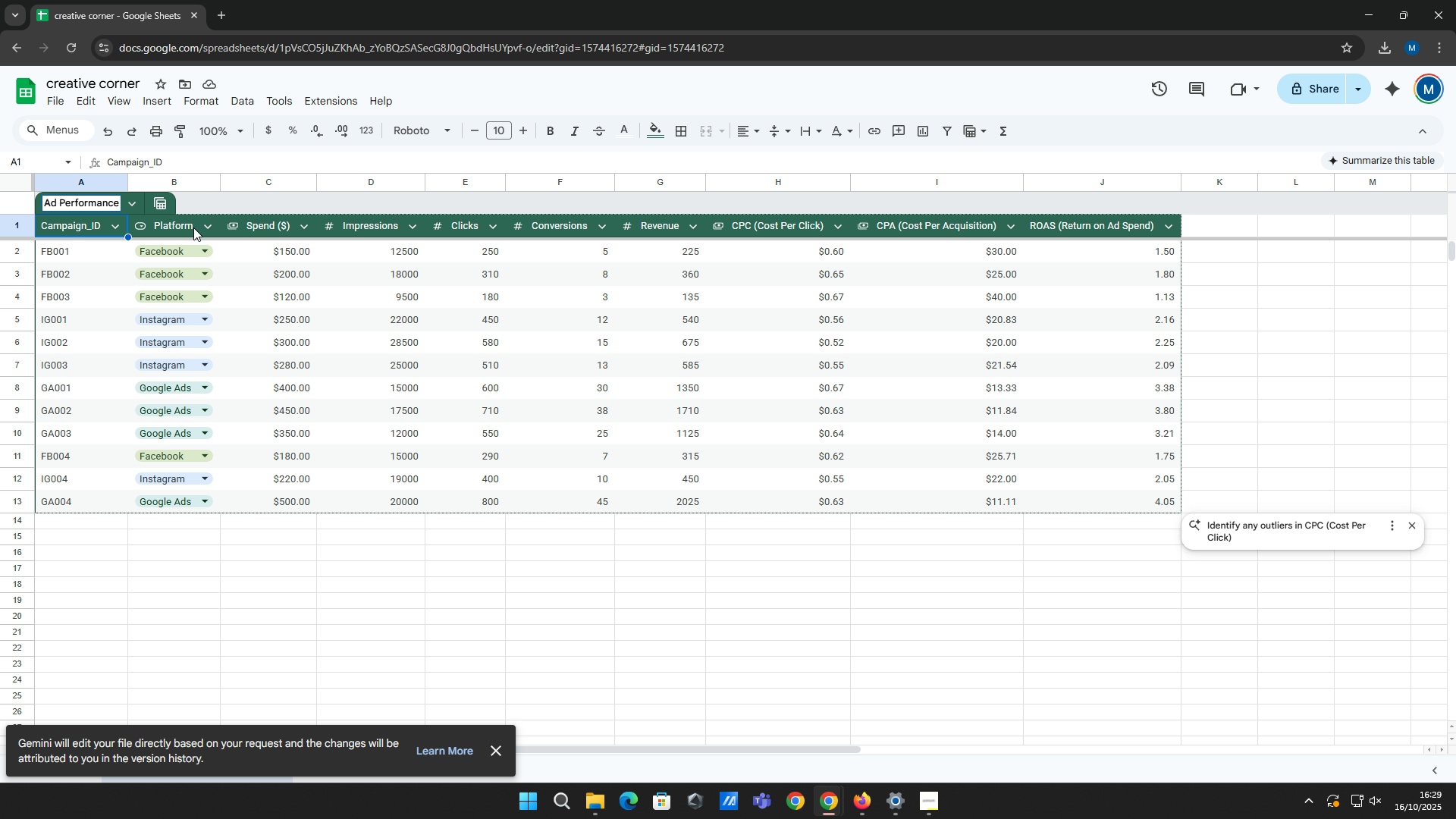 
left_click([217, 199])
 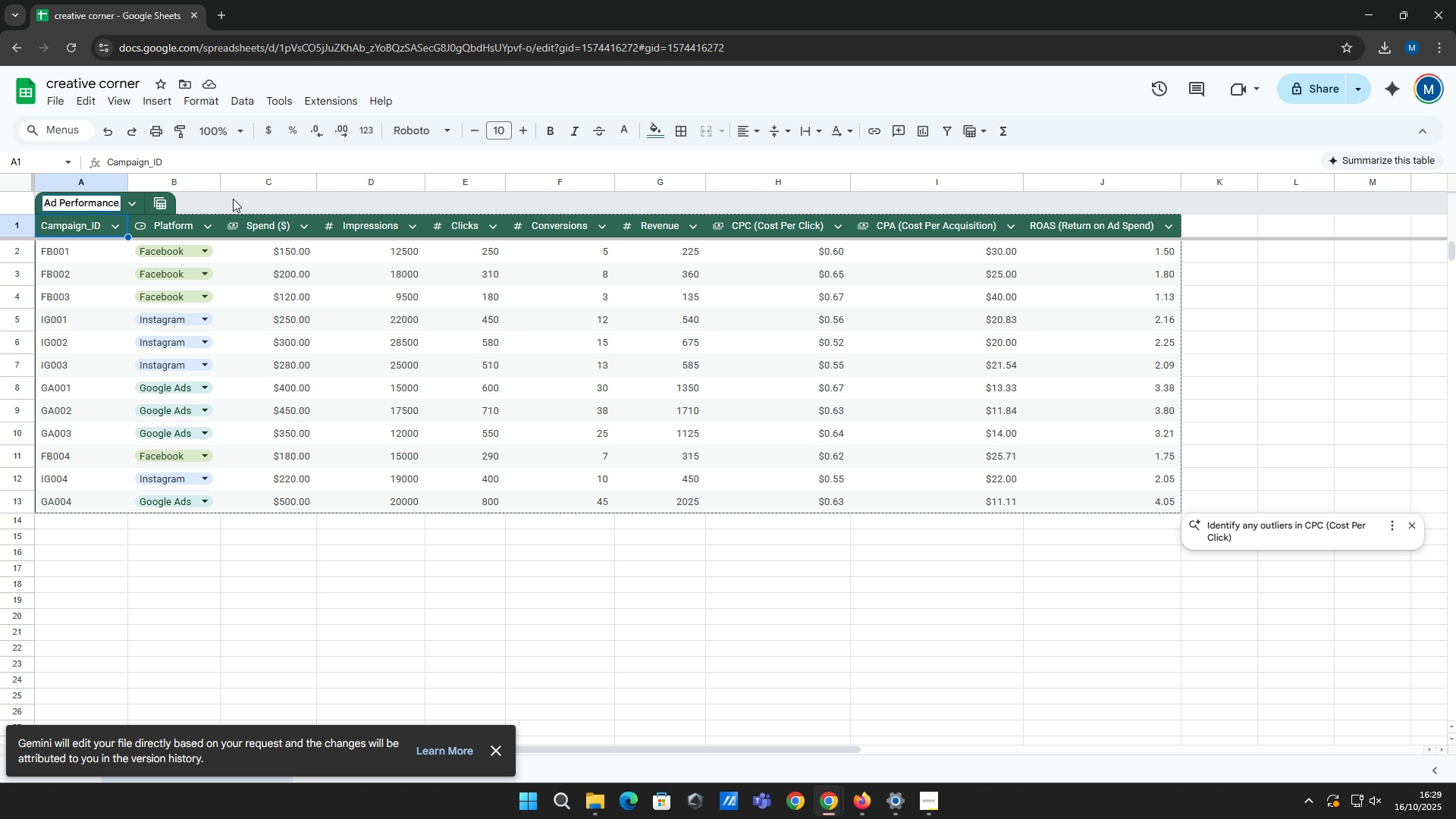 
key(Enter)
 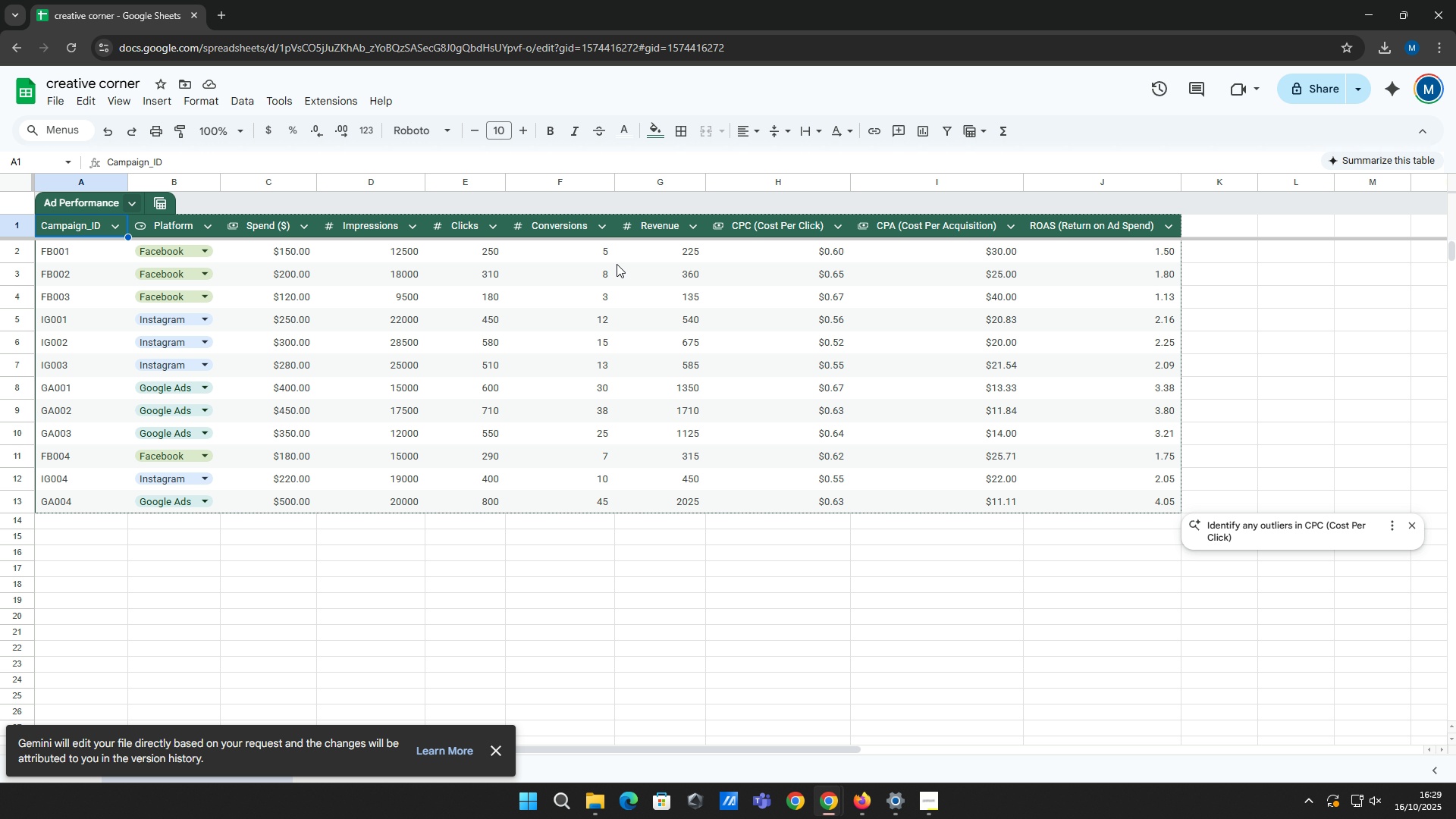 
wait(25.19)
 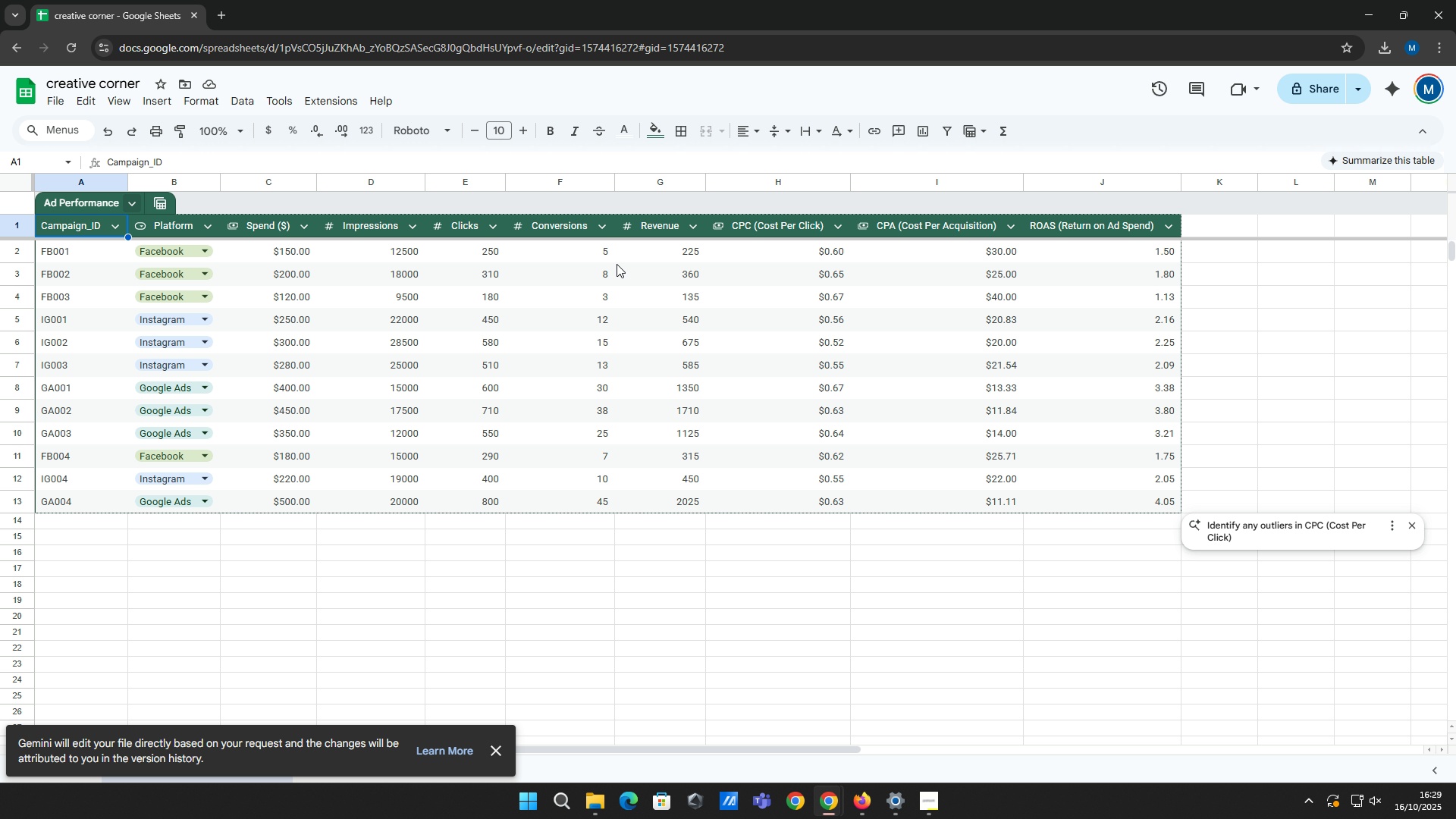 
left_click([1169, 233])
 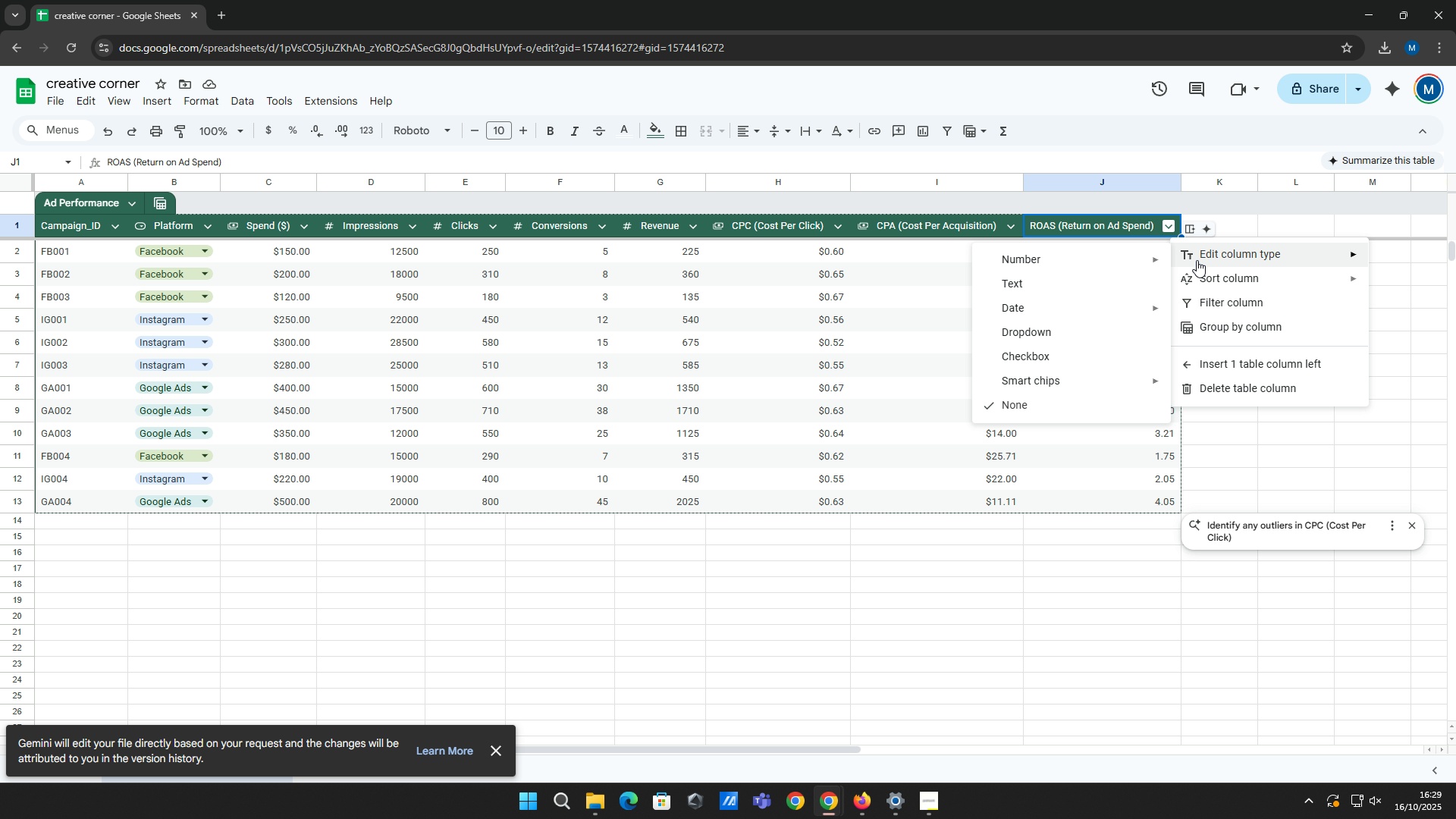 
left_click([1214, 287])
 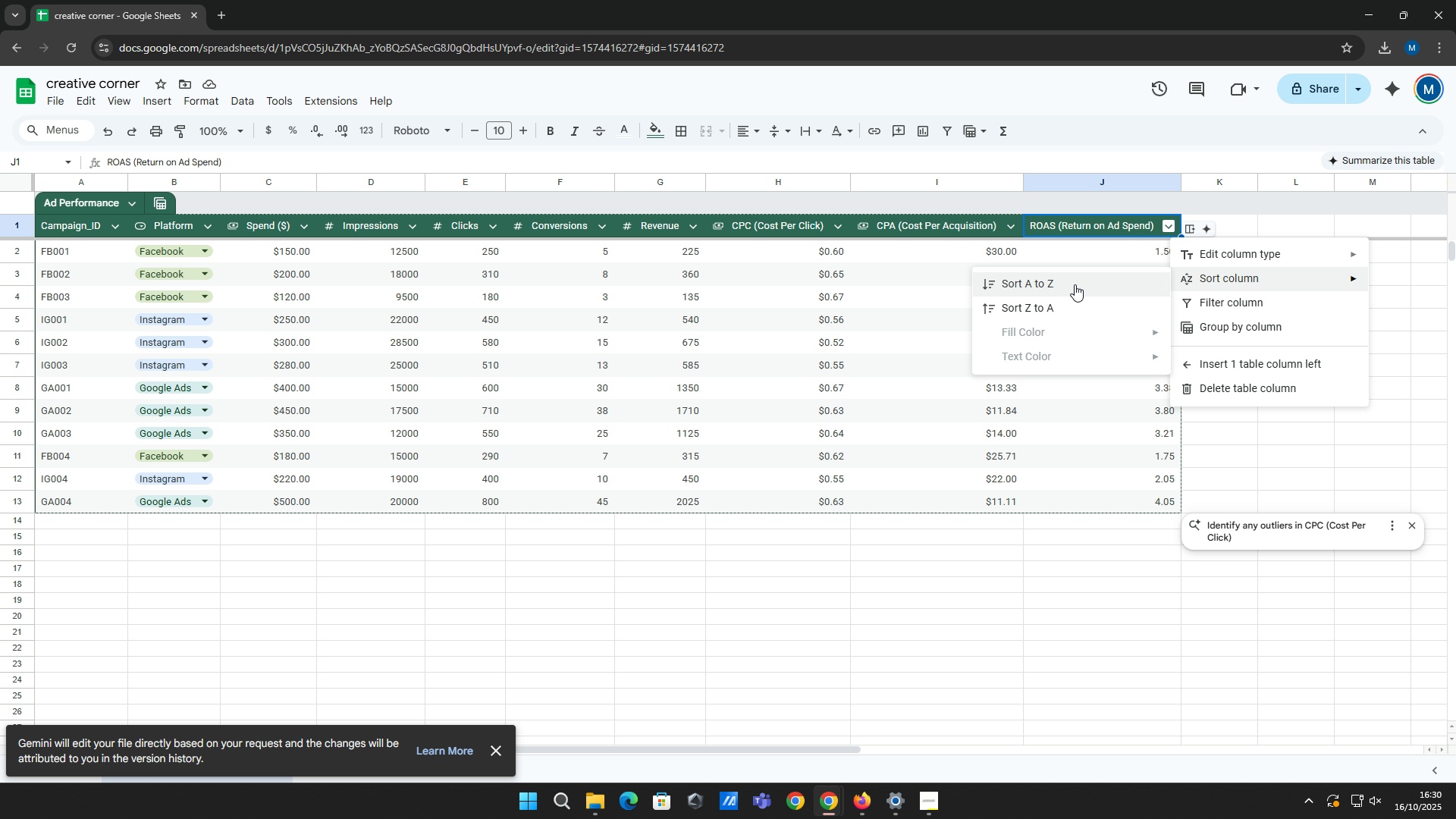 
left_click([1073, 301])
 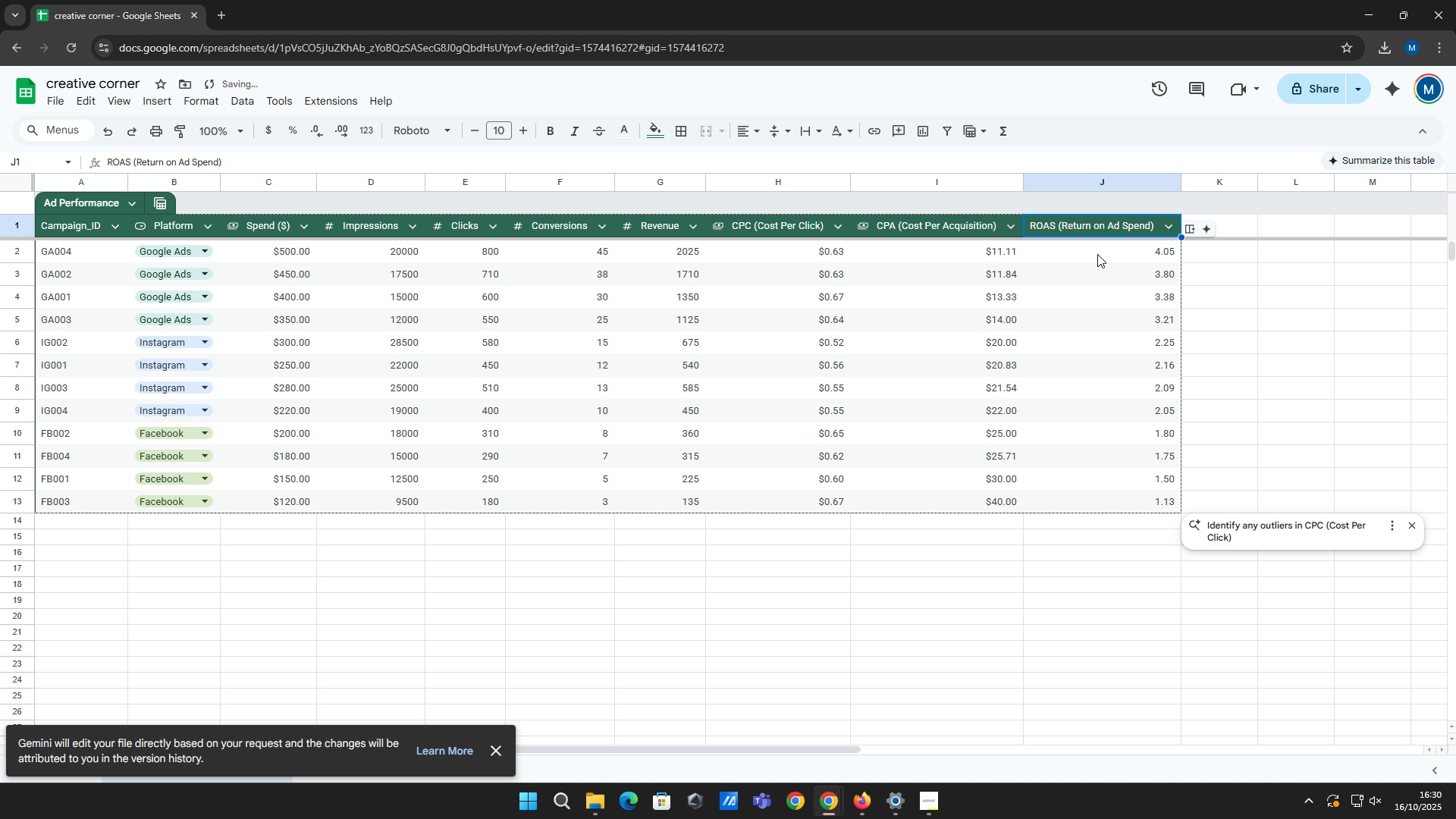 
left_click_drag(start_coordinate=[1097, 254], to_coordinate=[1106, 503])
 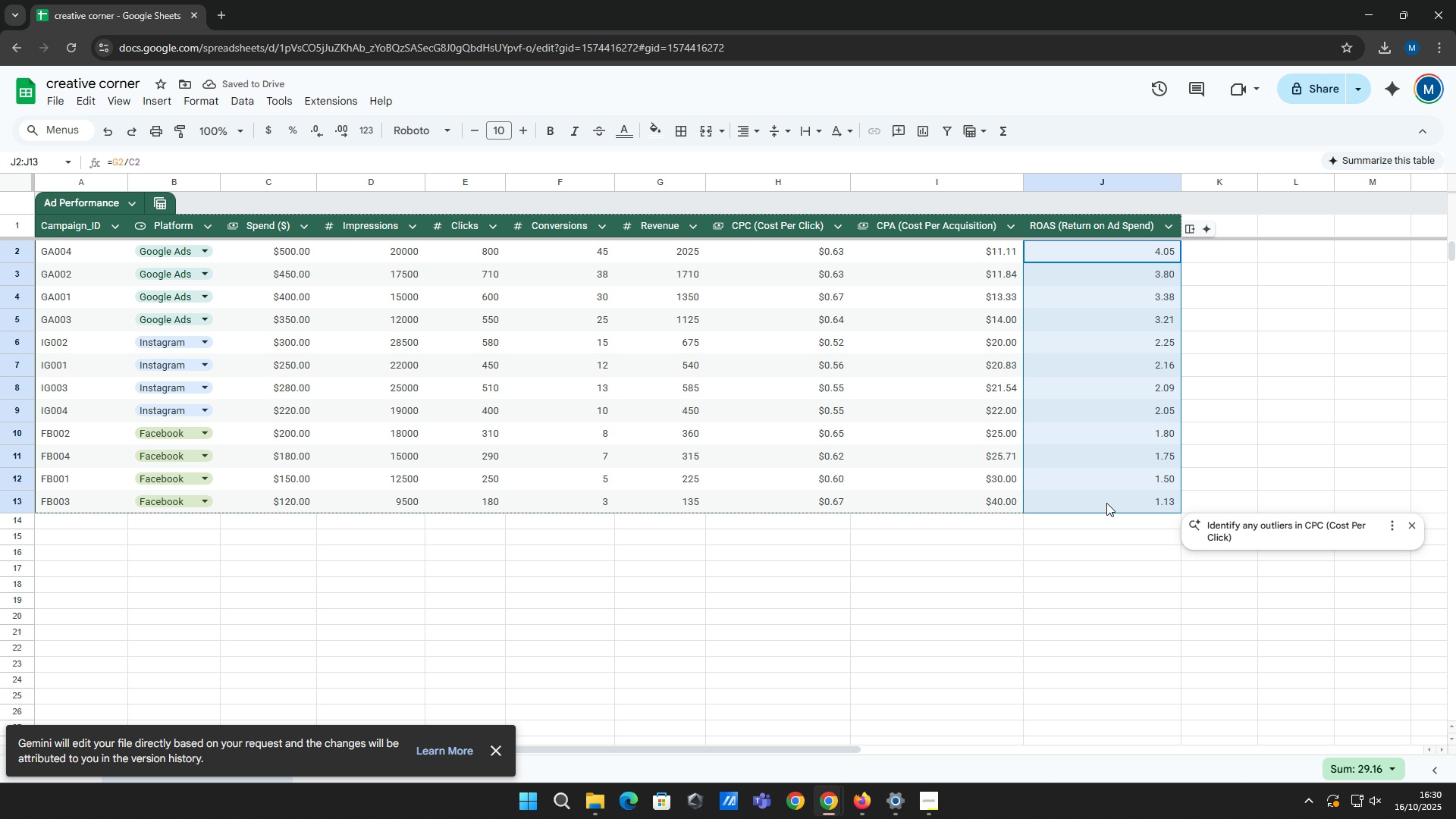 
right_click([1106, 503])
 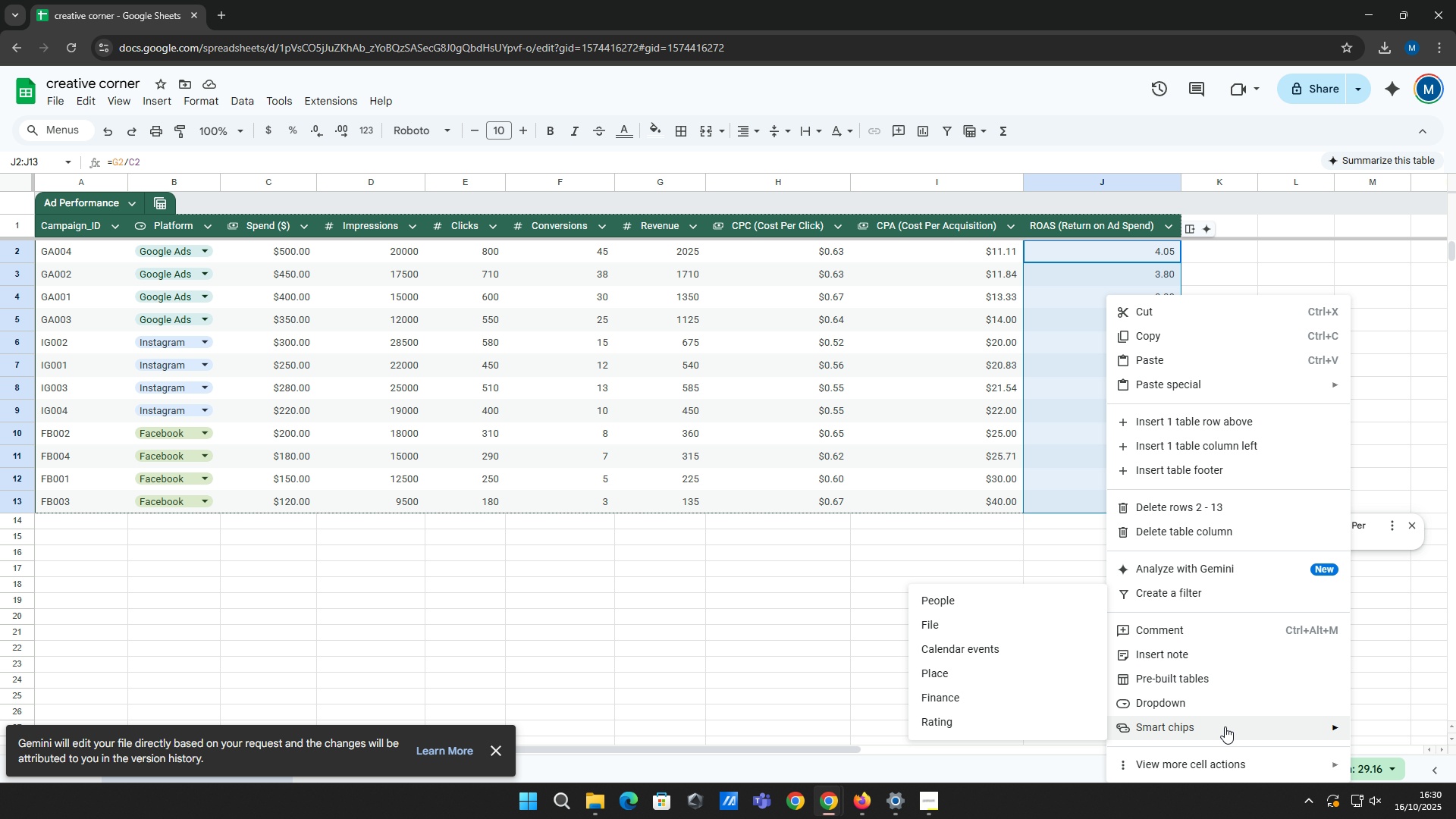 
wait(20.57)
 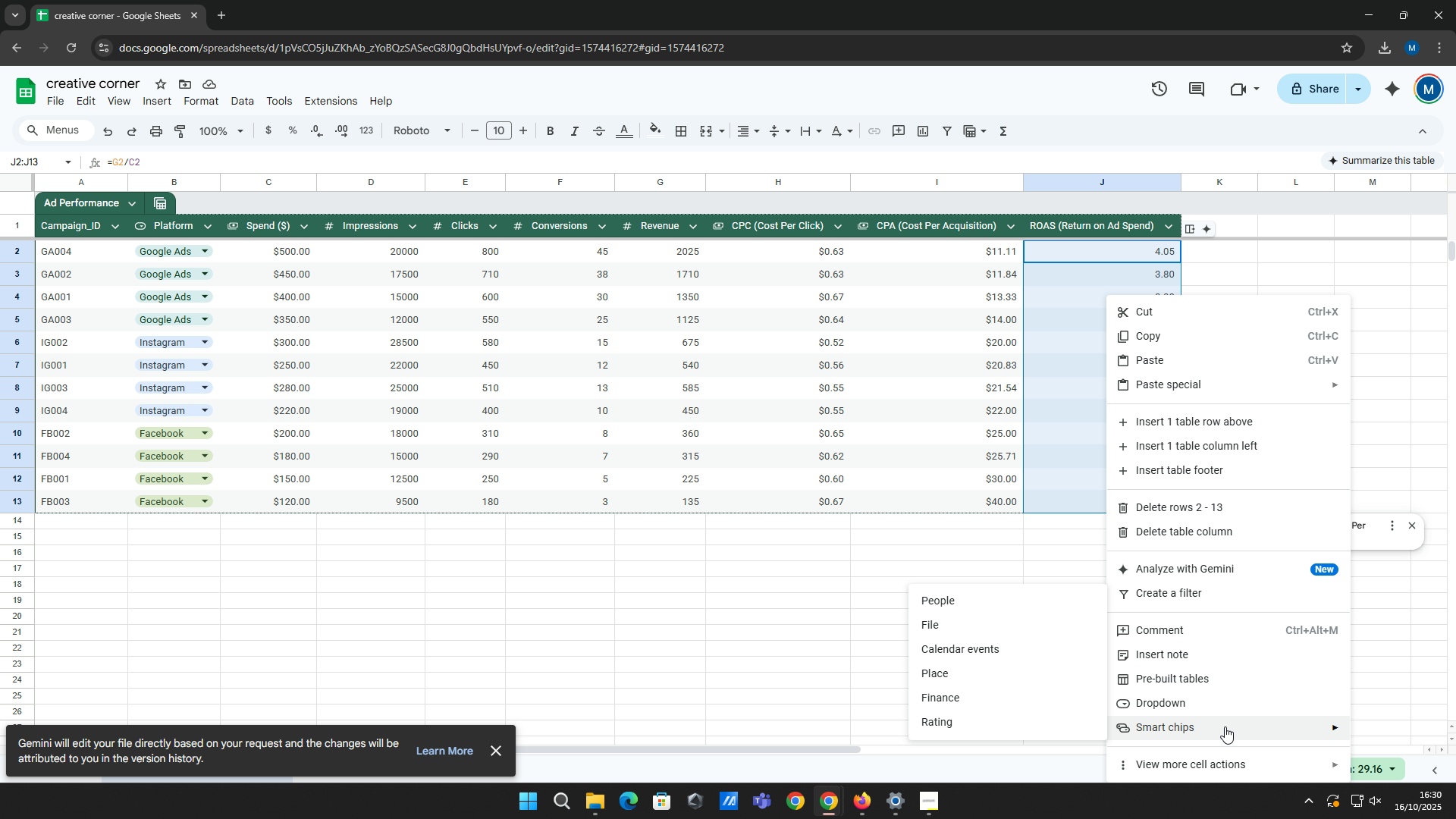 
left_click([1242, 727])
 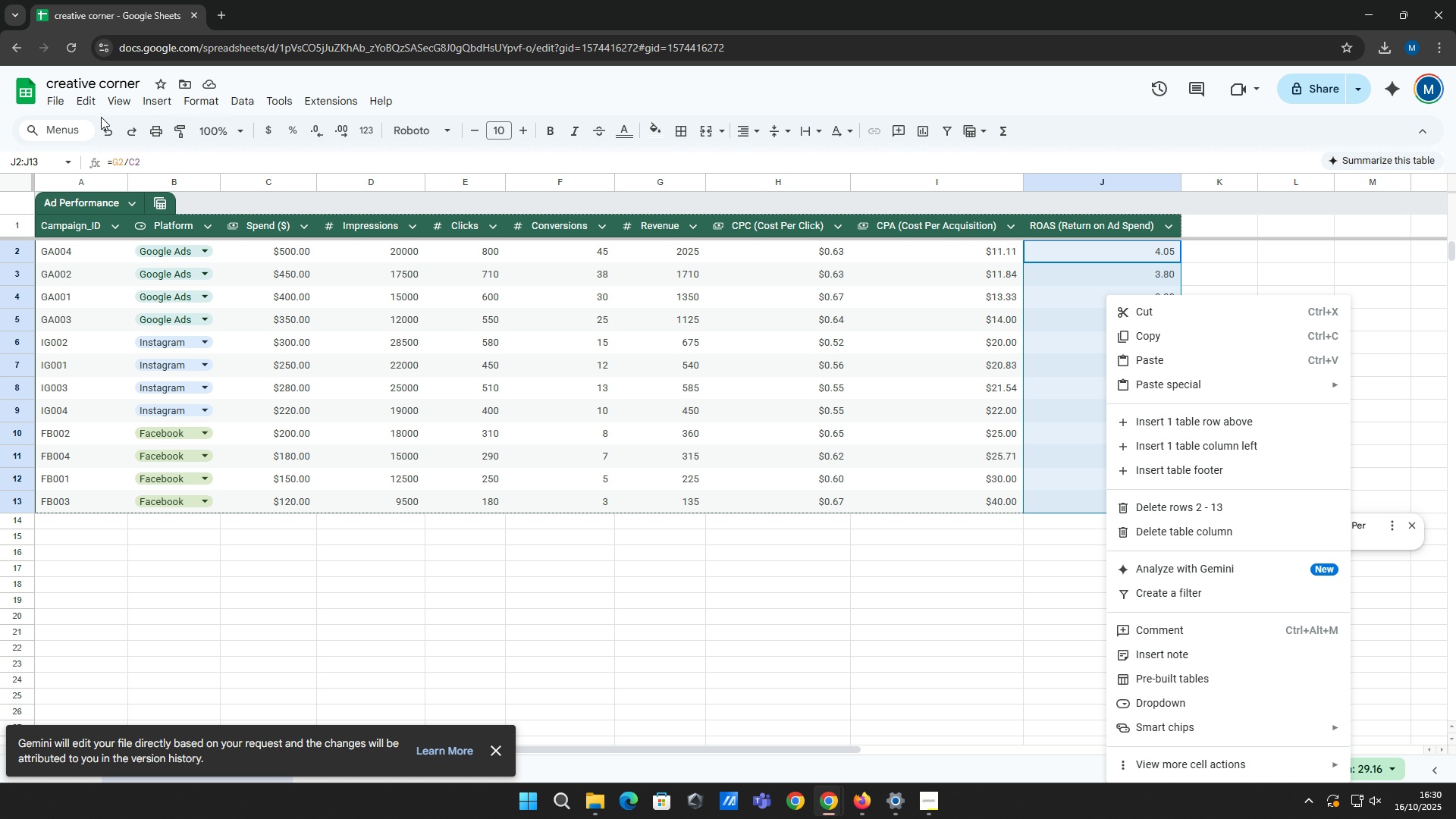 
wait(6.85)
 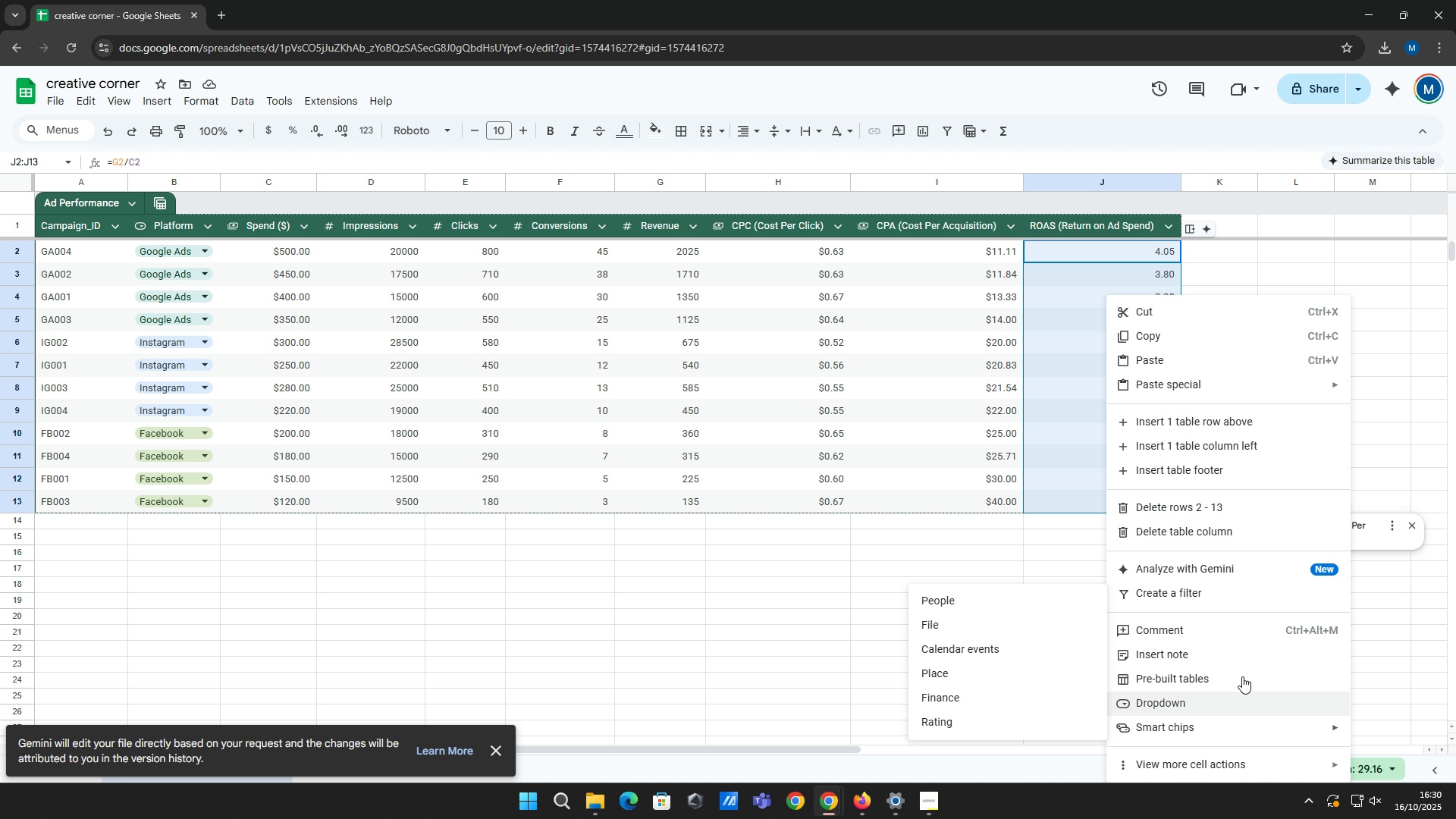 
left_click([259, 103])
 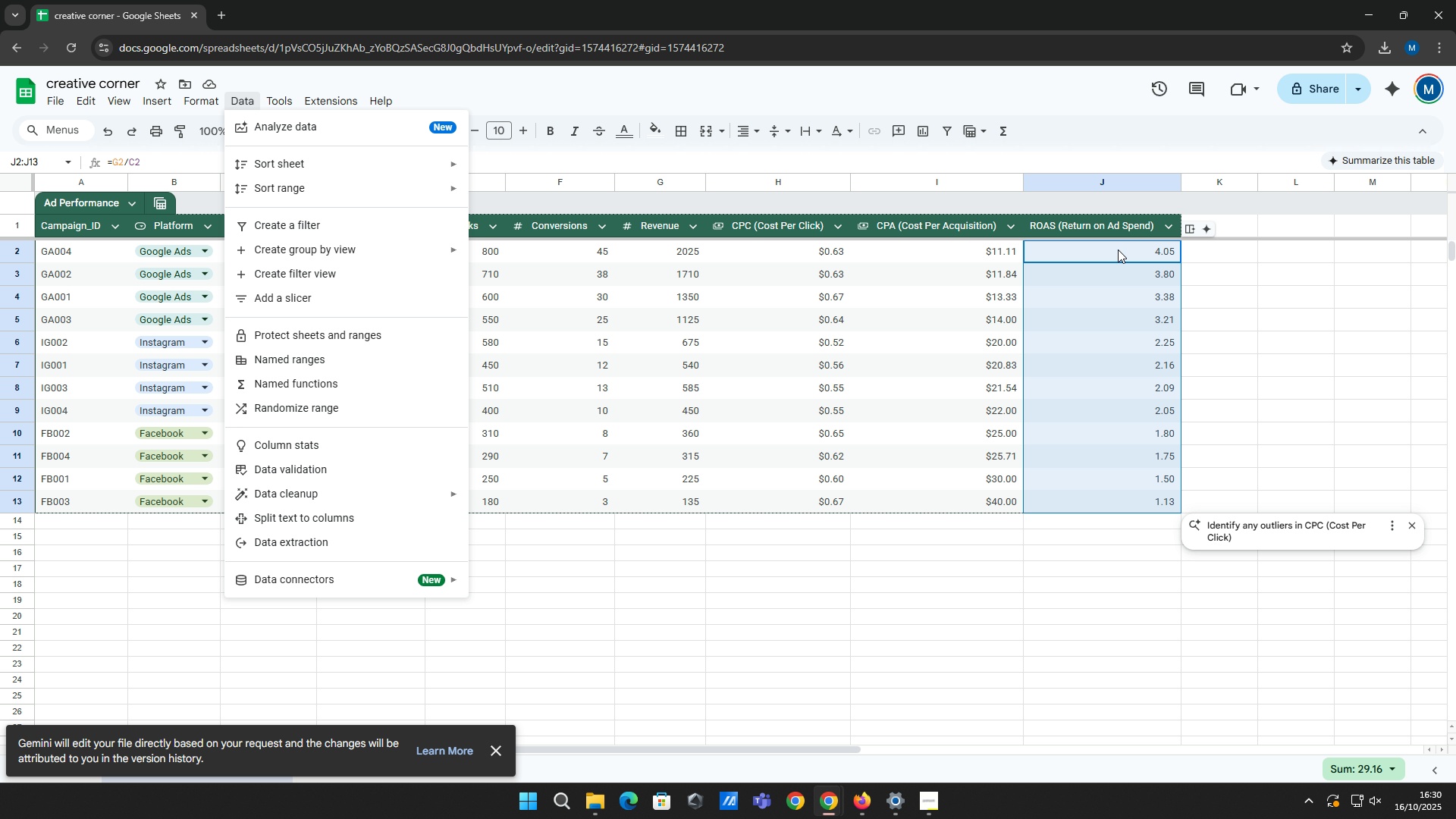 
wait(5.42)
 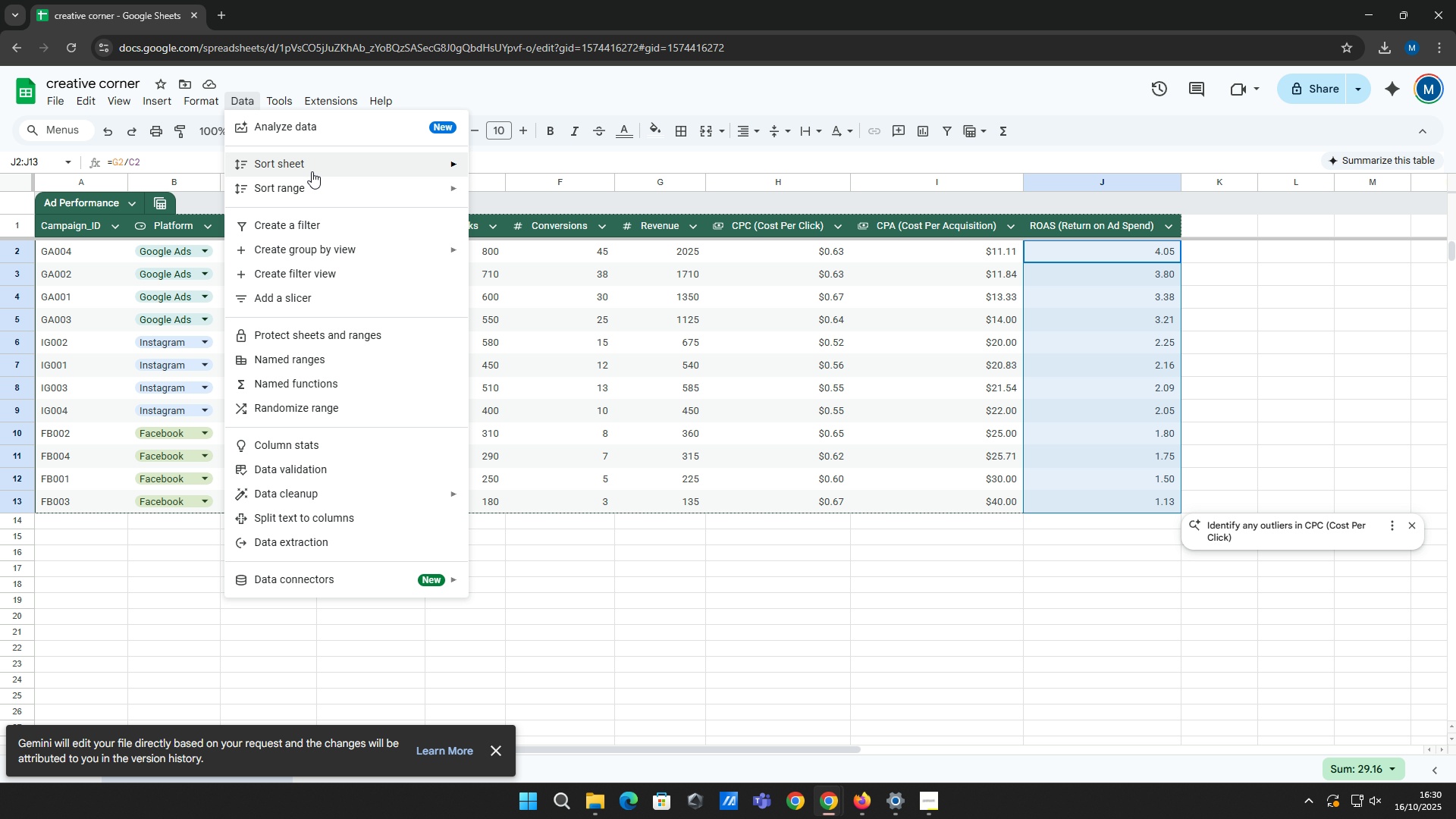 
right_click([1144, 258])
 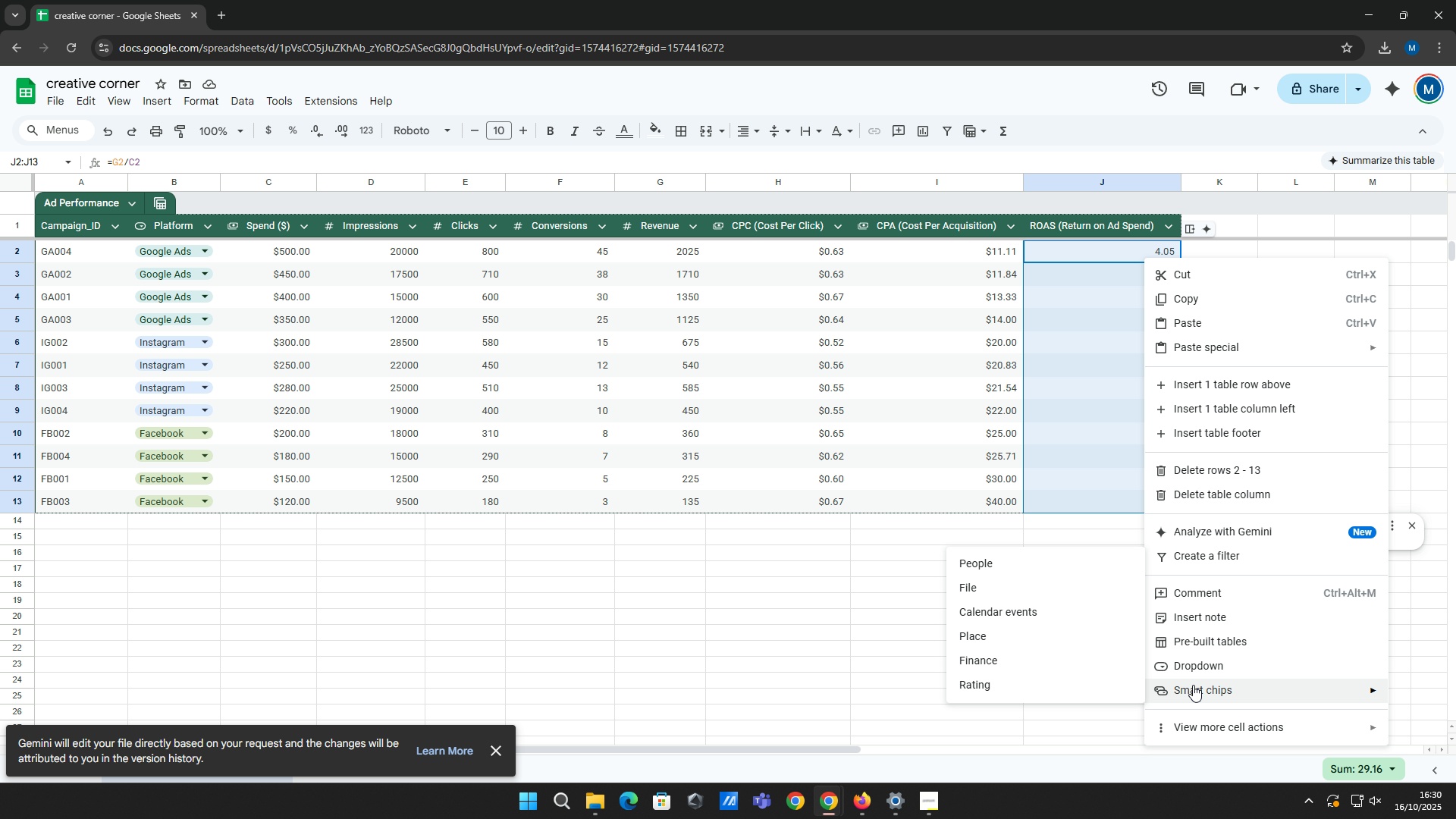 
left_click([1198, 716])
 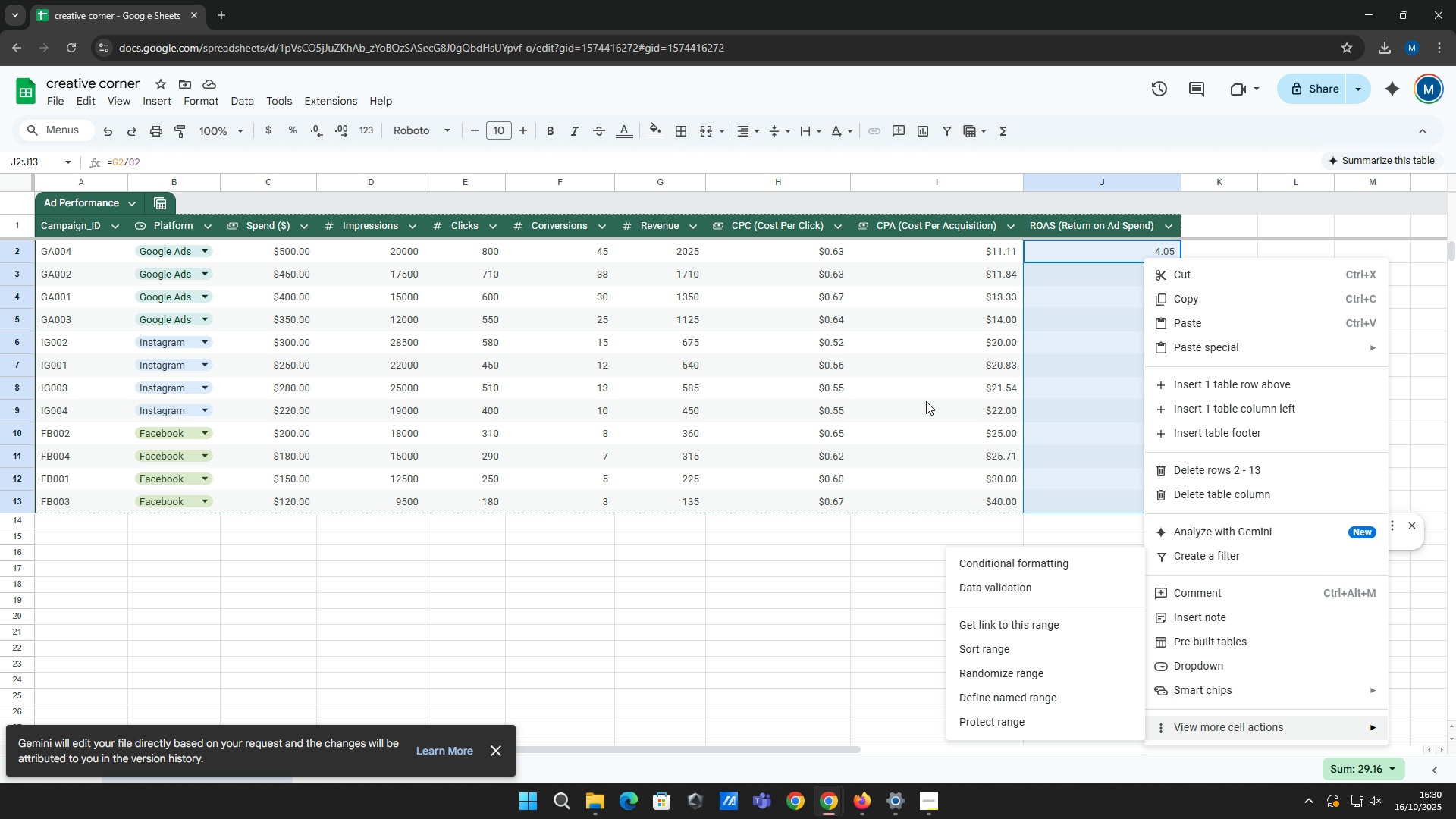 
left_click([651, 135])
 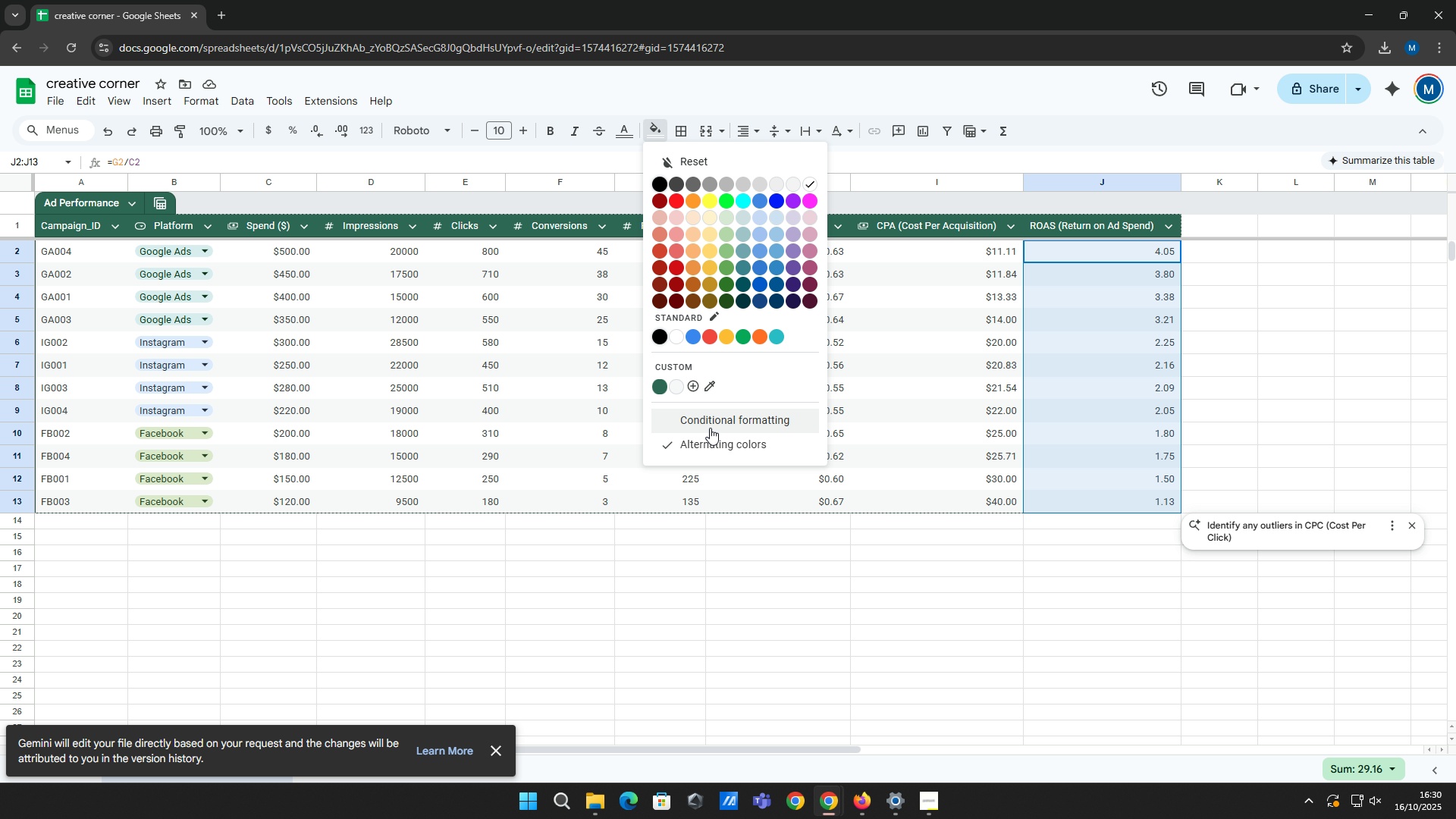 
wait(5.14)
 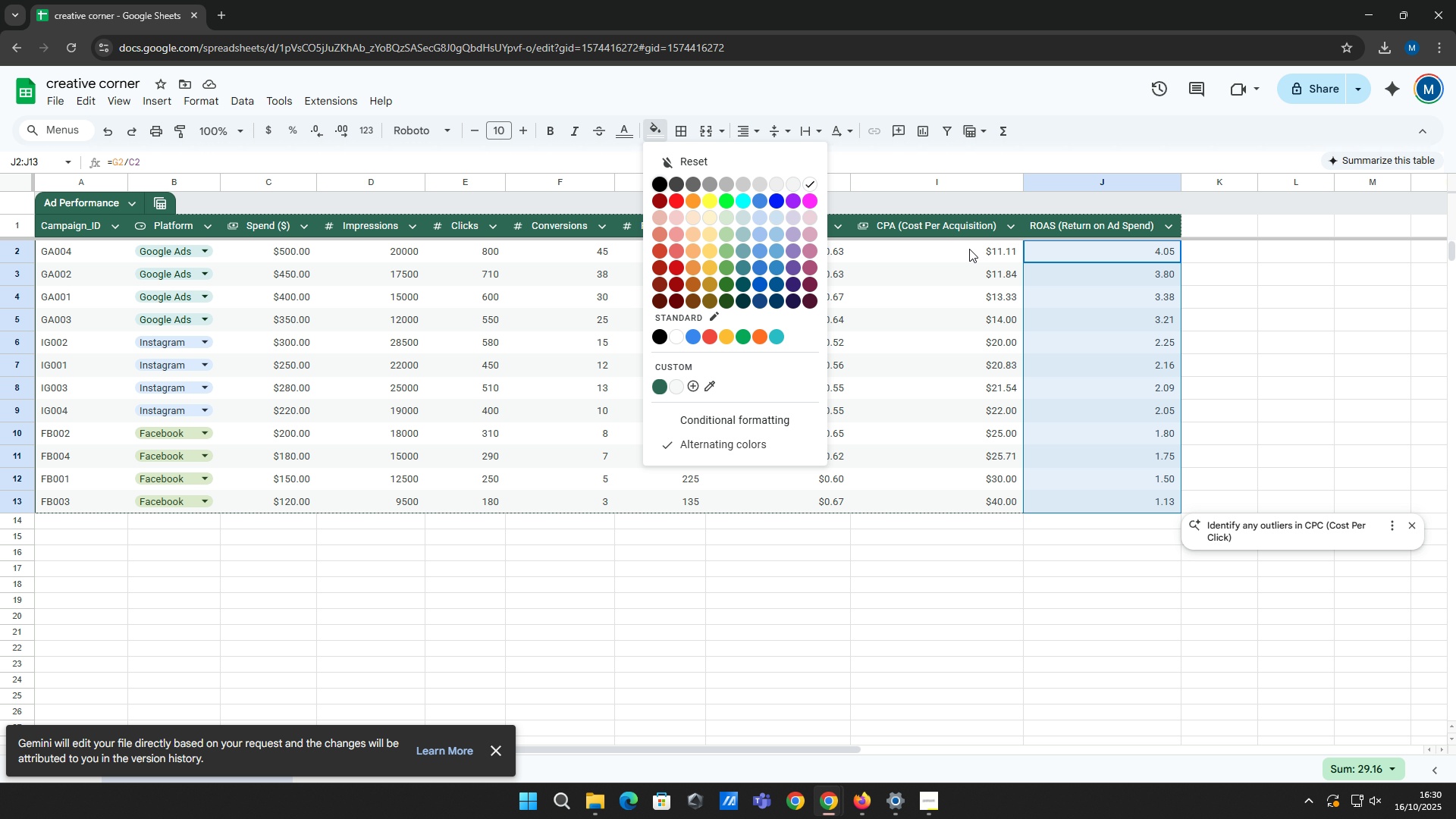 
left_click([730, 436])
 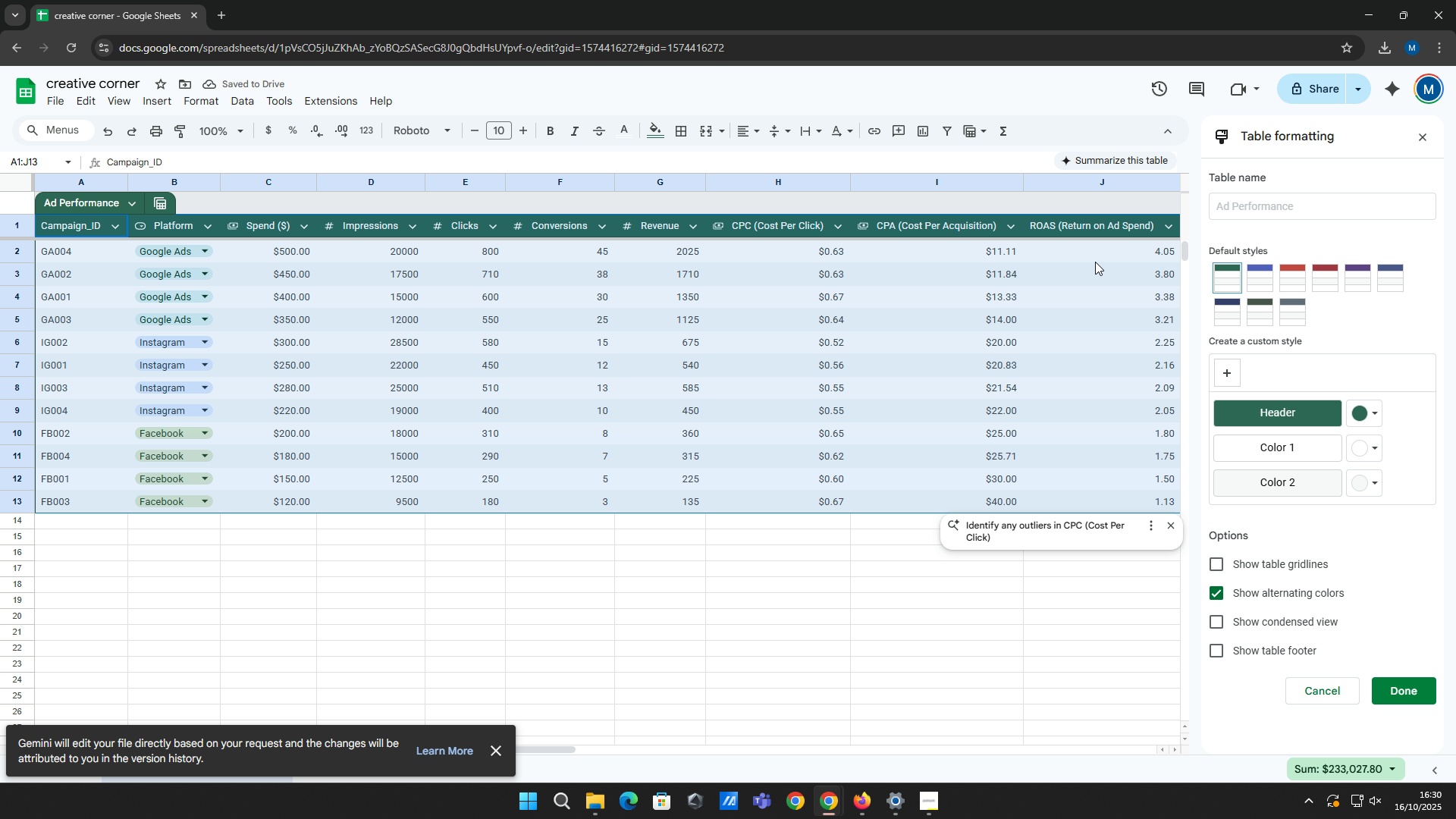 
left_click([1095, 262])
 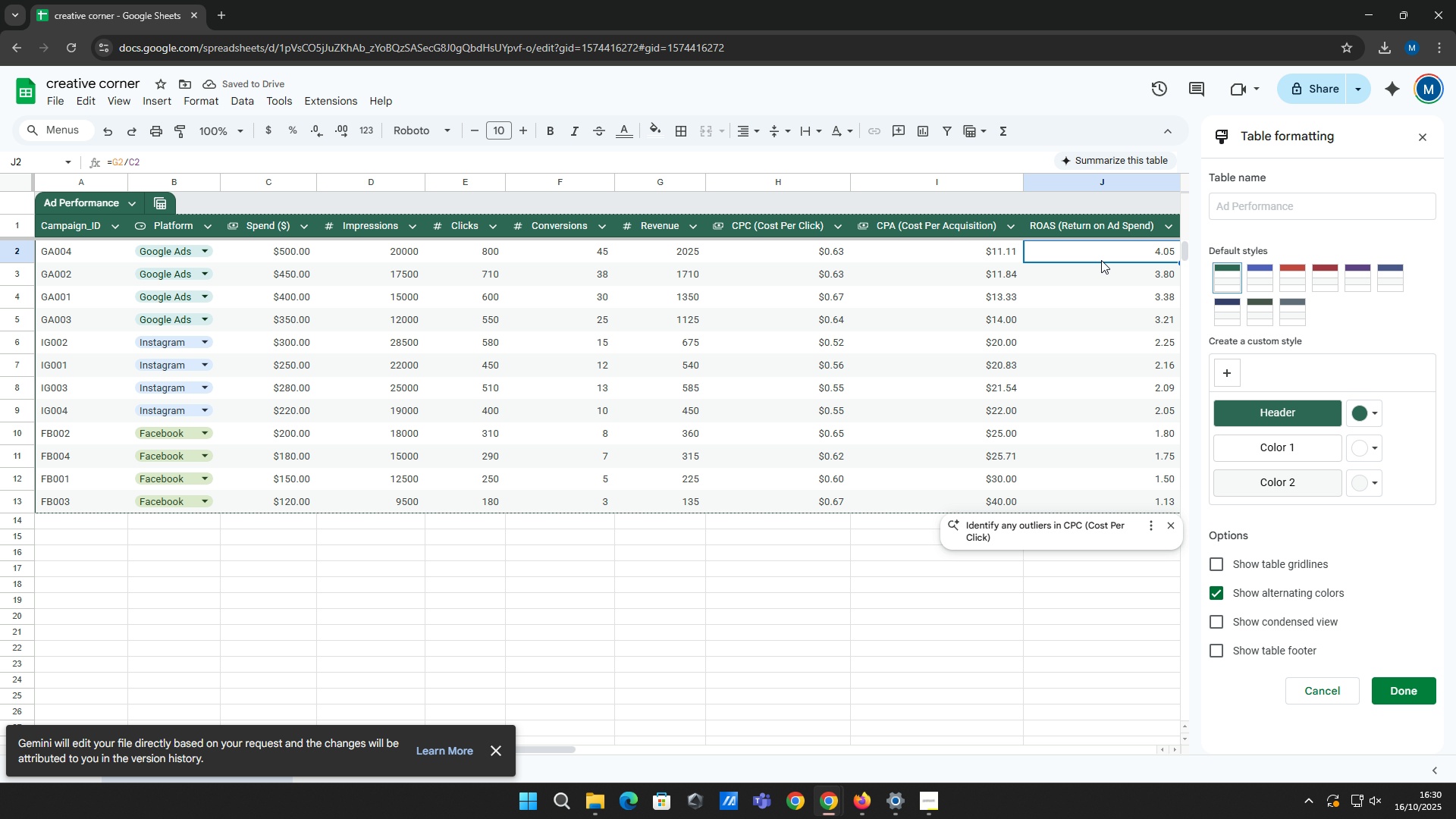 
left_click_drag(start_coordinate=[1112, 255], to_coordinate=[1090, 504])
 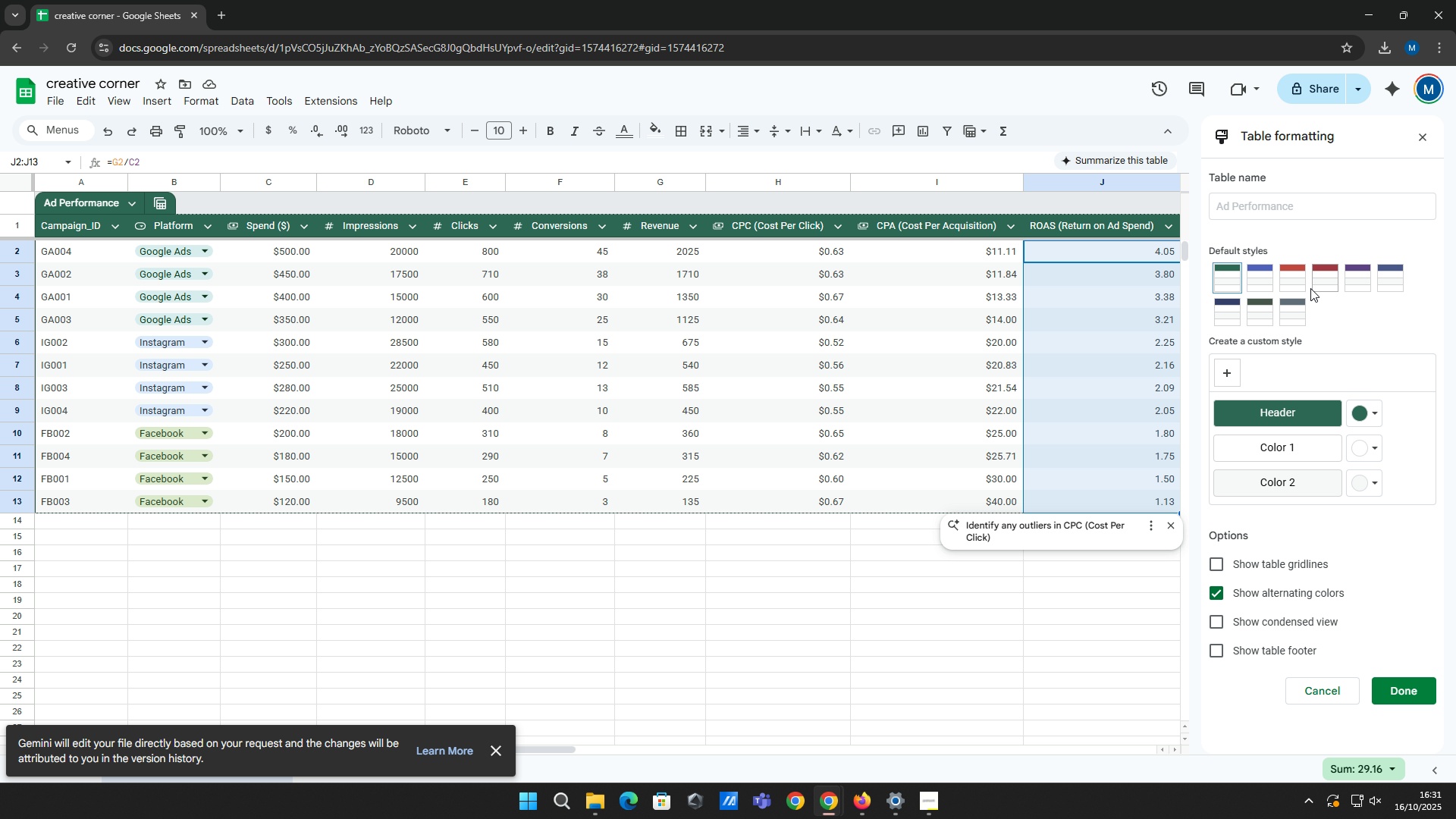 
left_click([1323, 276])
 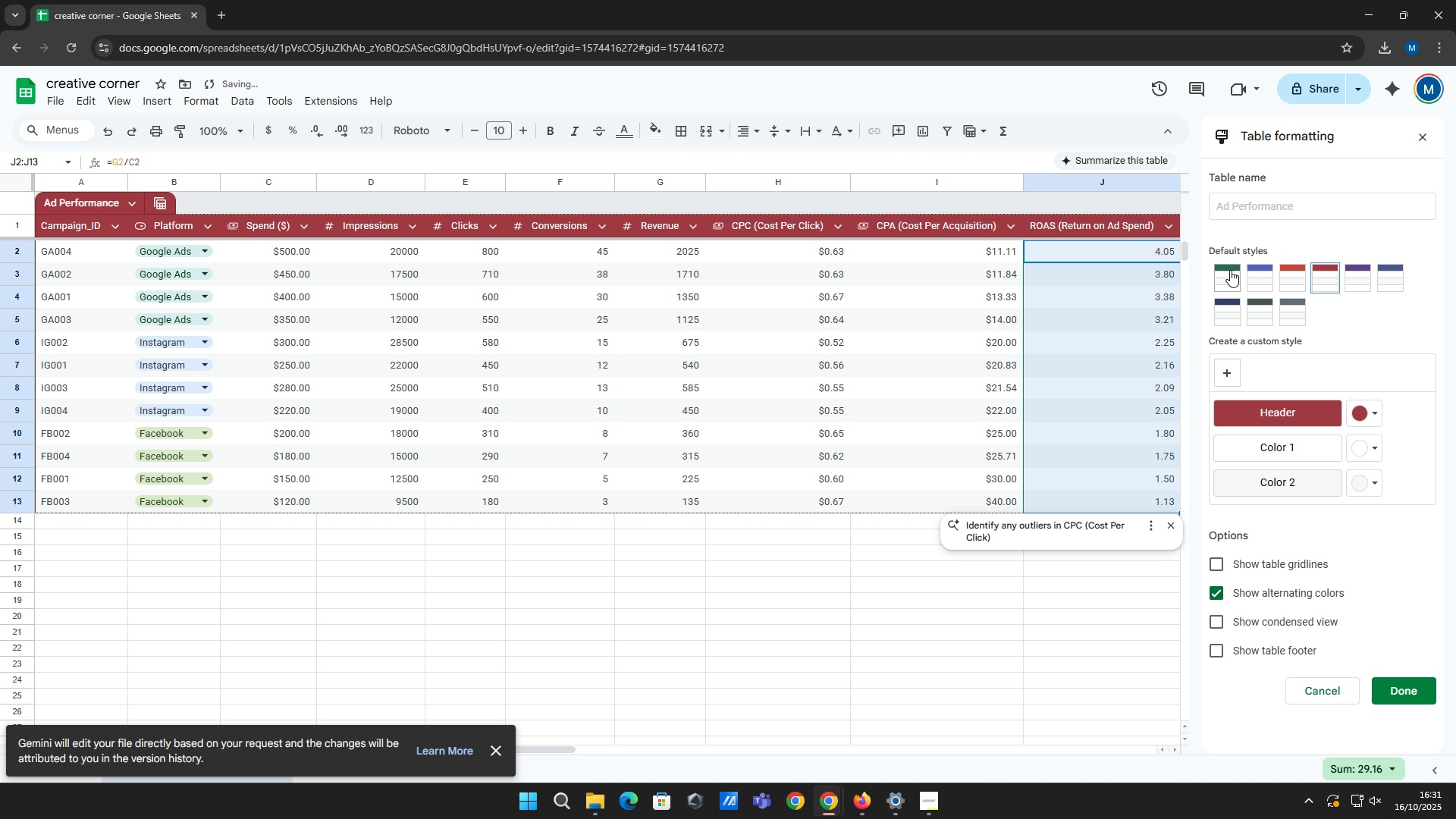 
left_click([1224, 275])
 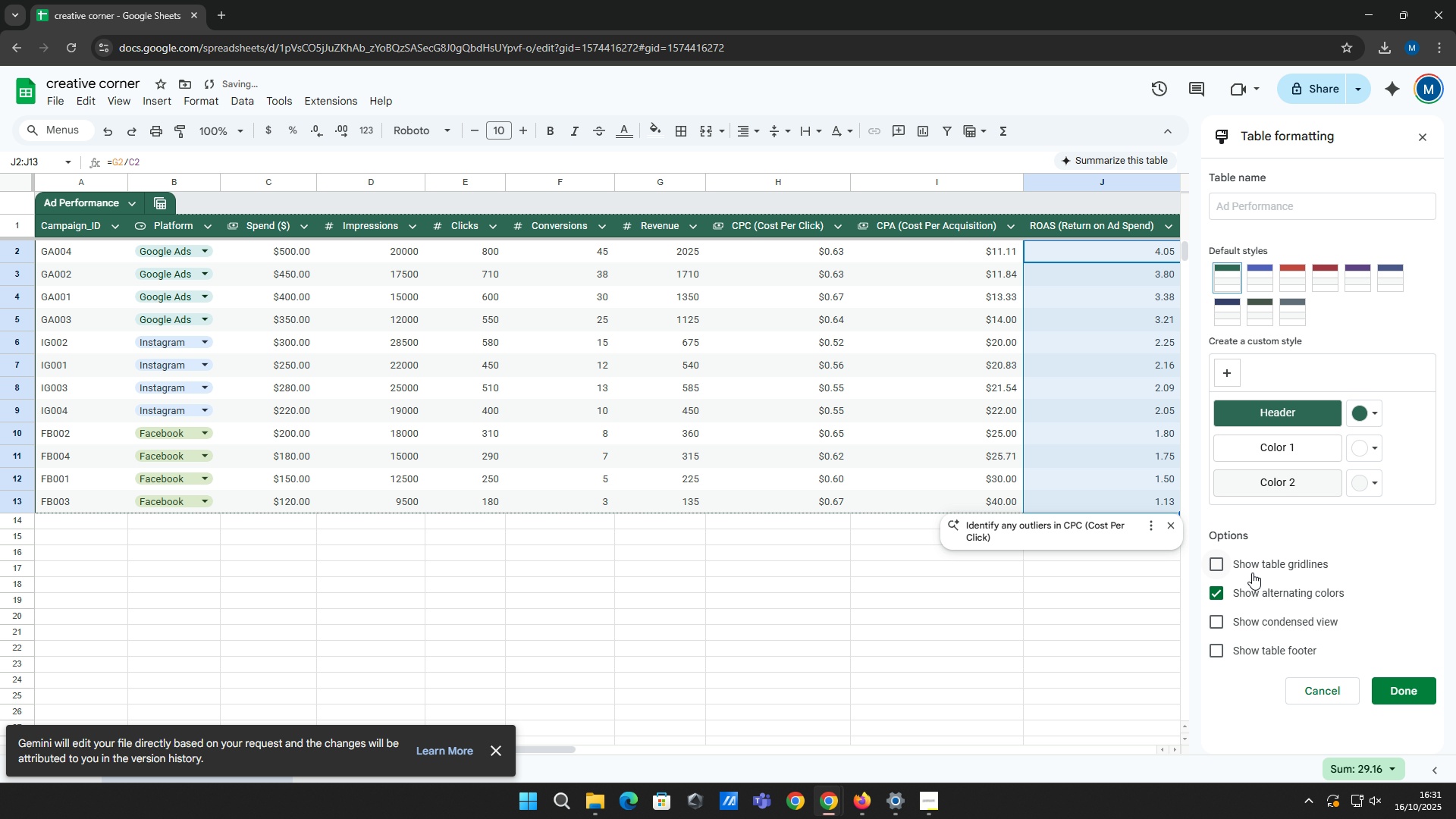 
left_click([1259, 561])
 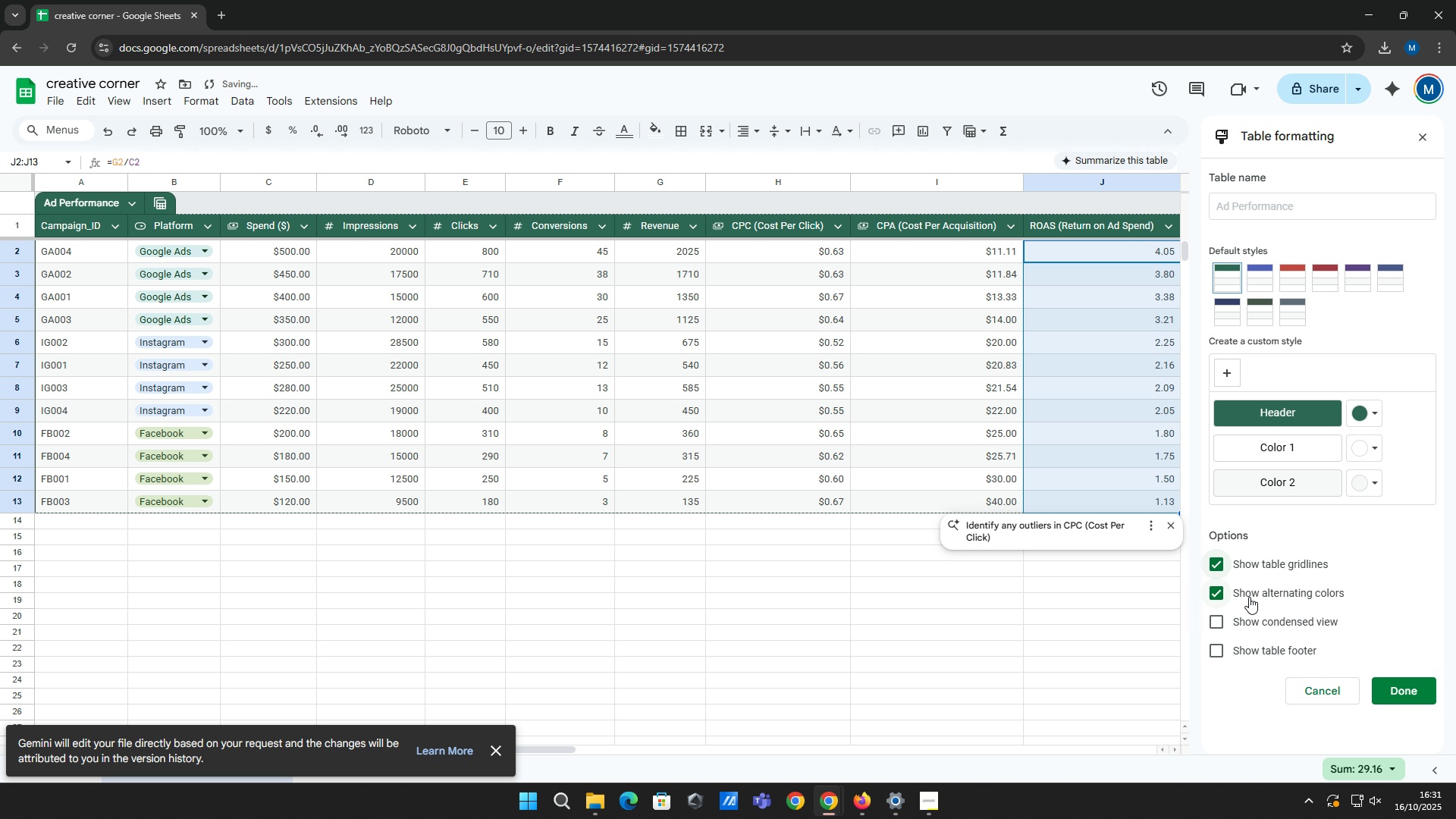 
left_click([1271, 616])
 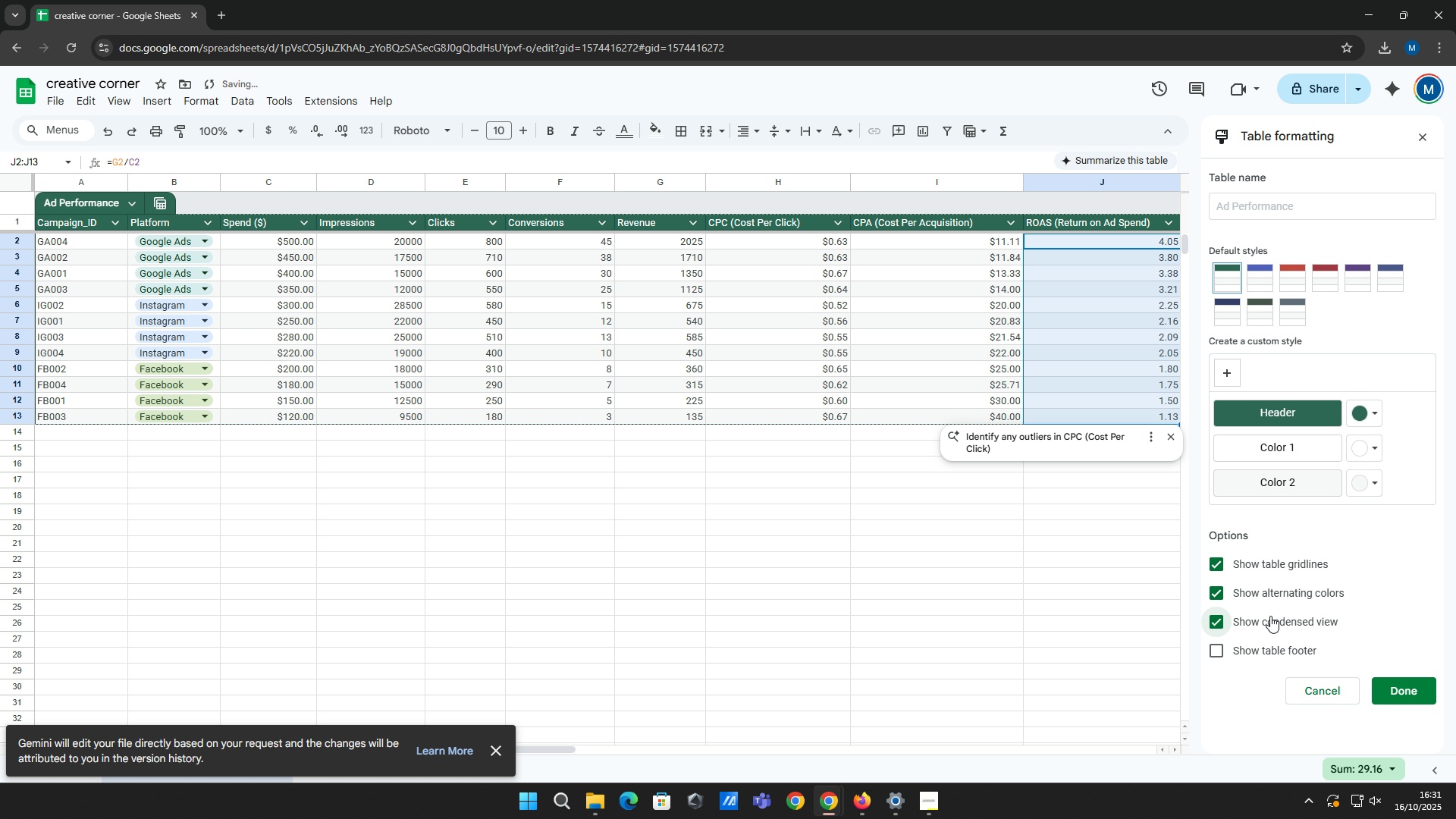 
left_click([1270, 616])
 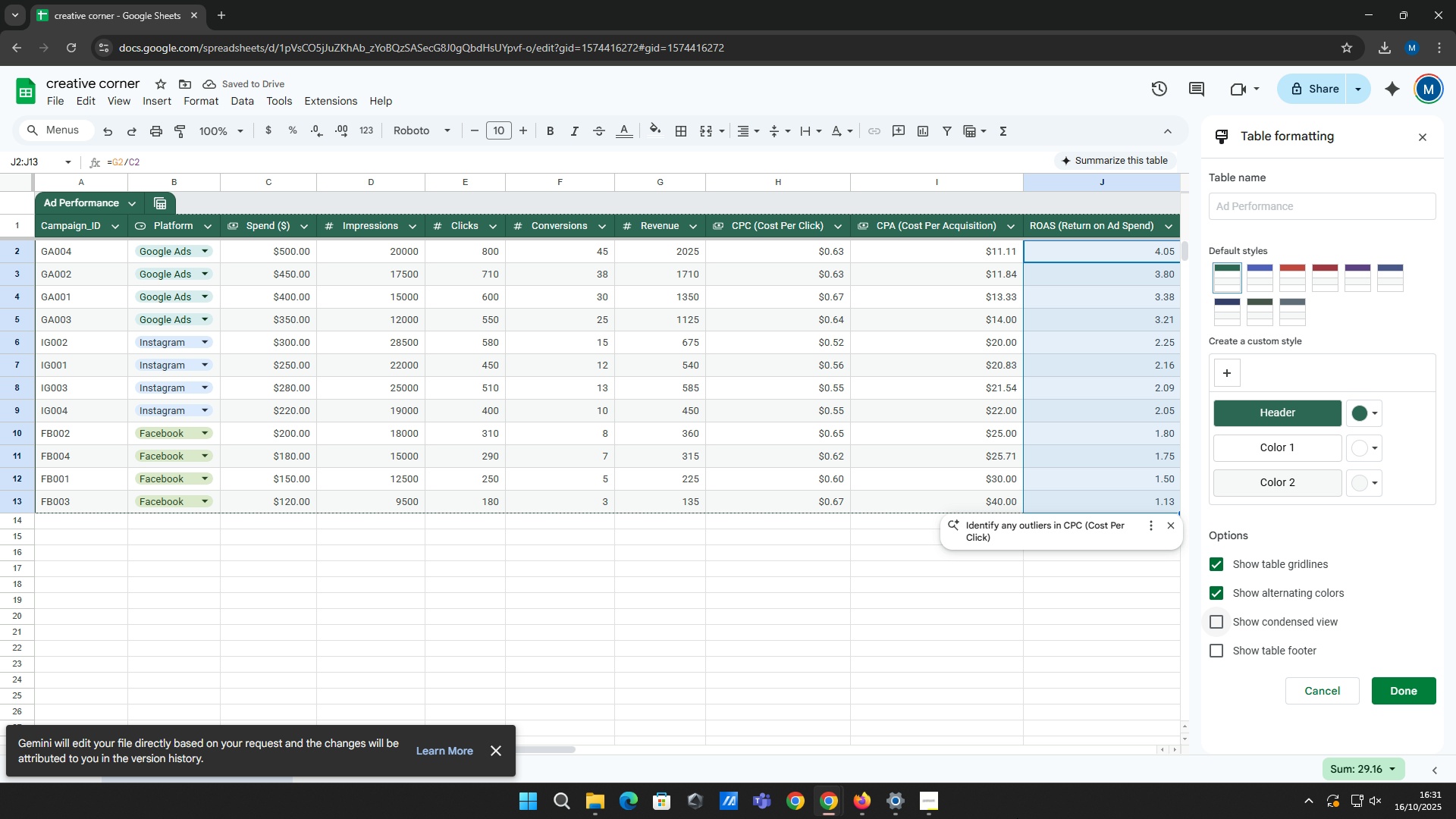 
wait(9.52)
 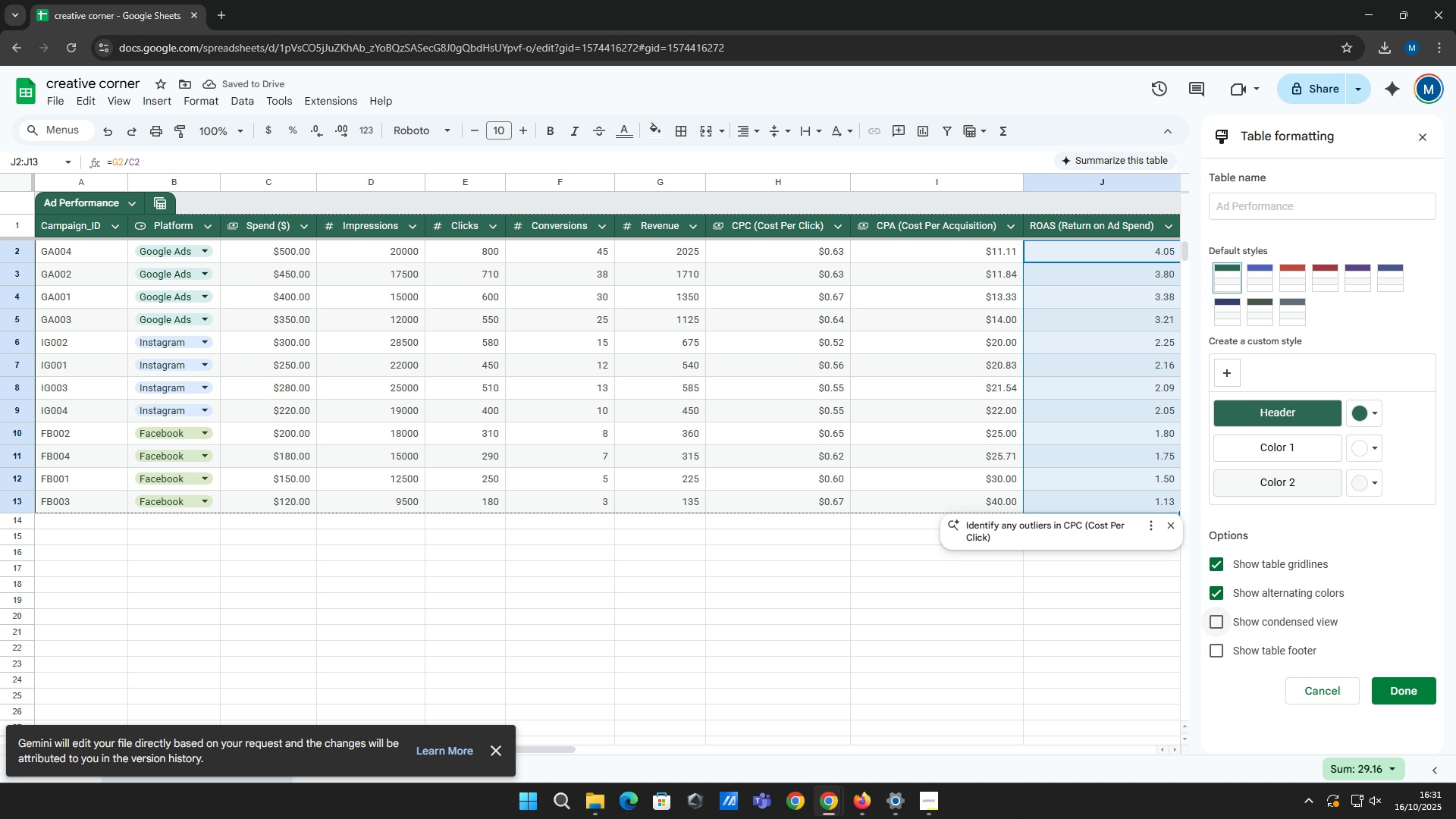 
left_click([1226, 499])
 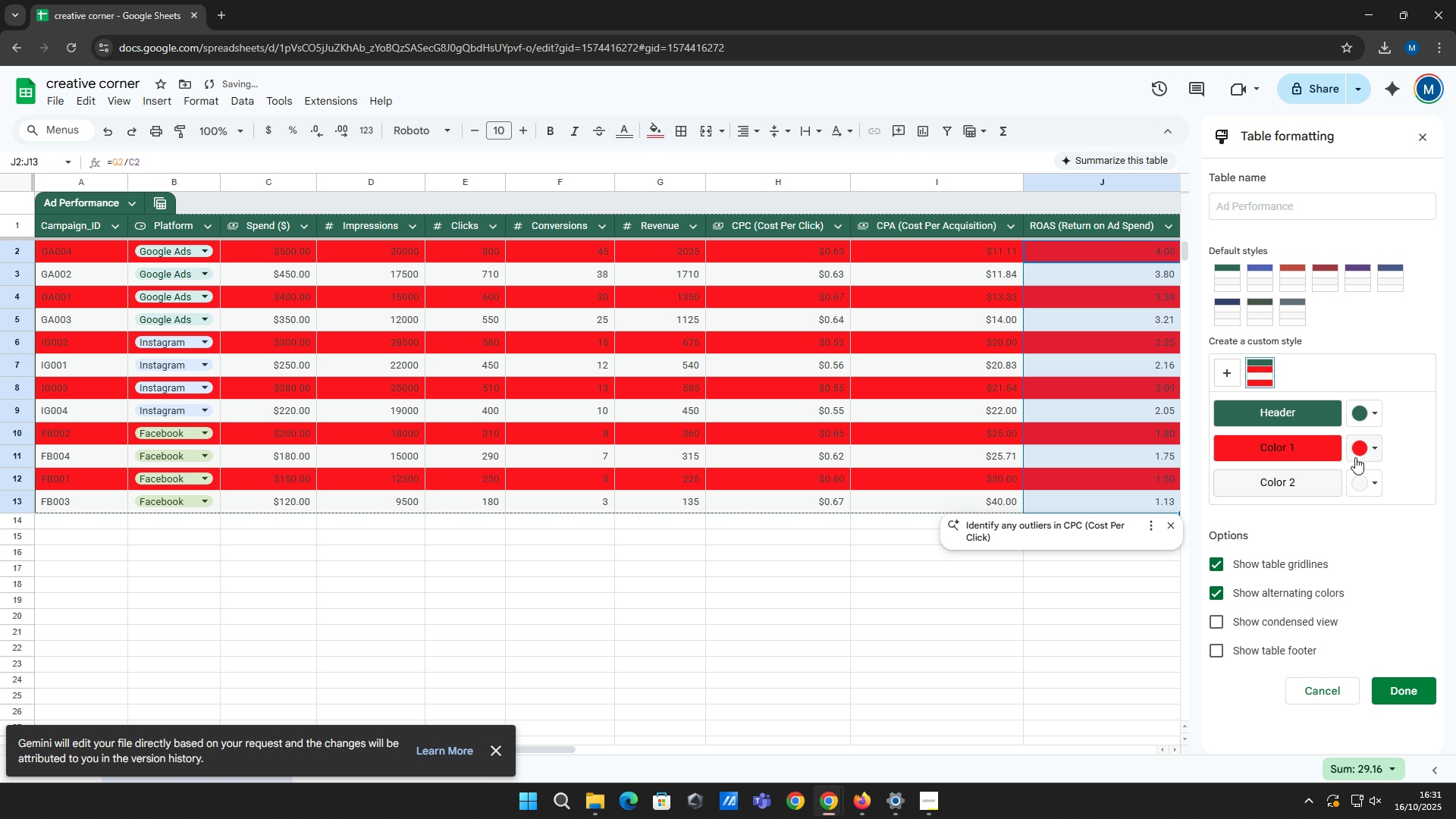 
left_click([1368, 453])
 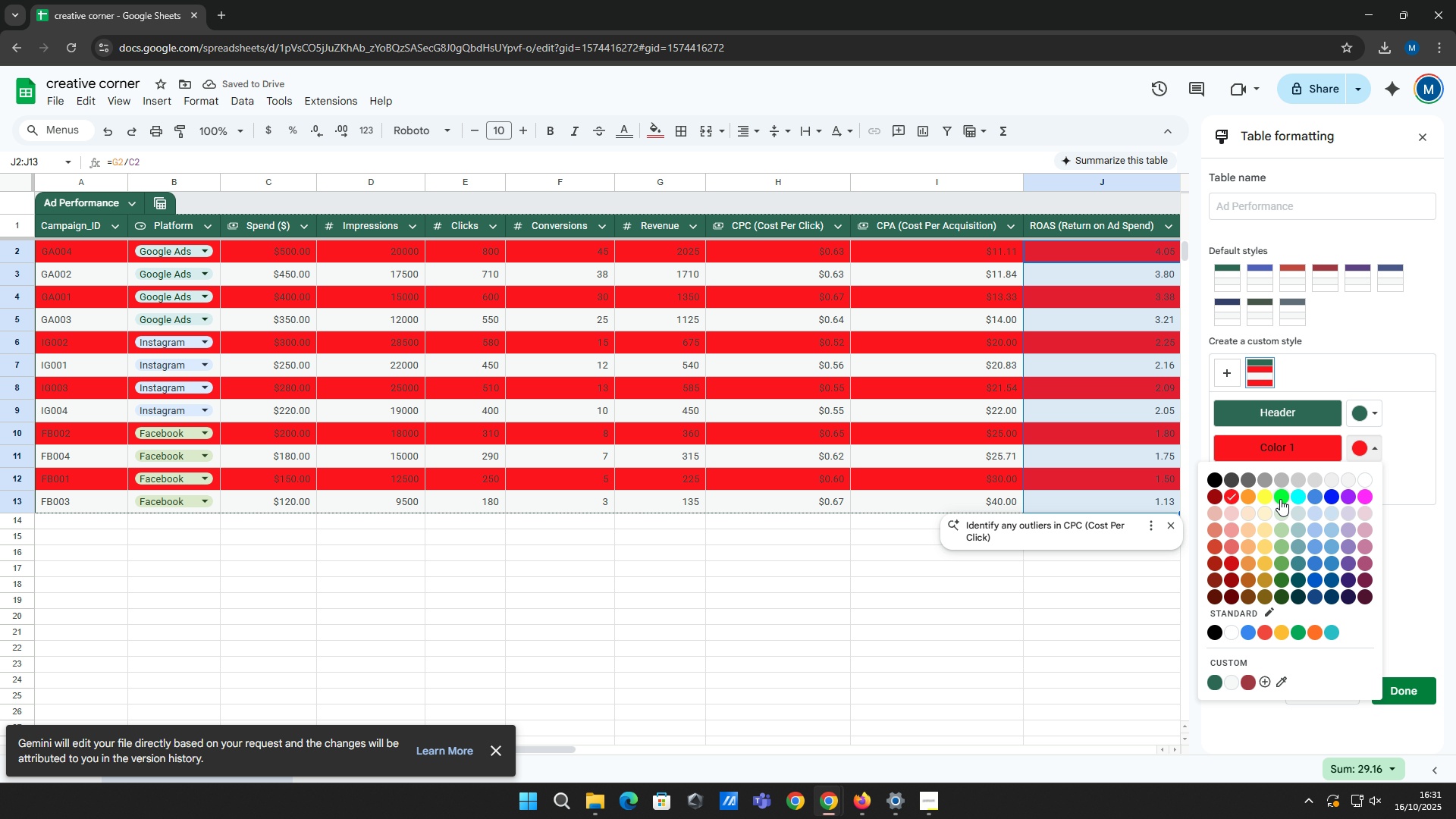 
left_click([1269, 500])
 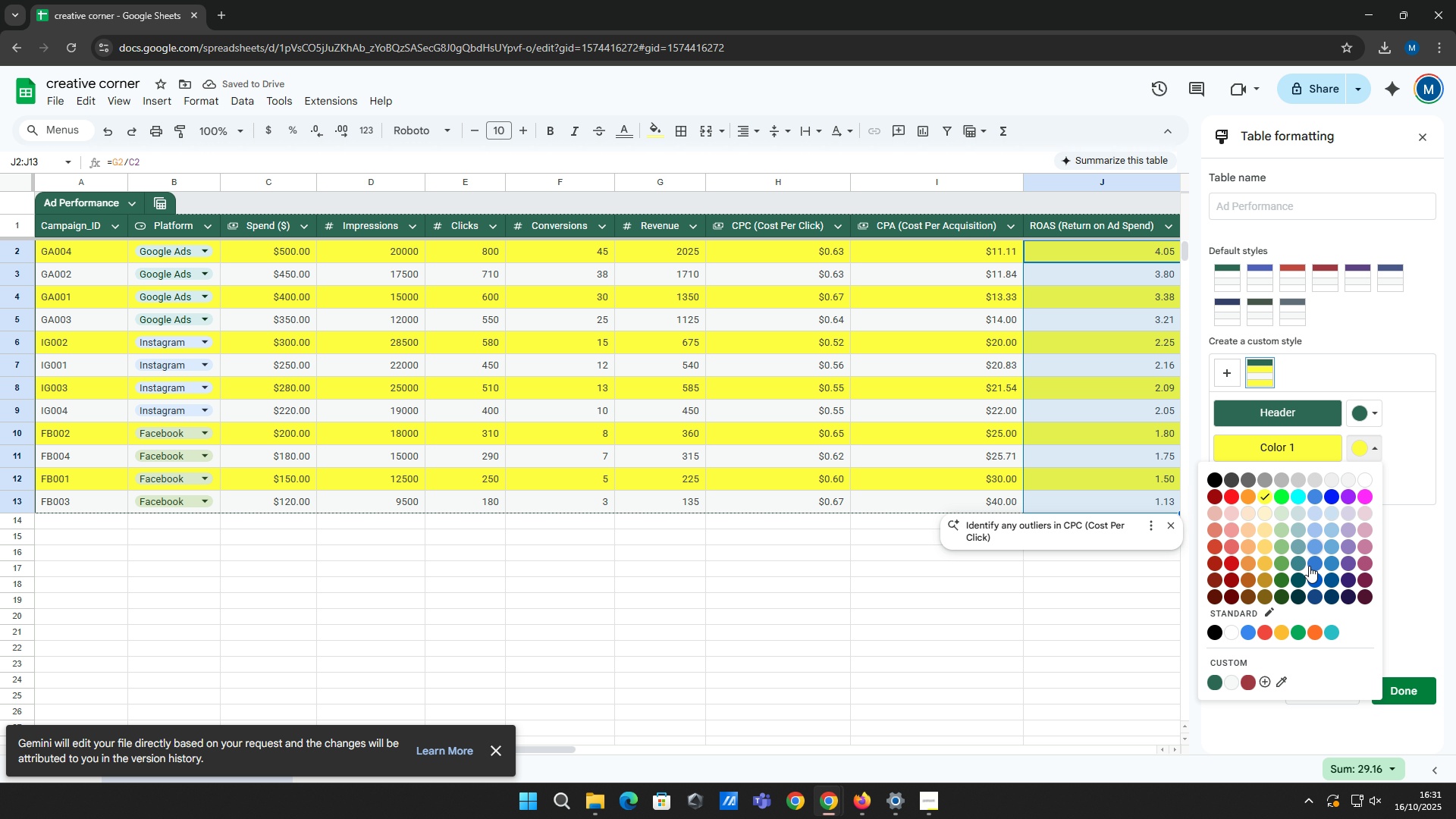 
left_click([1279, 639])
 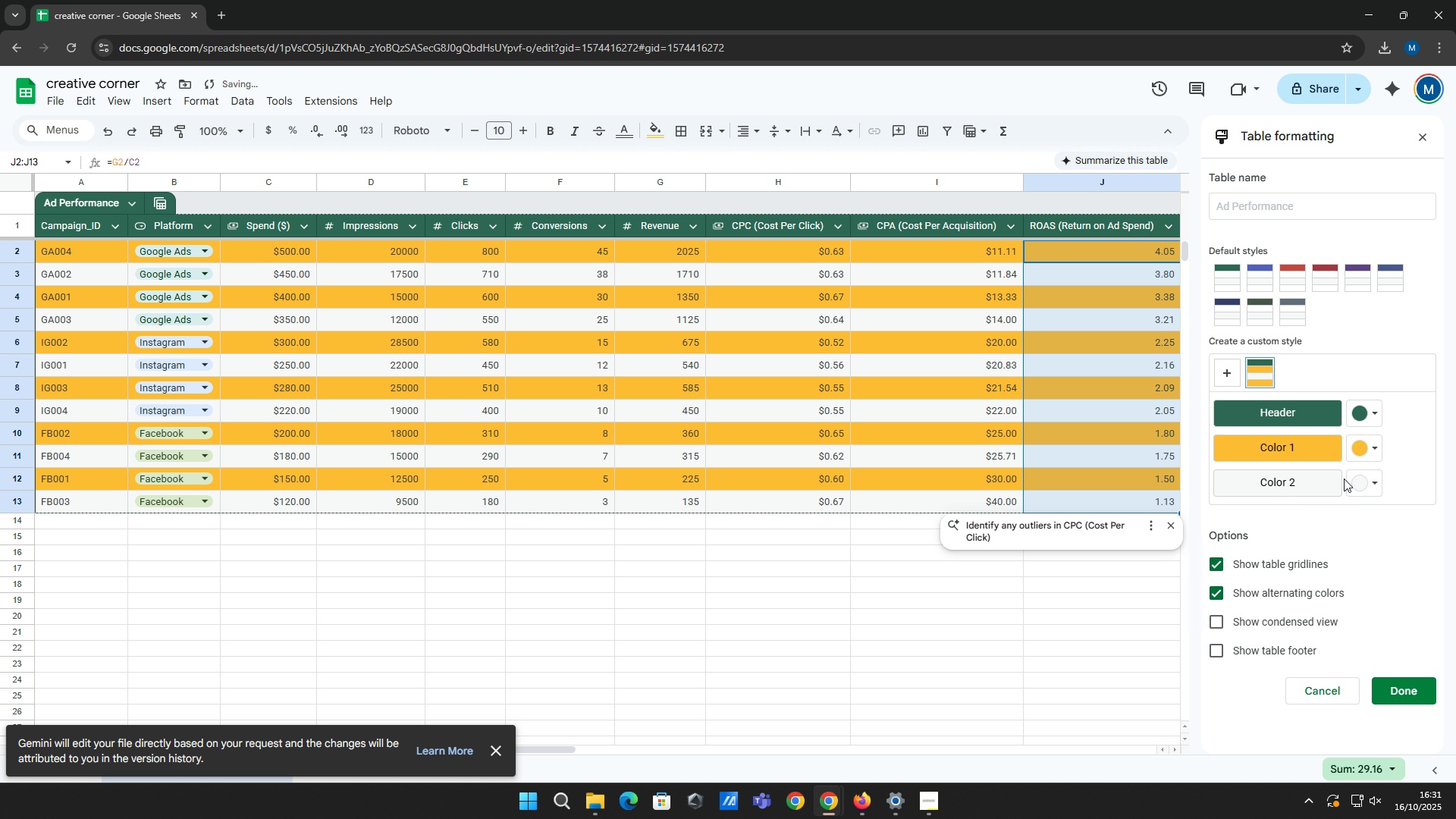 
left_click([1359, 453])
 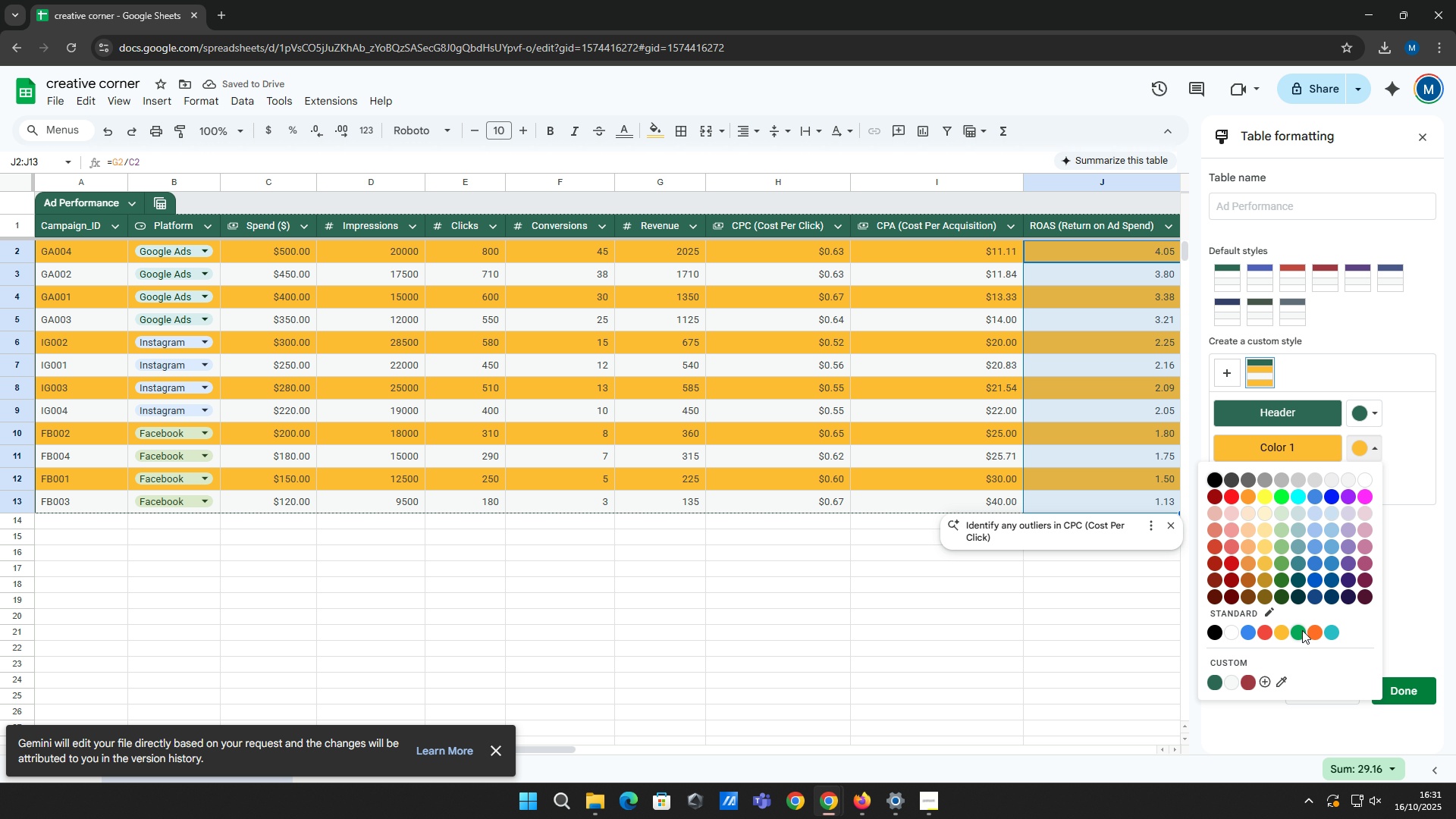 
left_click([1301, 630])
 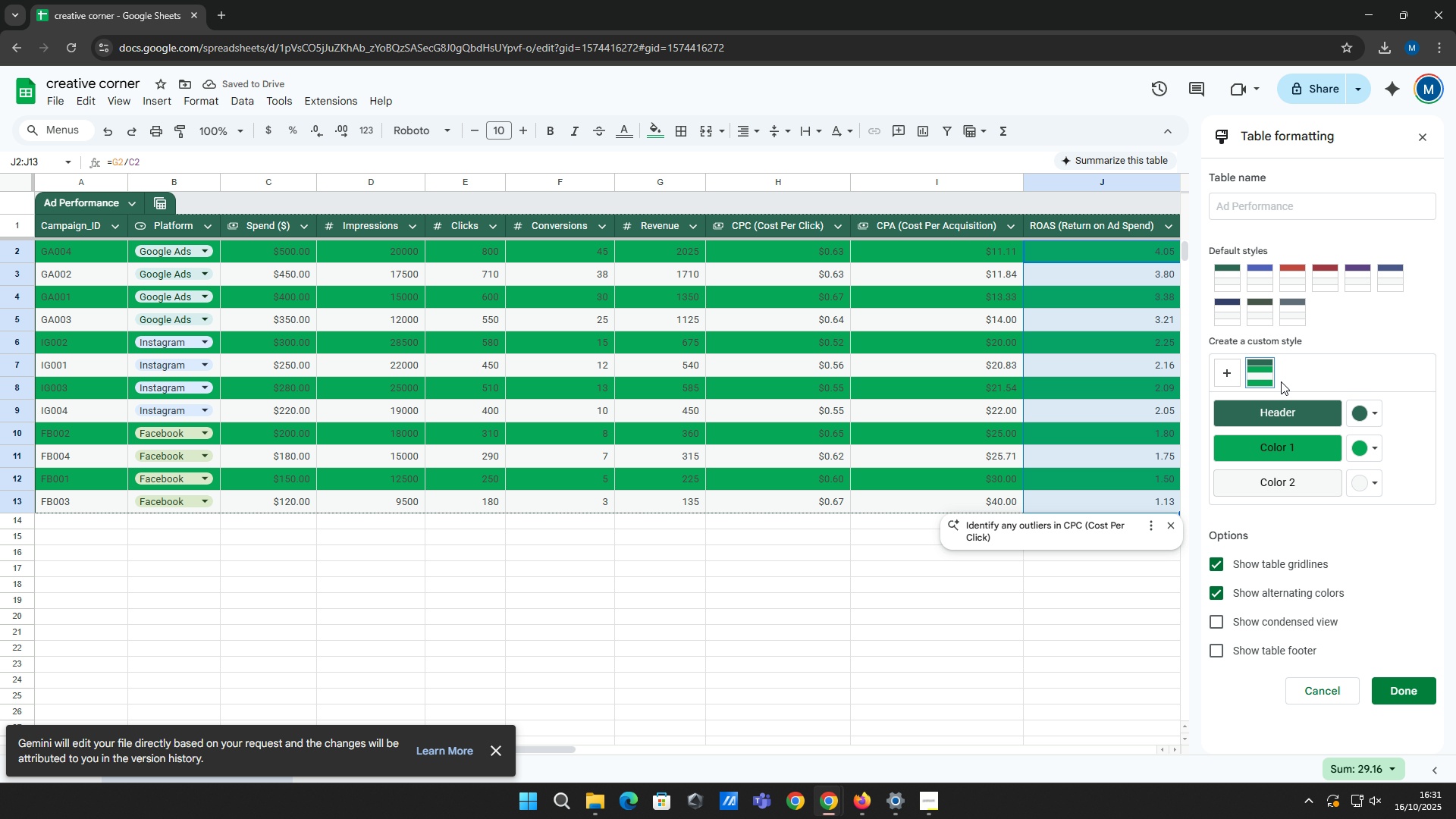 
left_click([1210, 594])
 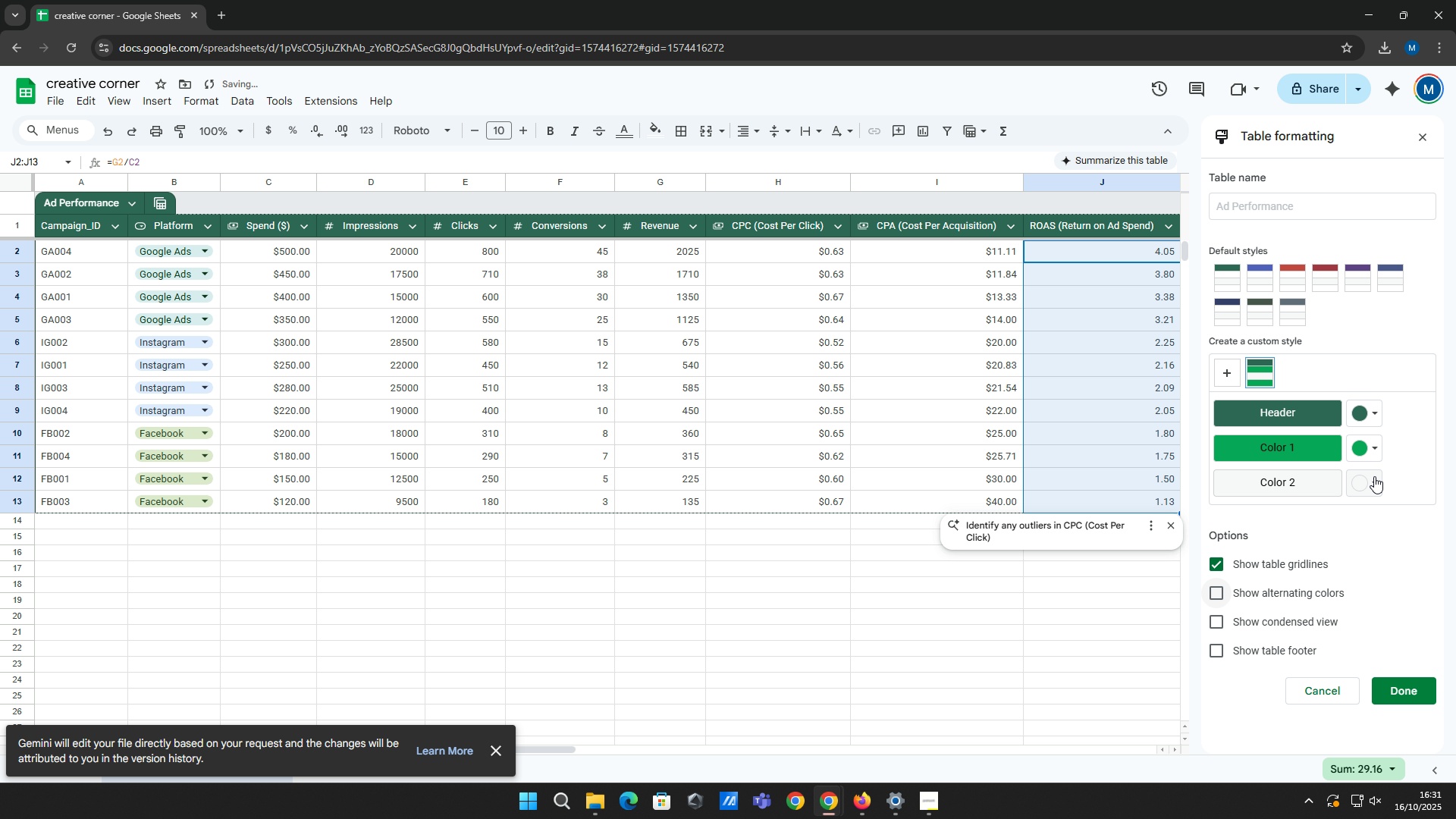 
left_click([1374, 484])
 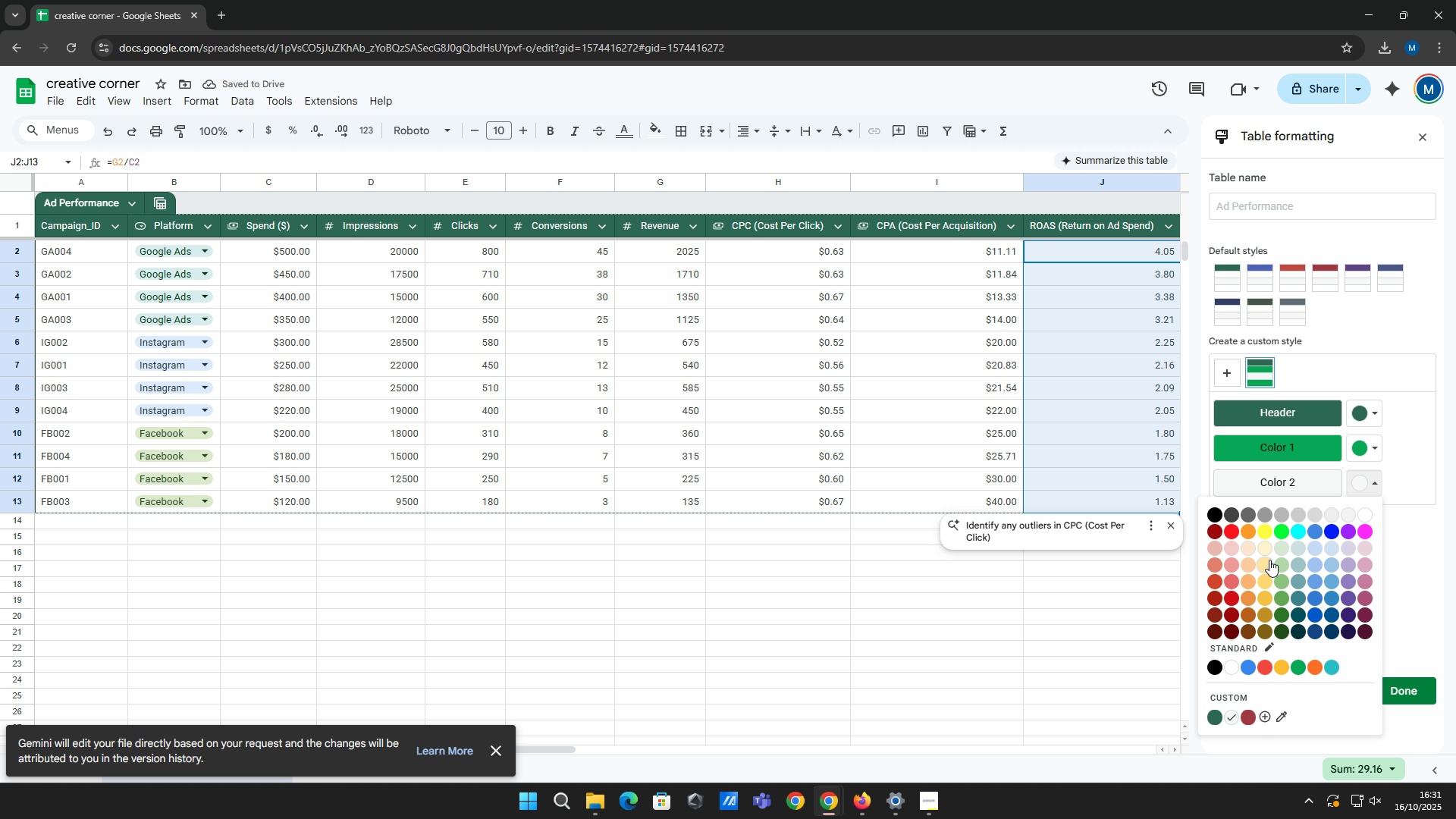 
left_click([1267, 536])
 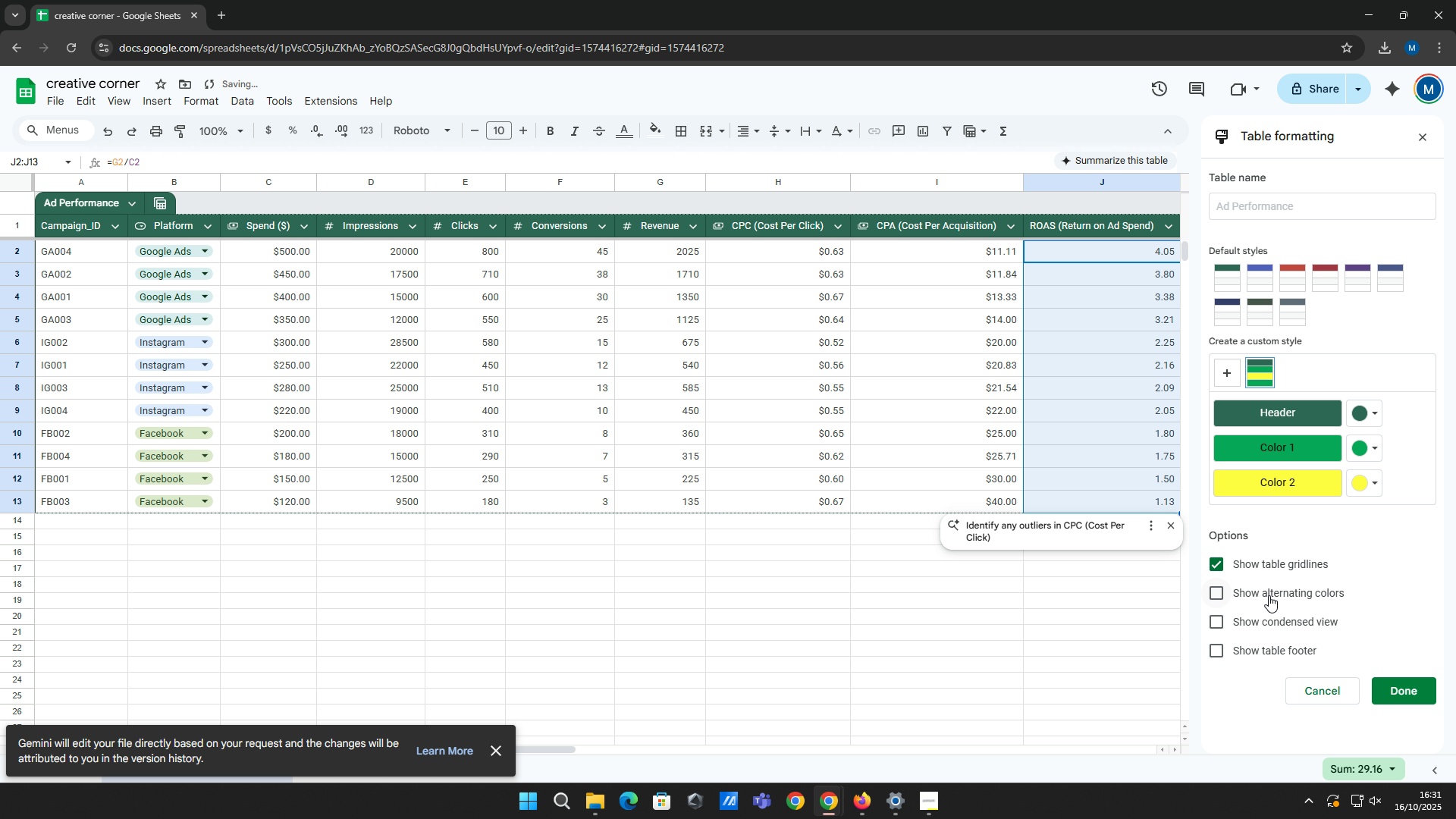 
left_click([1272, 592])
 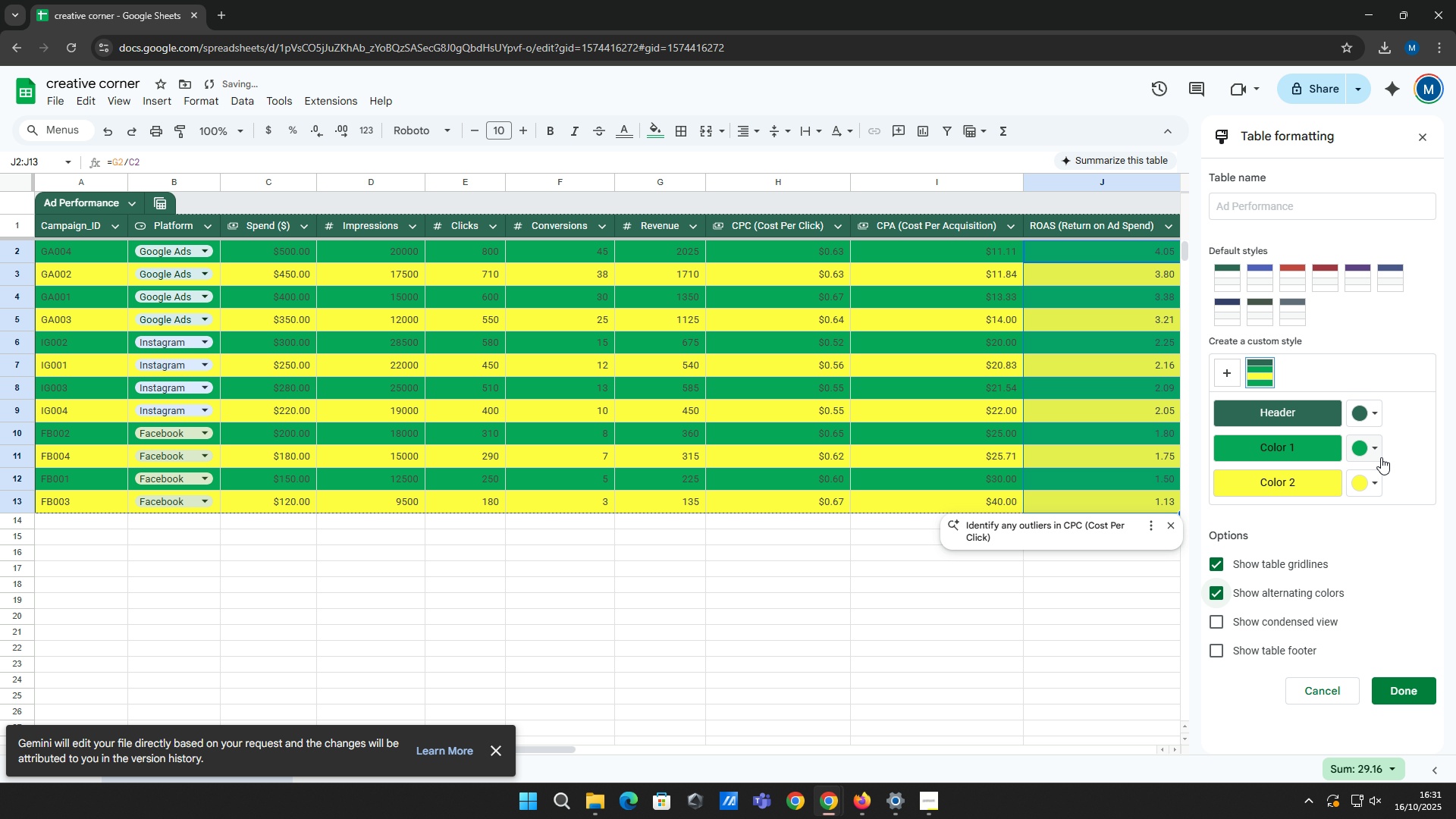 
left_click([1379, 450])
 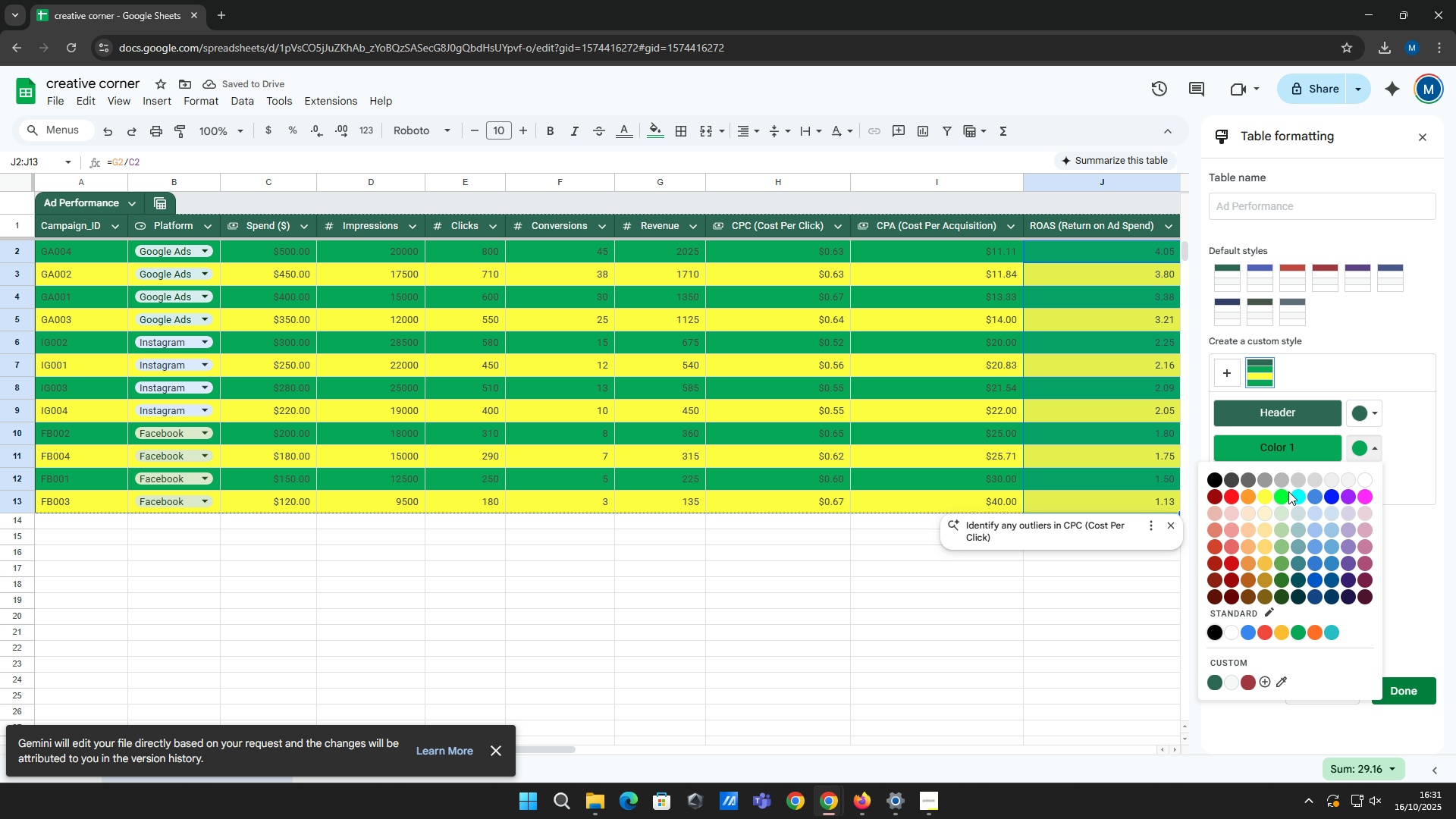 
left_click([1298, 495])
 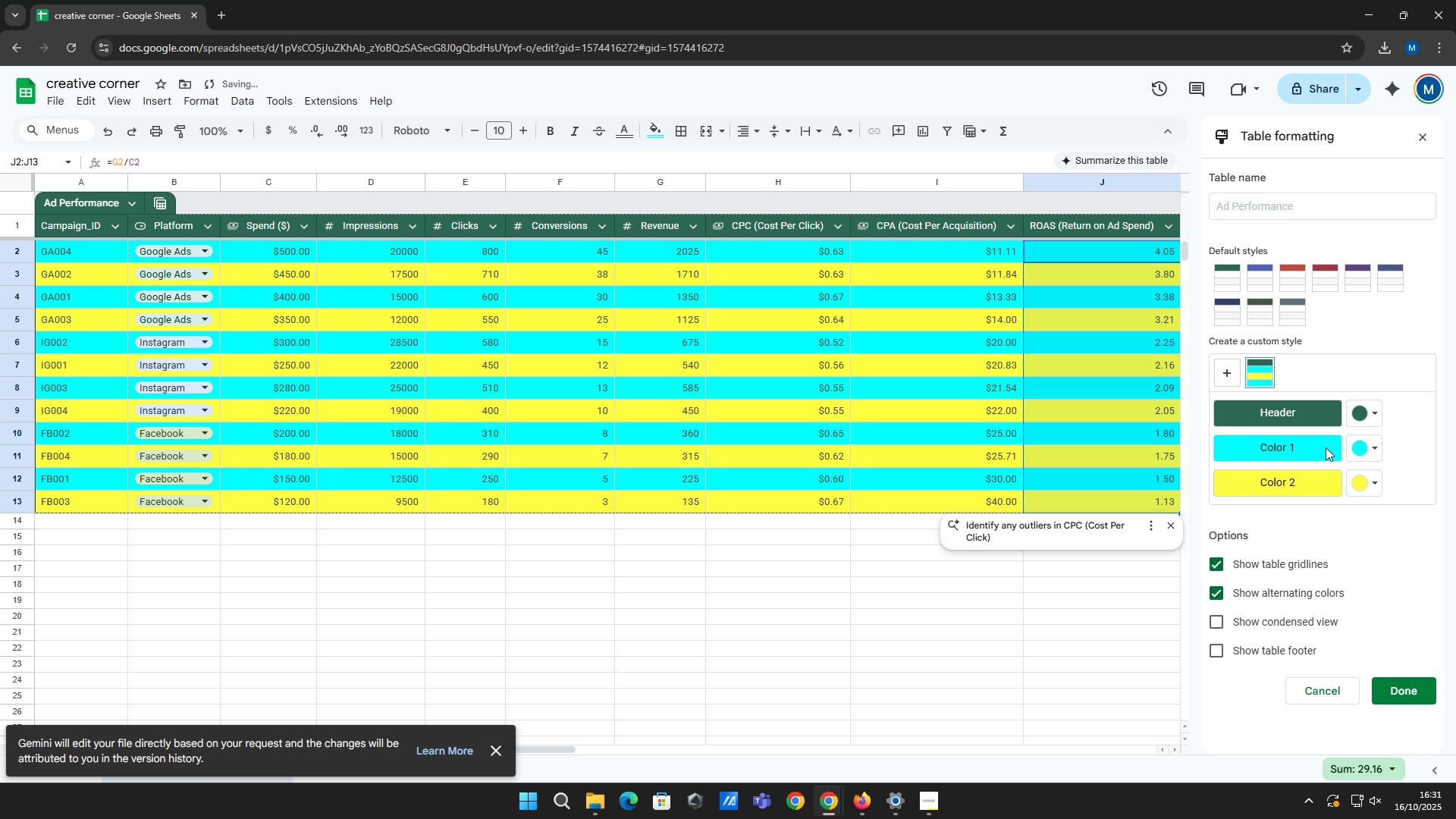 
mouse_move([1358, 465])
 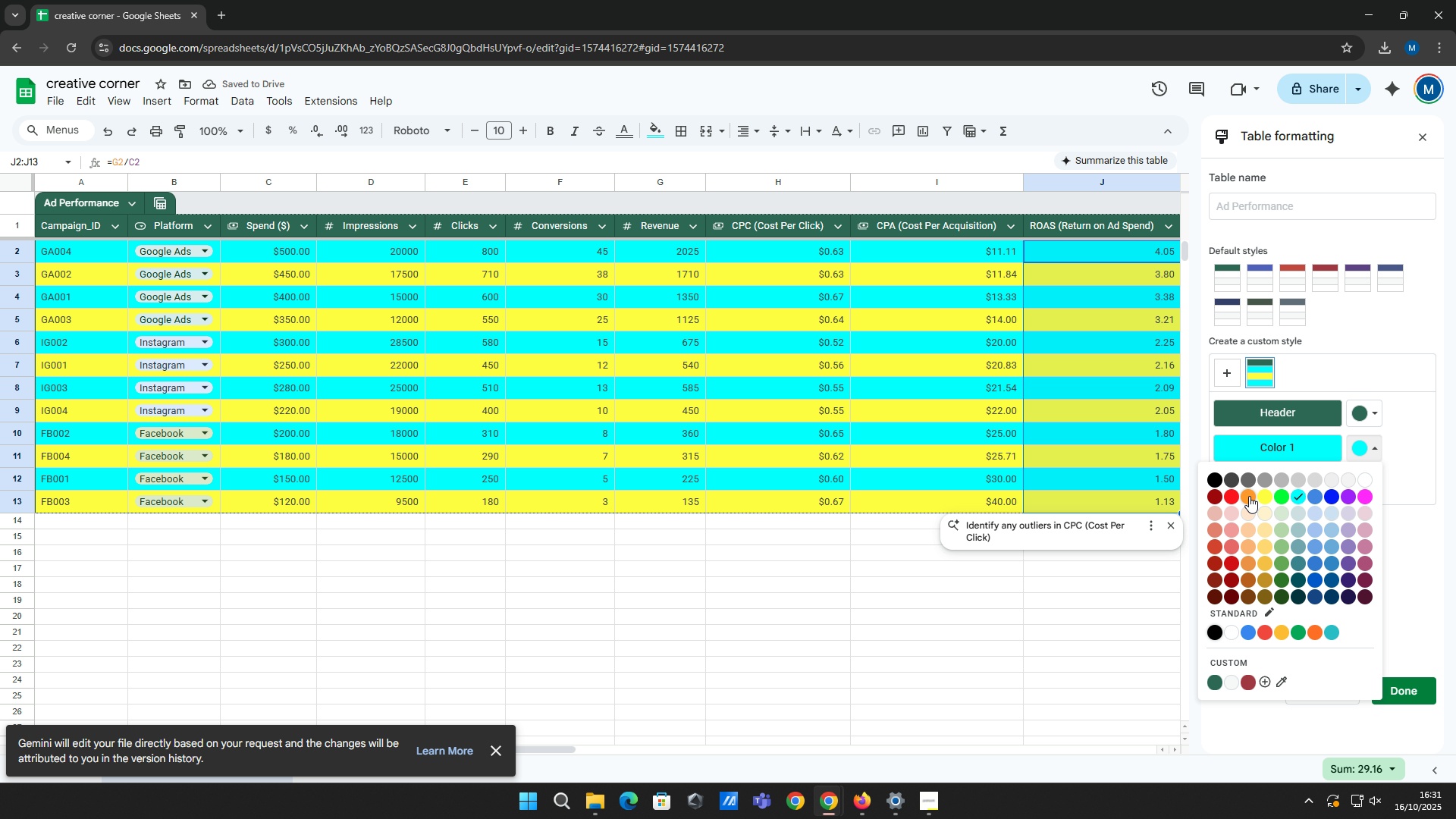 
left_click([1249, 496])
 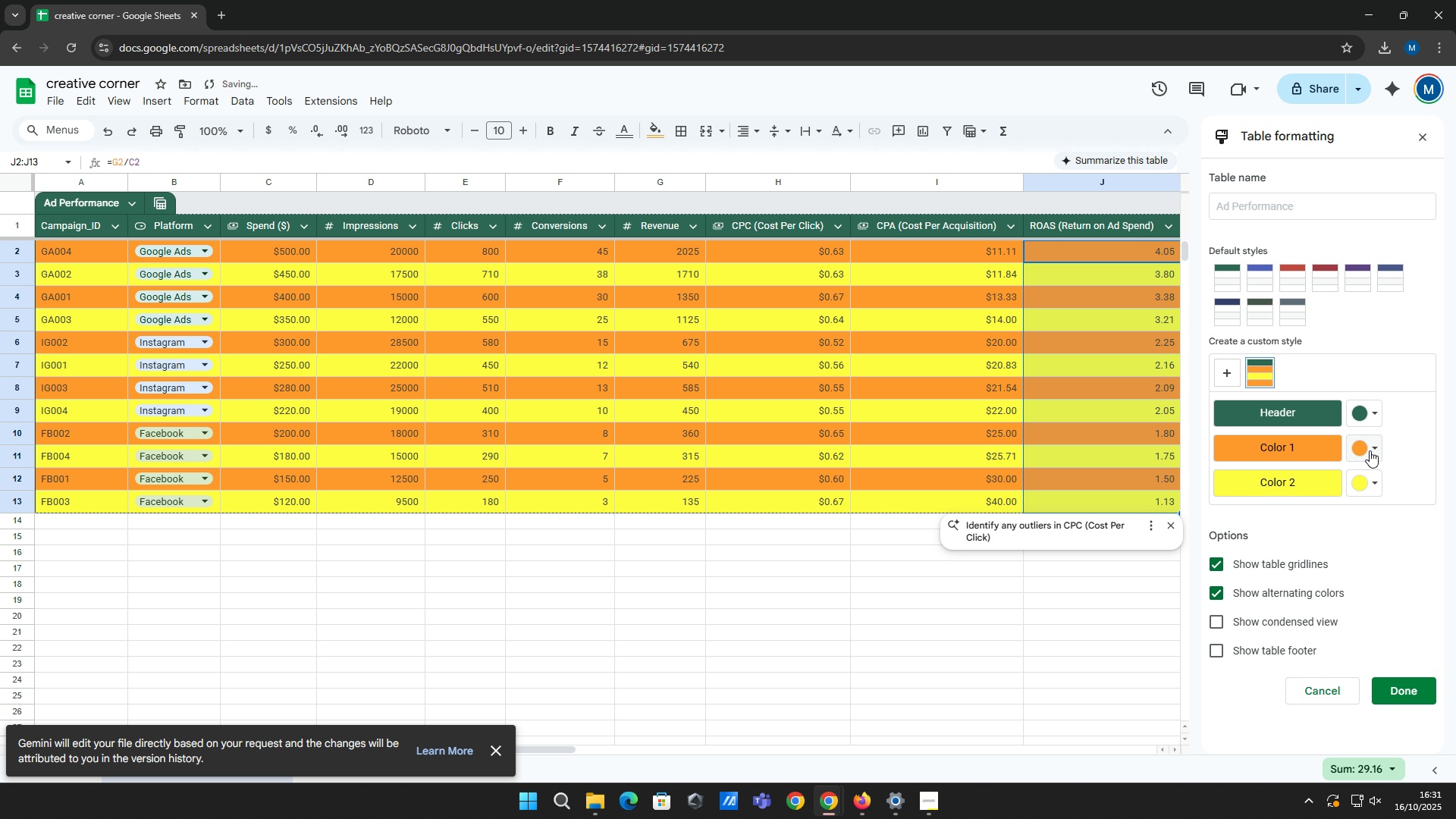 
left_click([1370, 450])
 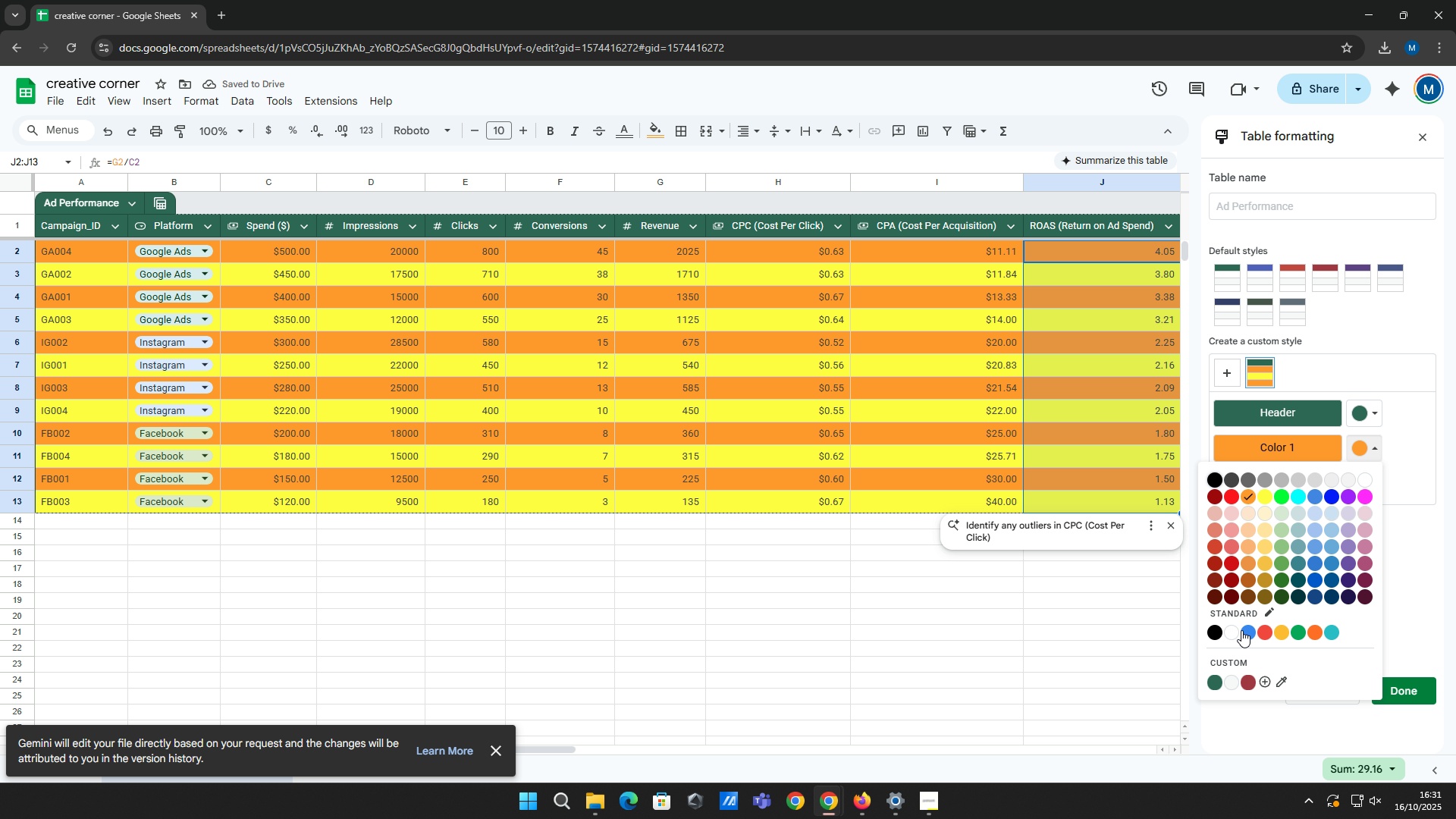 
double_click([1246, 633])
 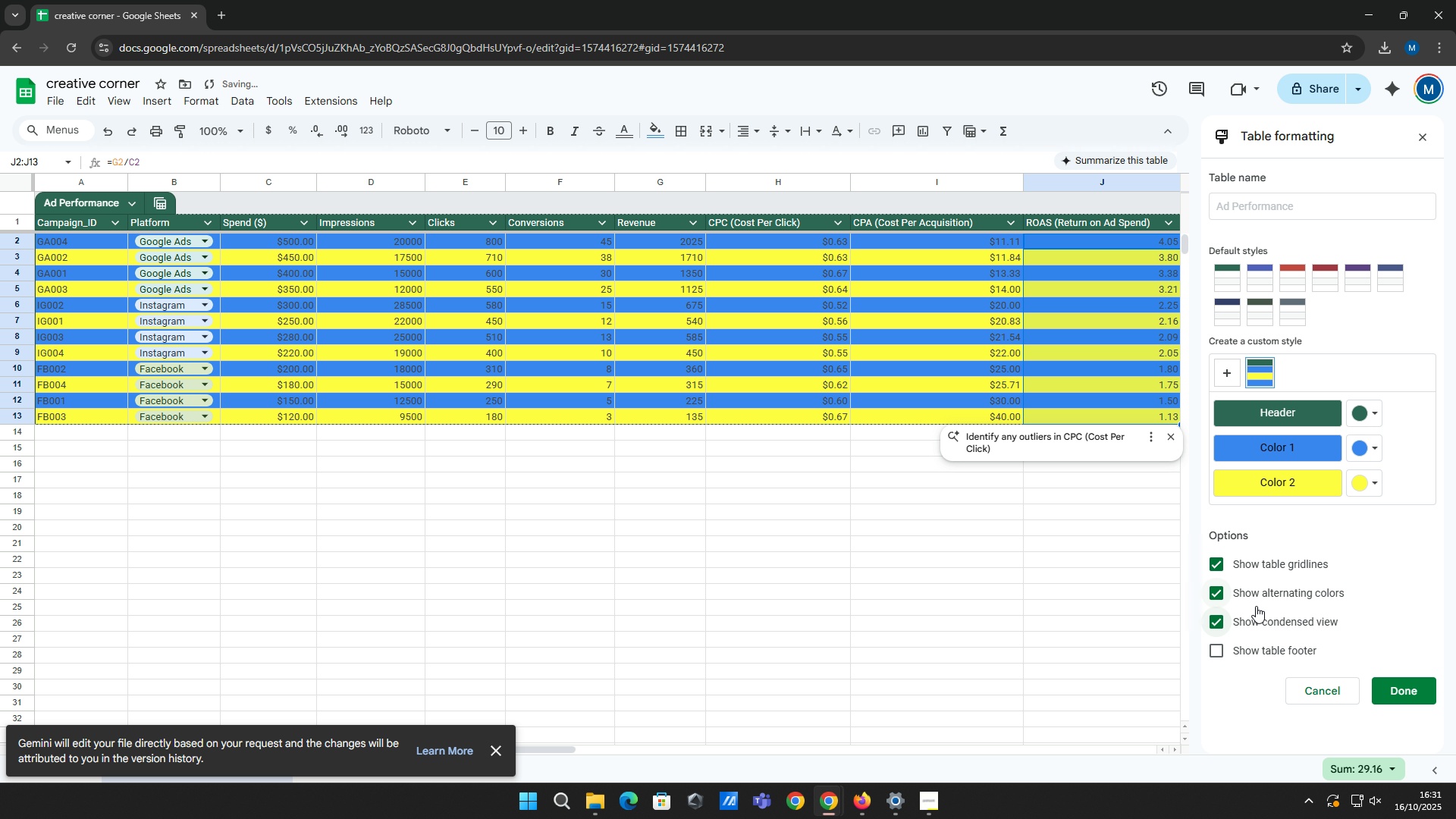 
left_click([1254, 617])
 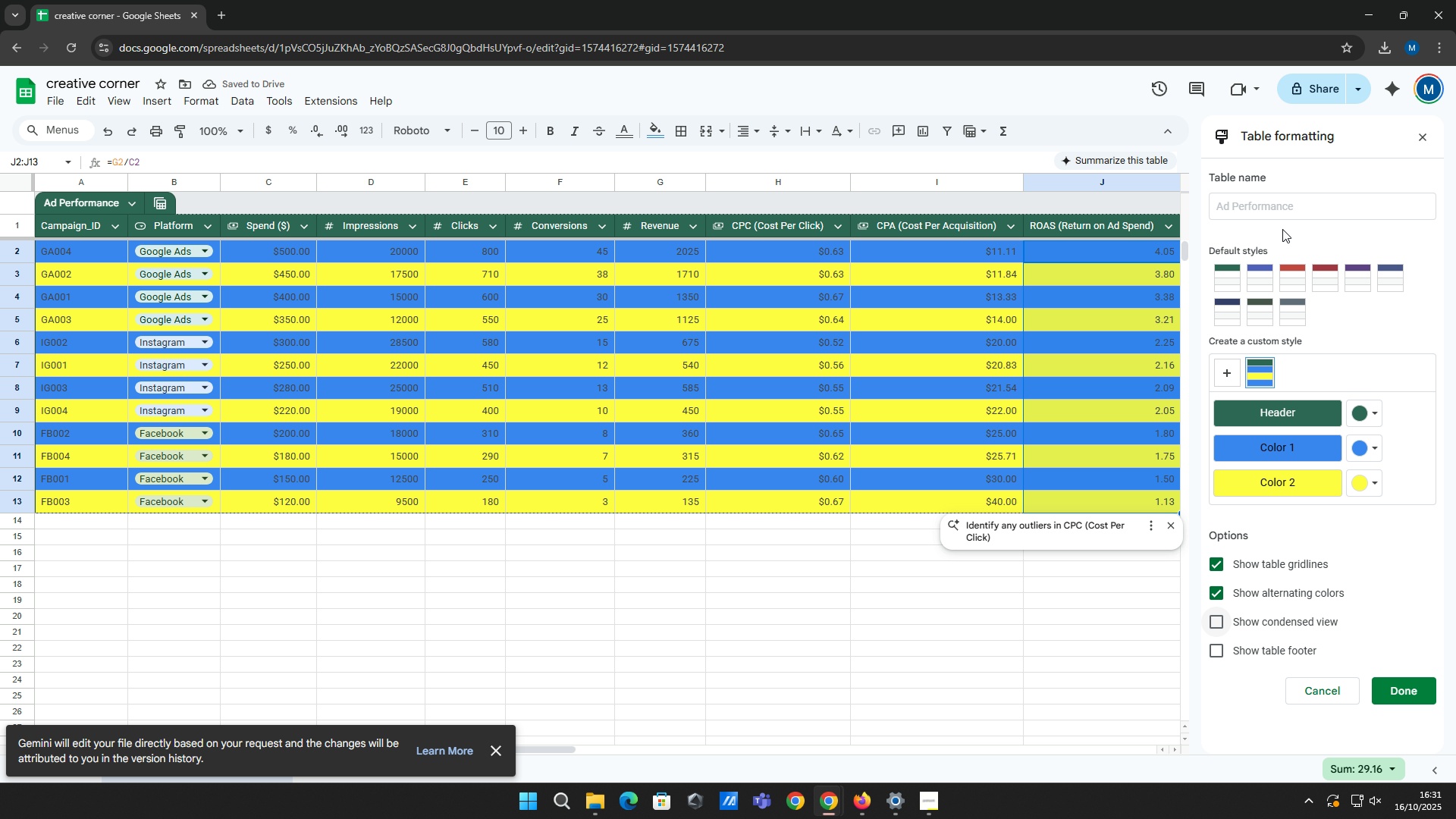 
left_click([1367, 447])
 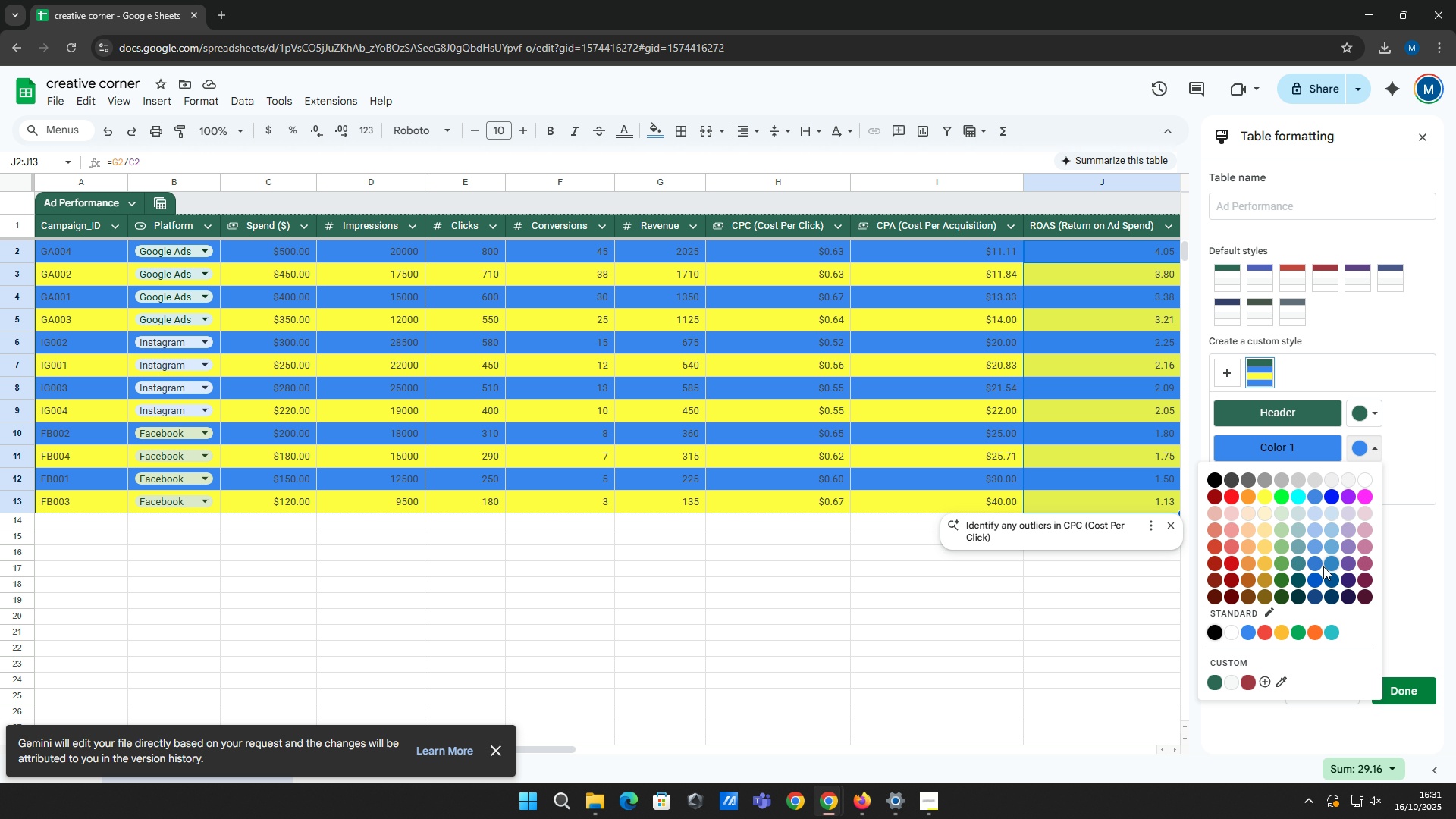 
left_click([1314, 568])
 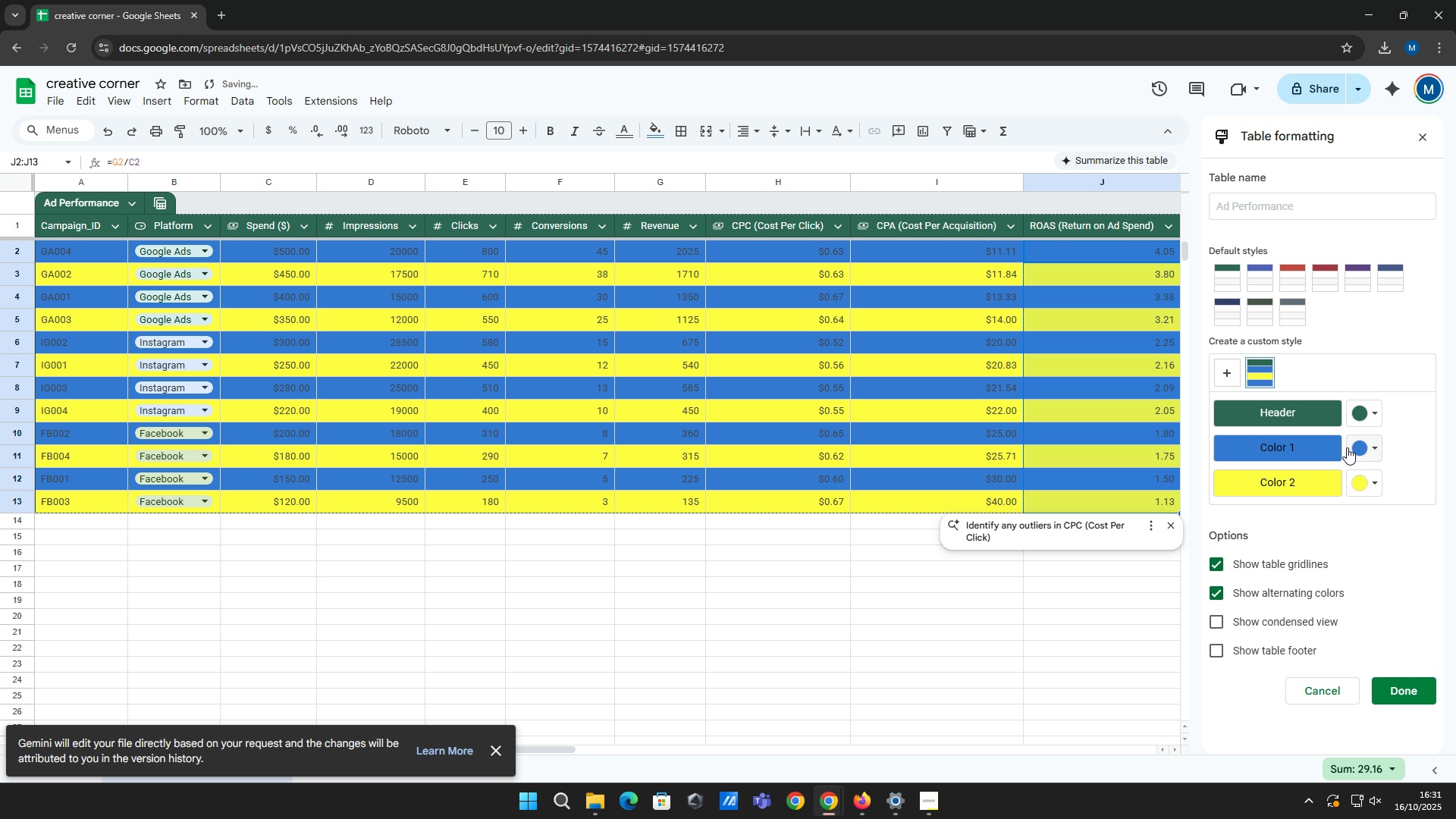 
left_click([1358, 455])
 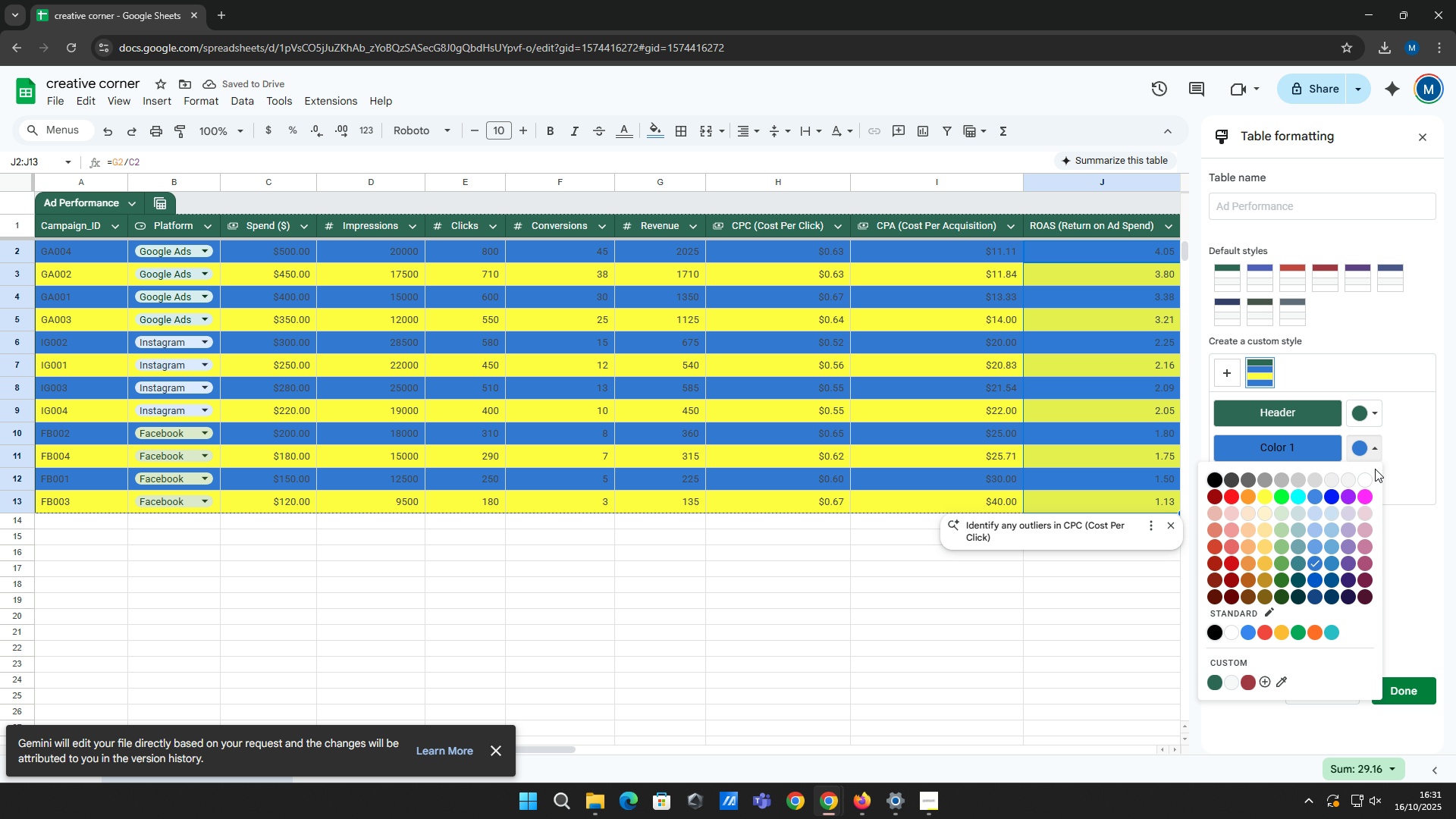 
left_click([1375, 469])
 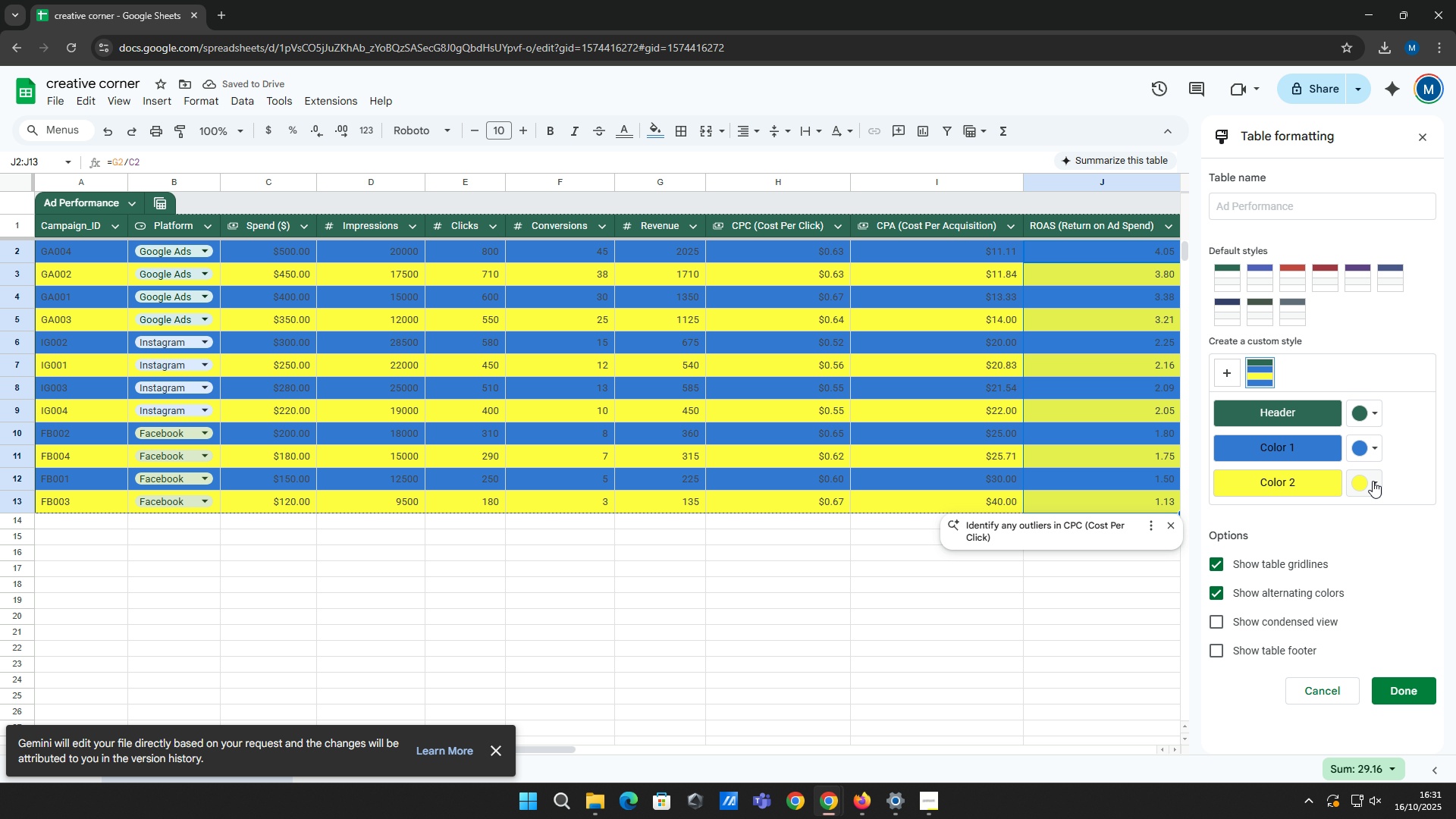 
triple_click([1384, 487])
 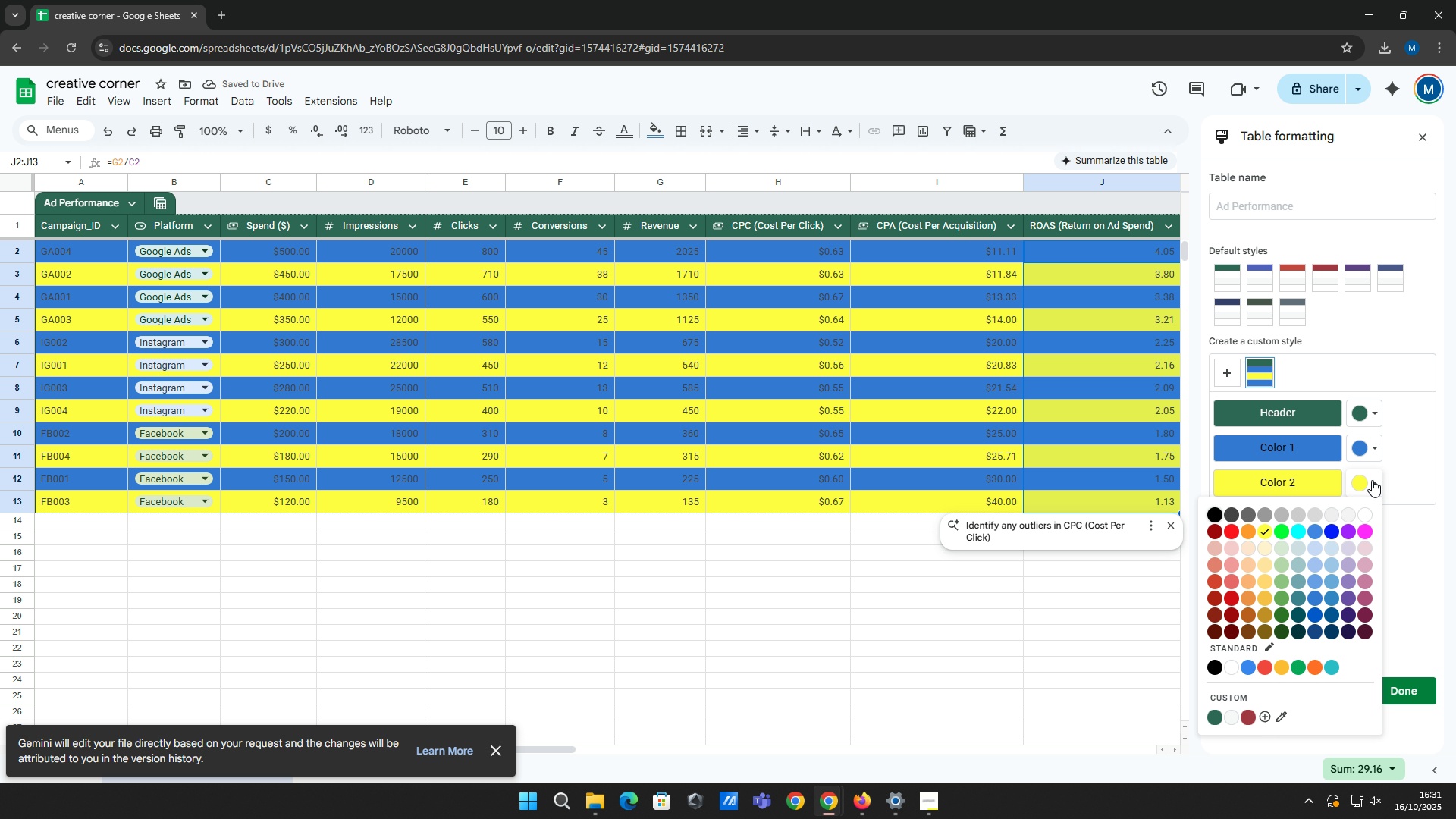 
triple_click([1372, 480])
 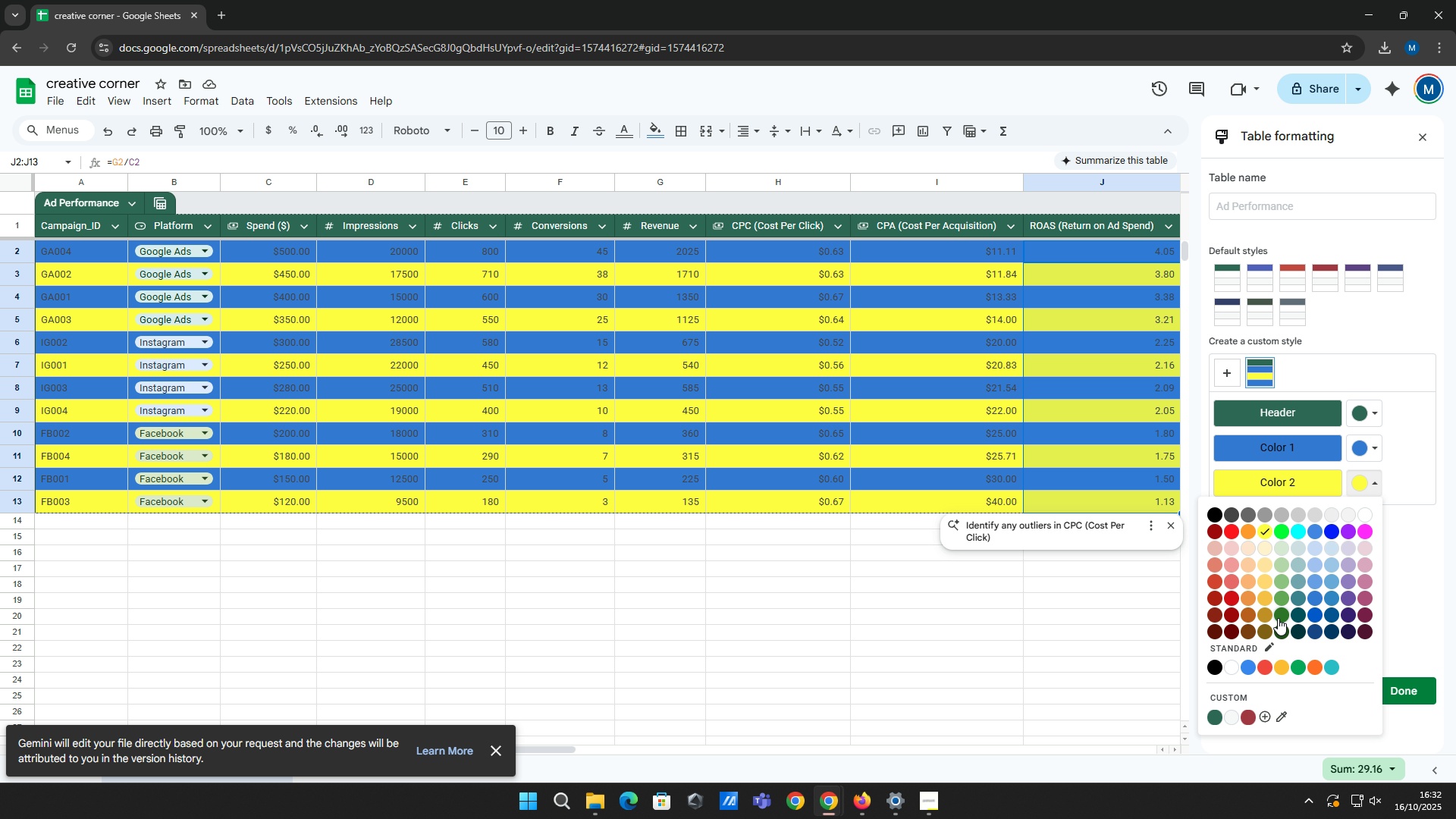 
left_click([1279, 618])
 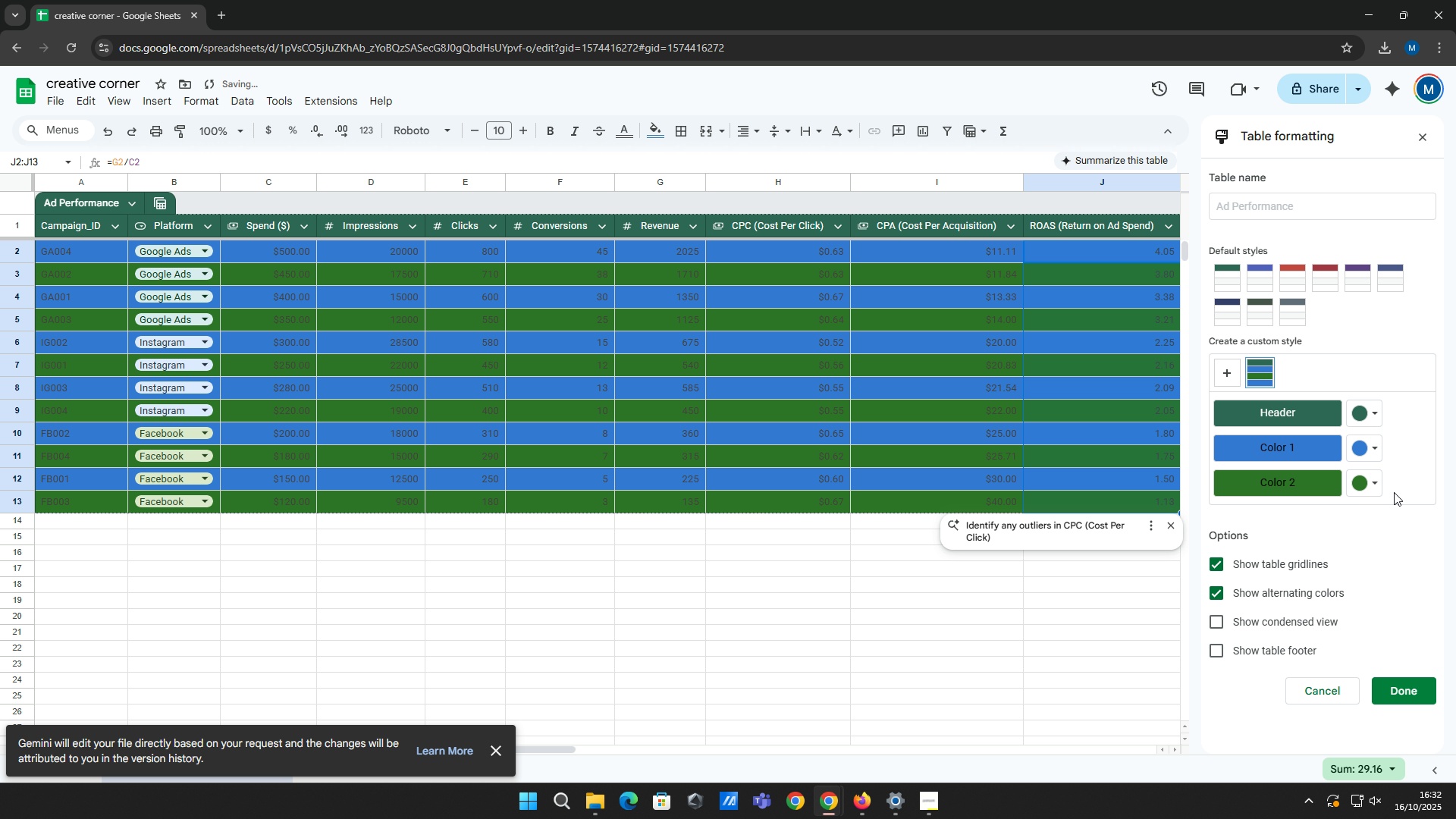 
left_click([1369, 485])
 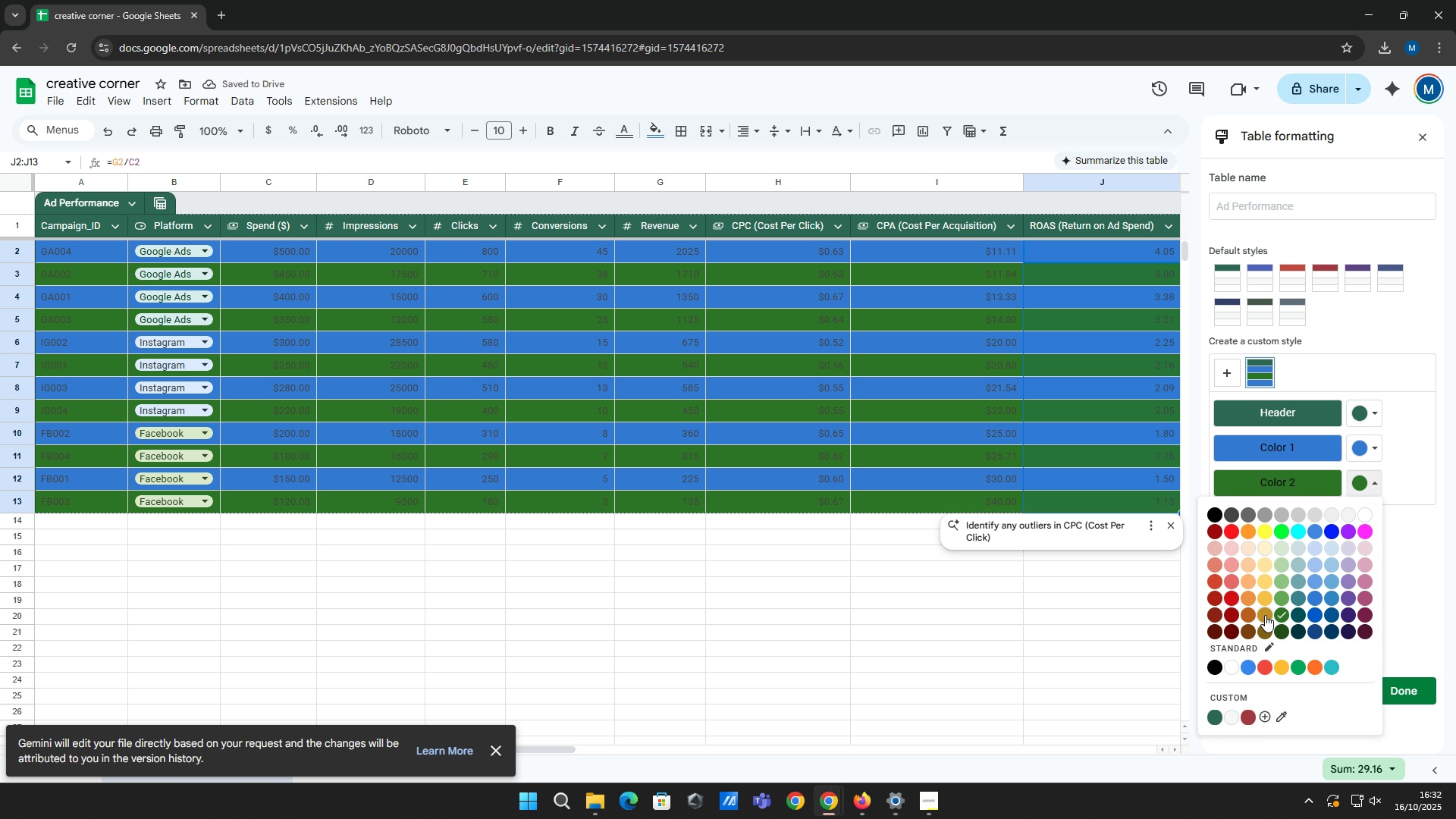 
left_click([1267, 612])
 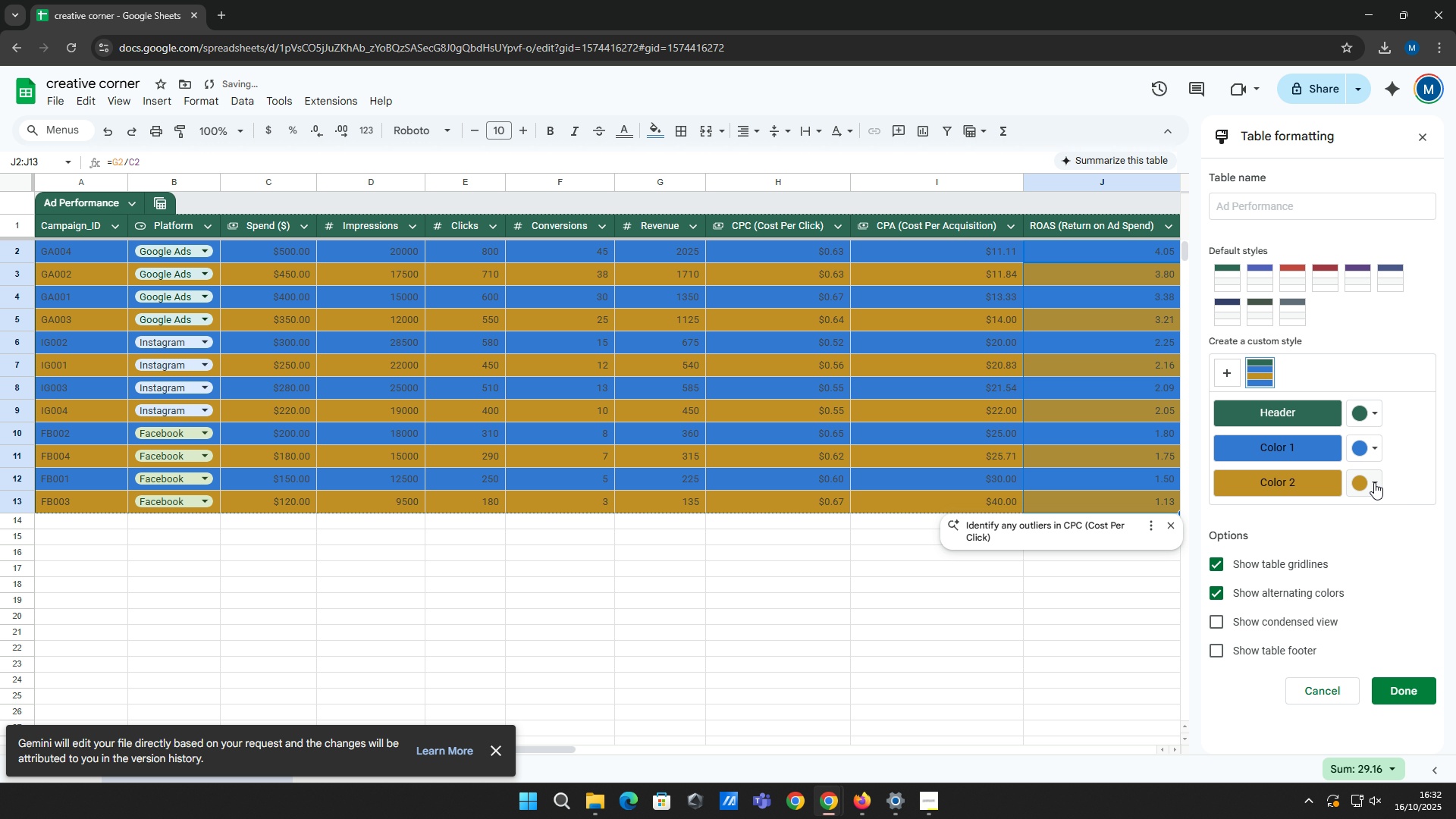 
left_click([1374, 482])
 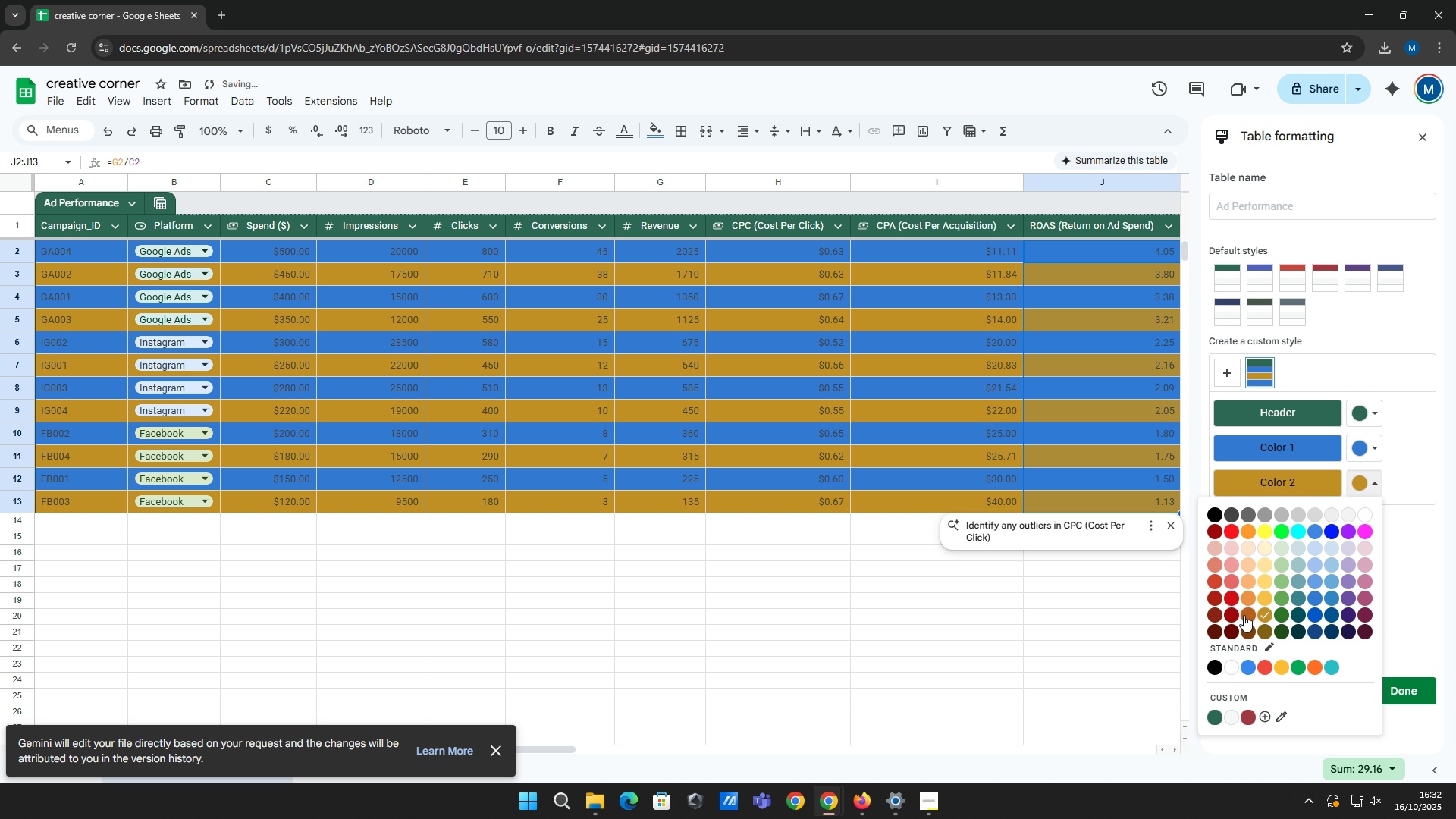 
left_click([1244, 615])
 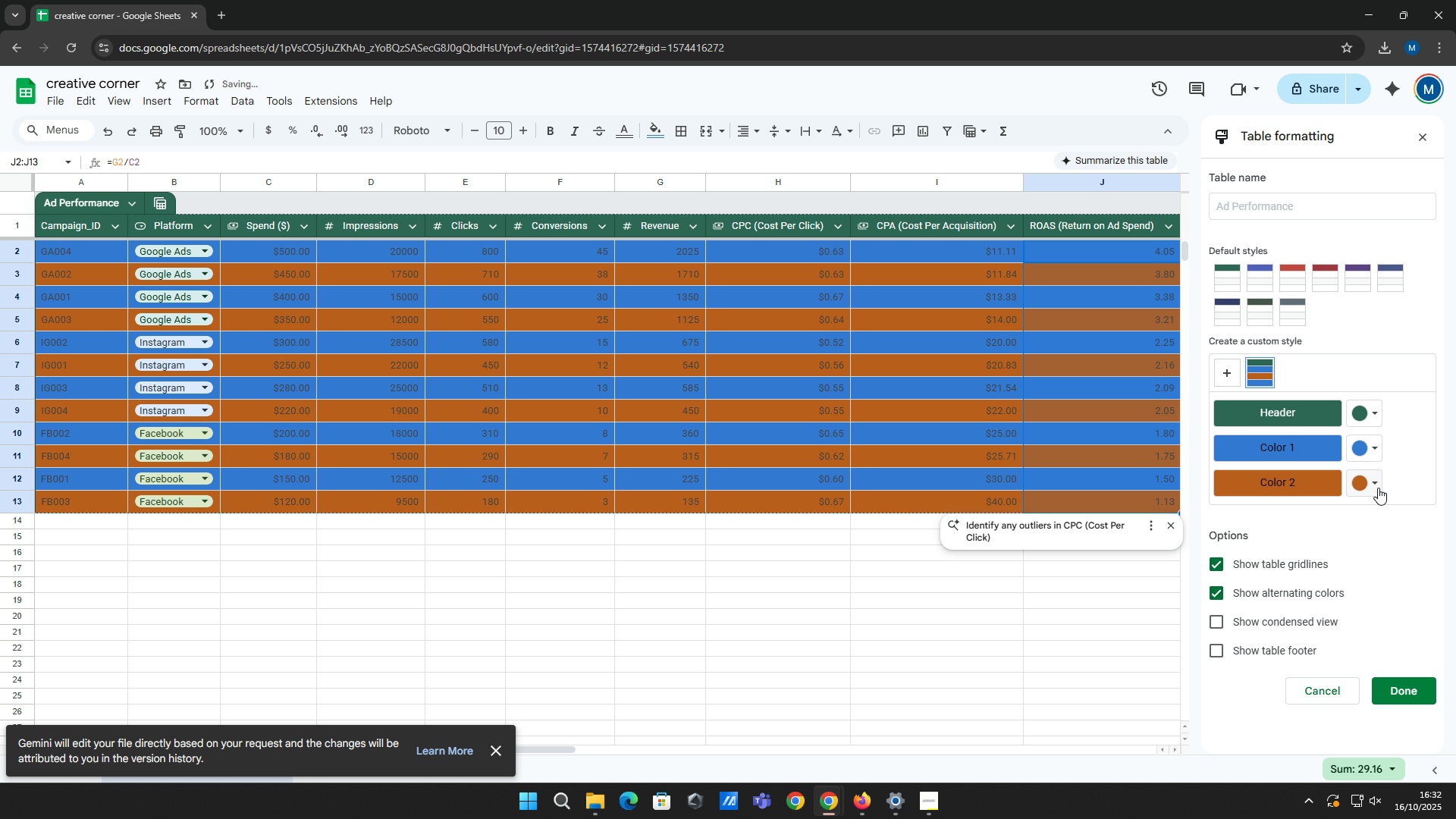 
left_click([1378, 488])
 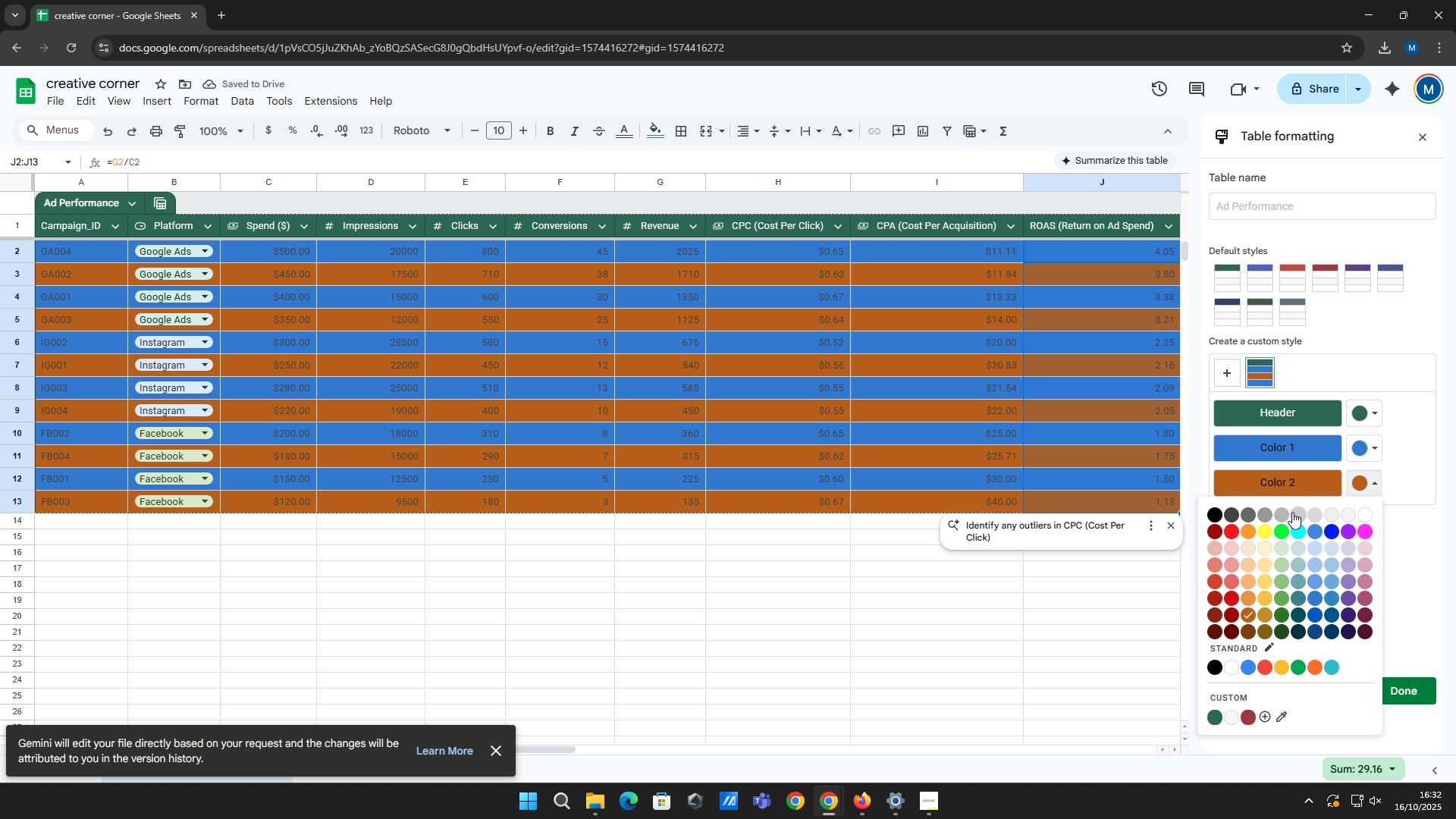 
left_click([1301, 513])
 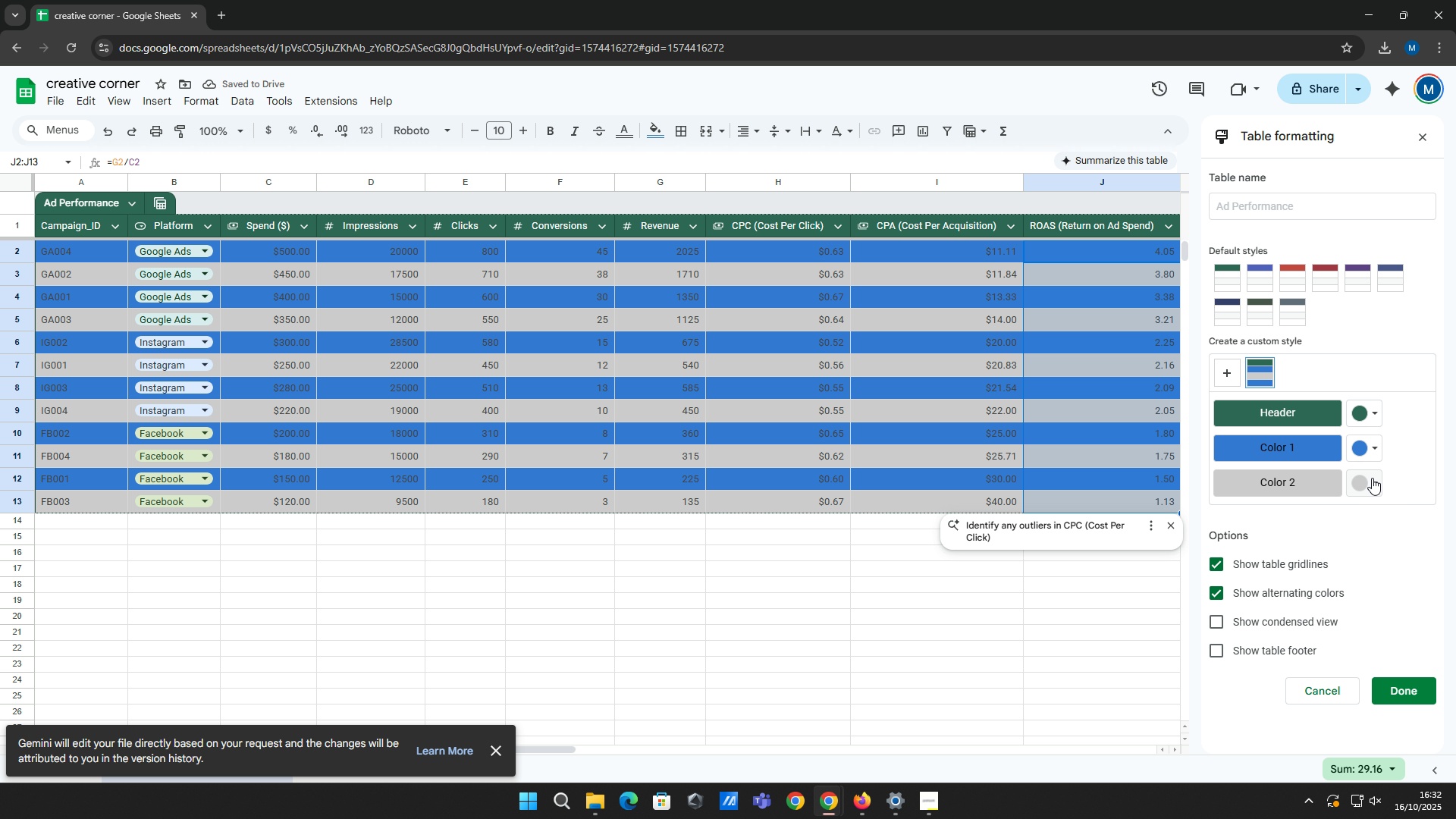 
left_click([1370, 447])
 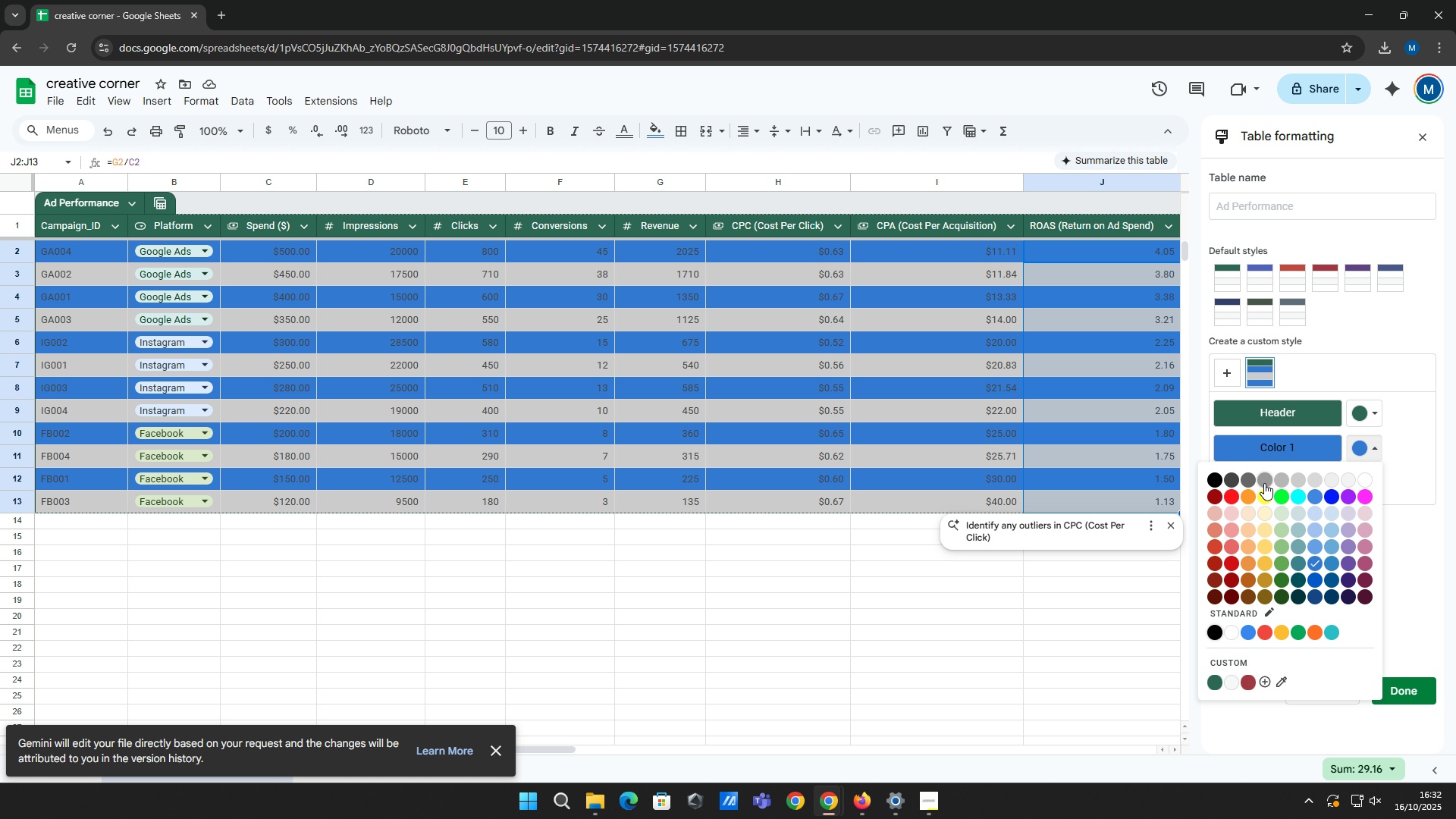 
left_click([1308, 479])
 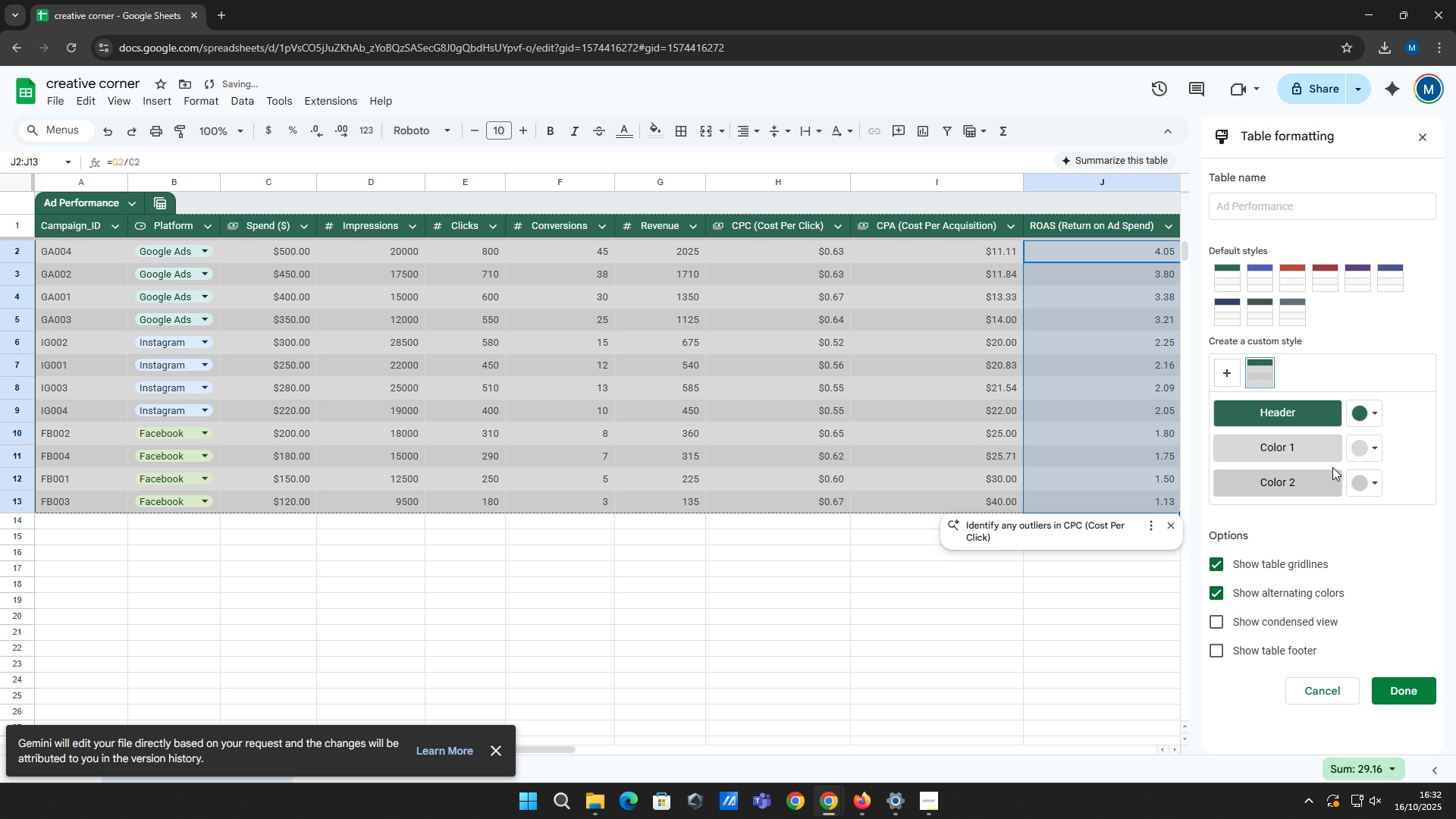 
left_click([1372, 454])
 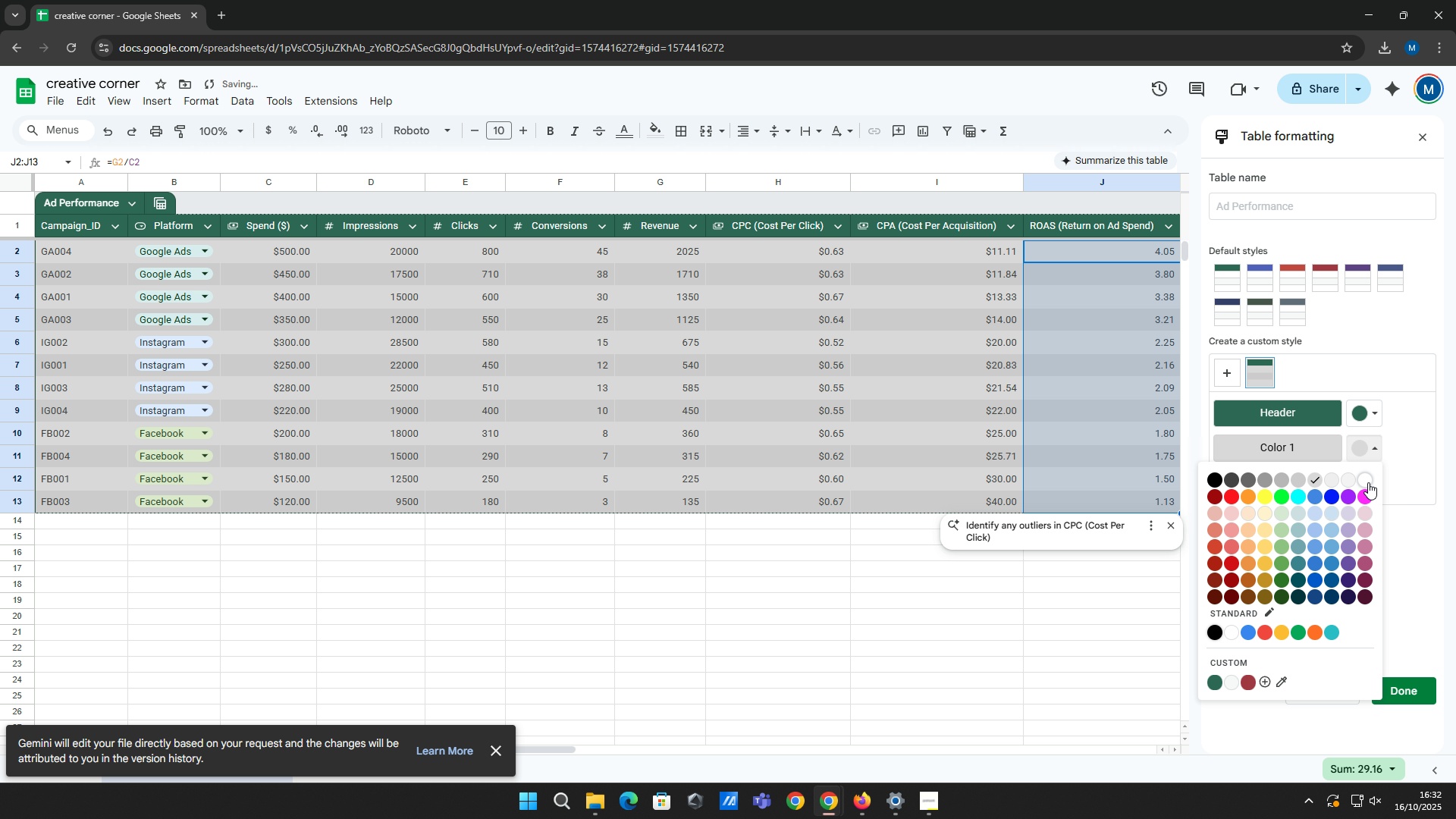 
left_click([1368, 482])
 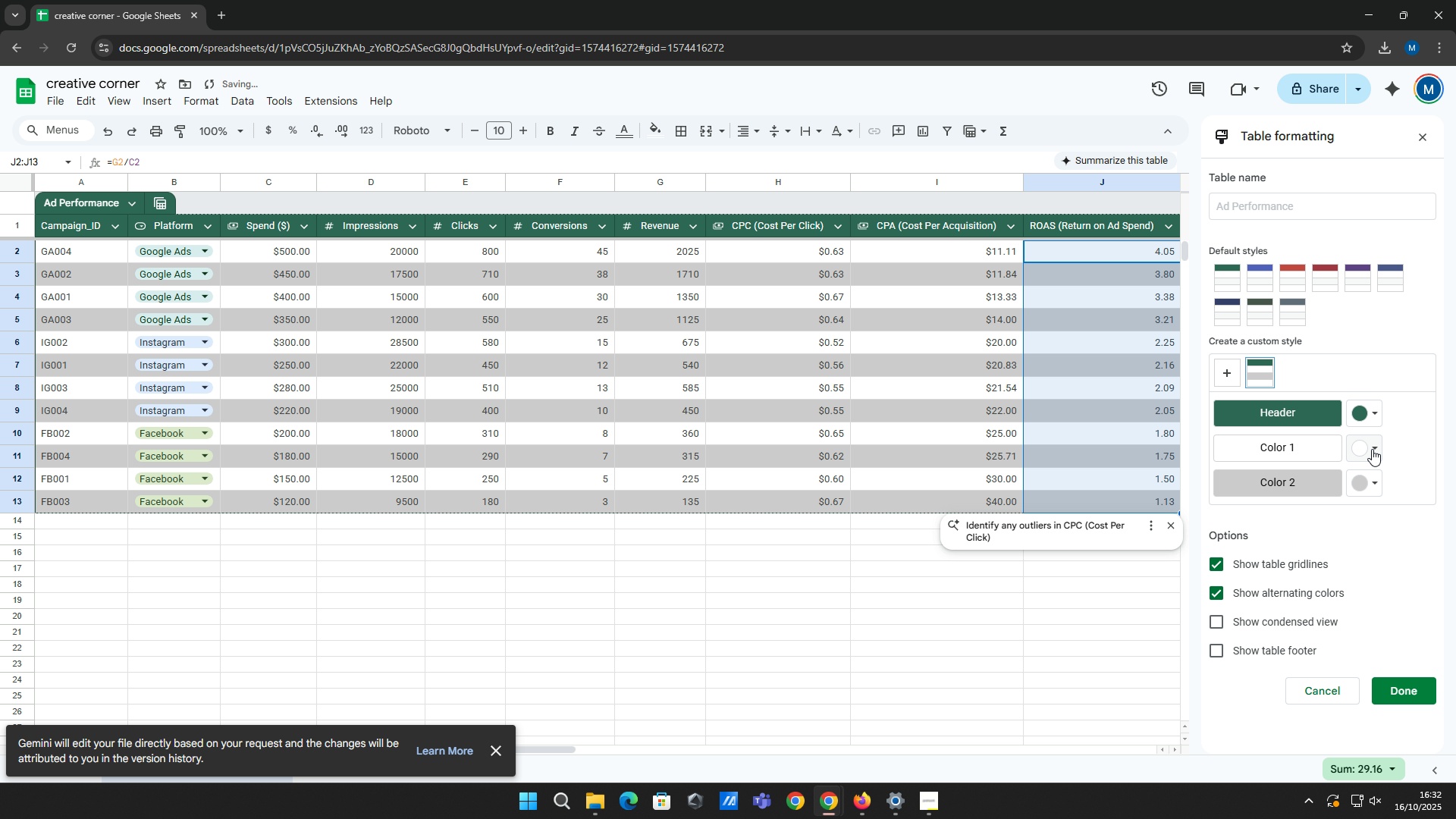 
left_click([1369, 475])
 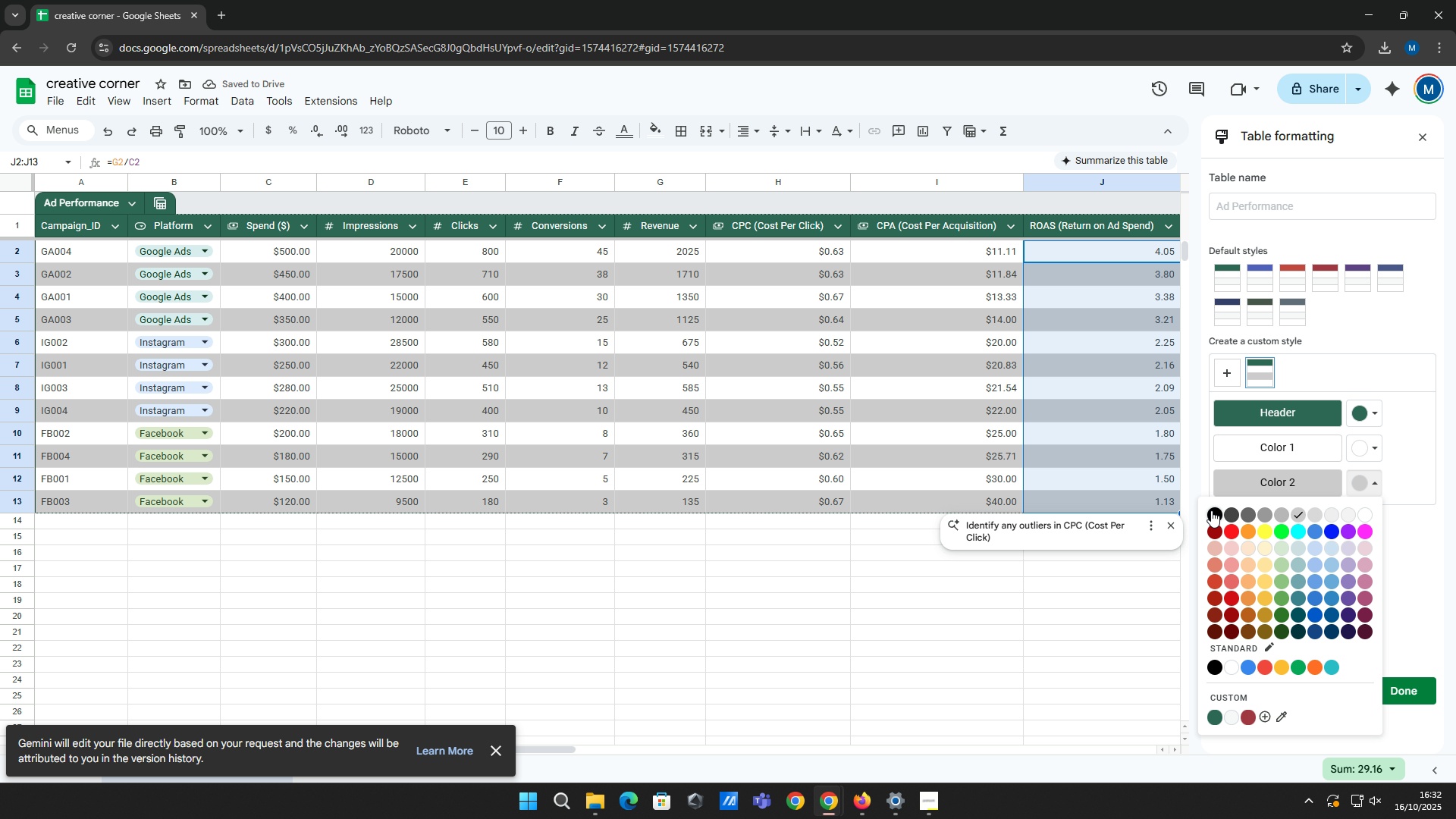 
left_click([1214, 511])
 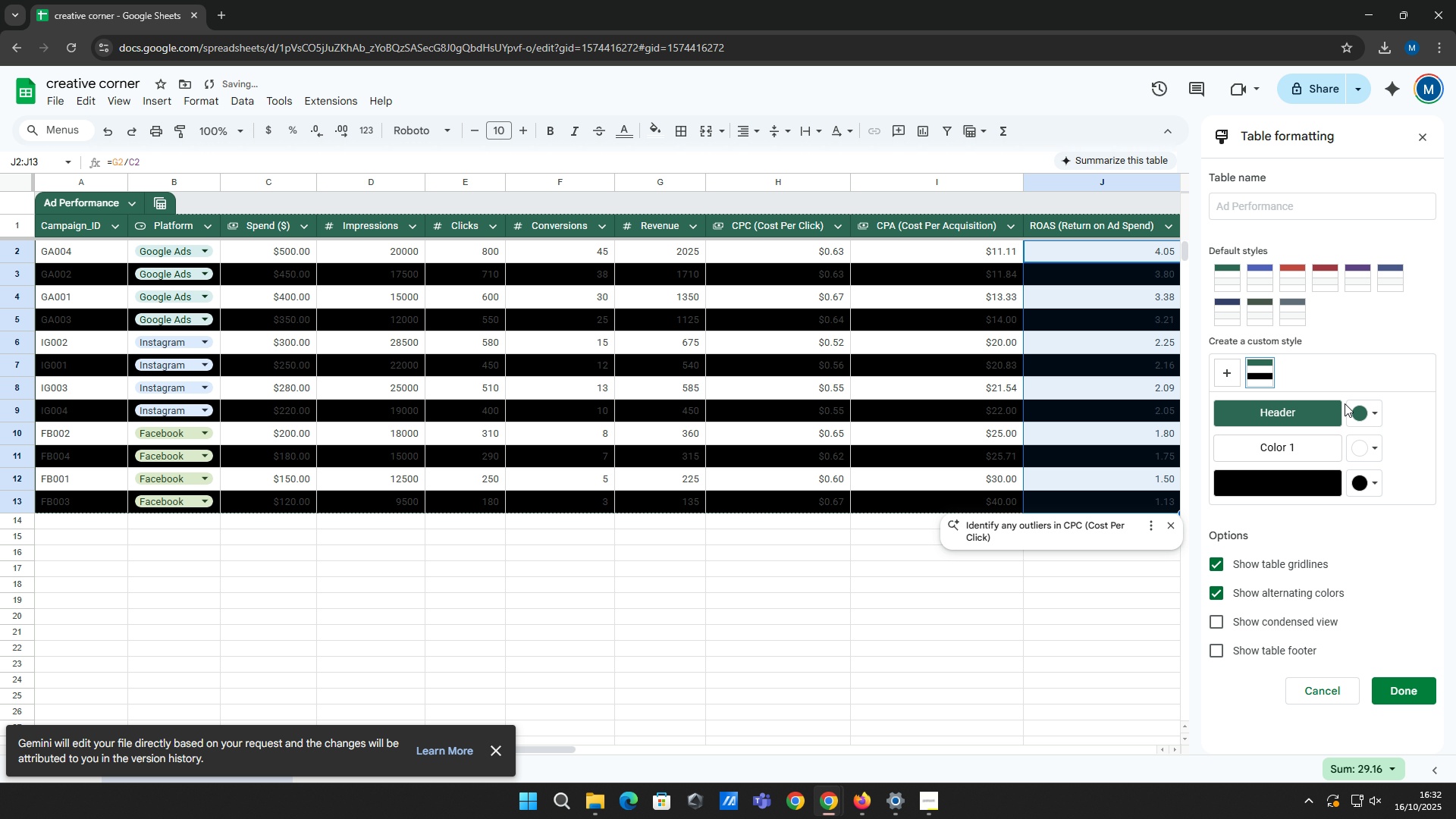 
left_click([1367, 474])
 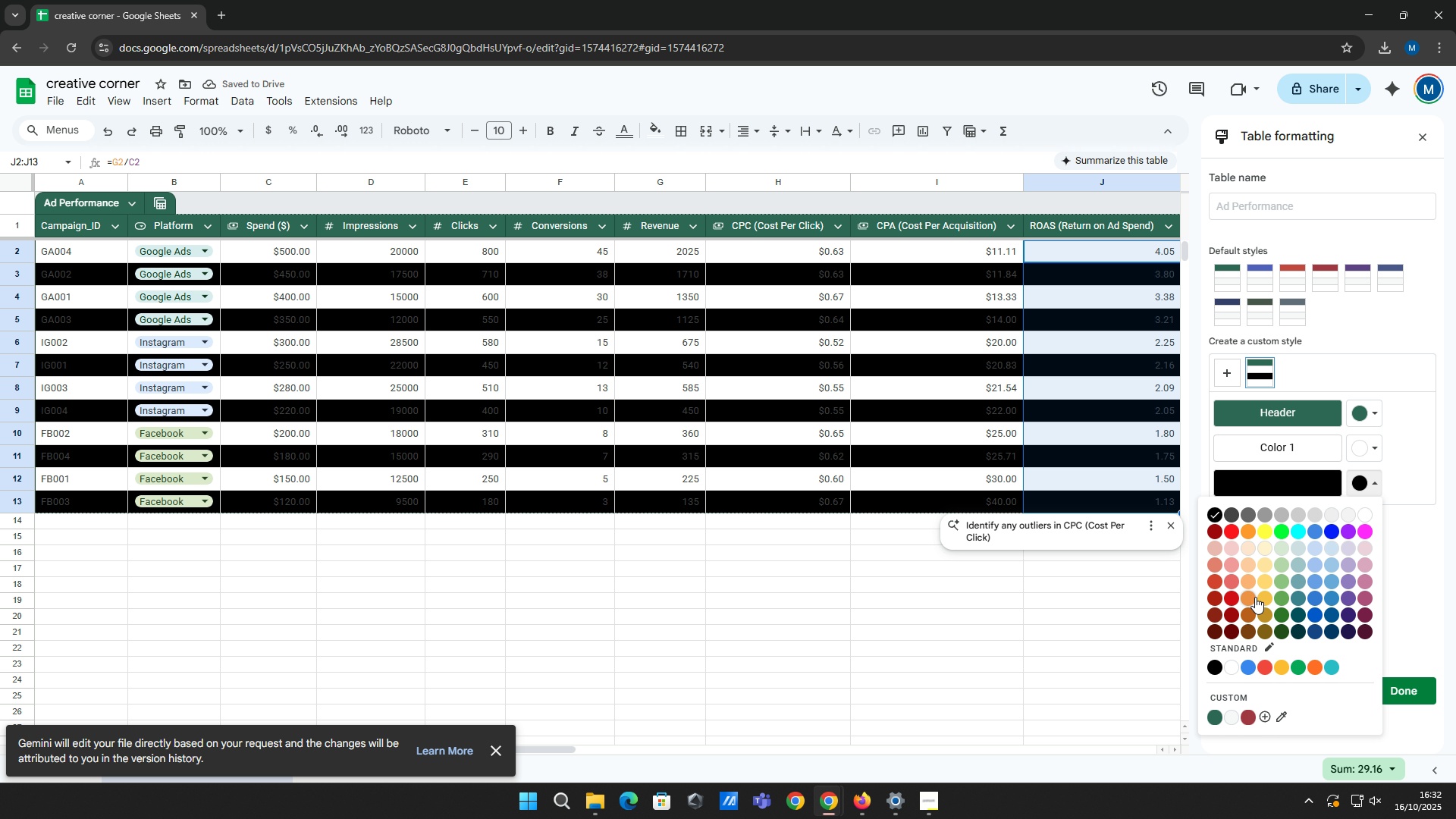 
left_click([1255, 597])
 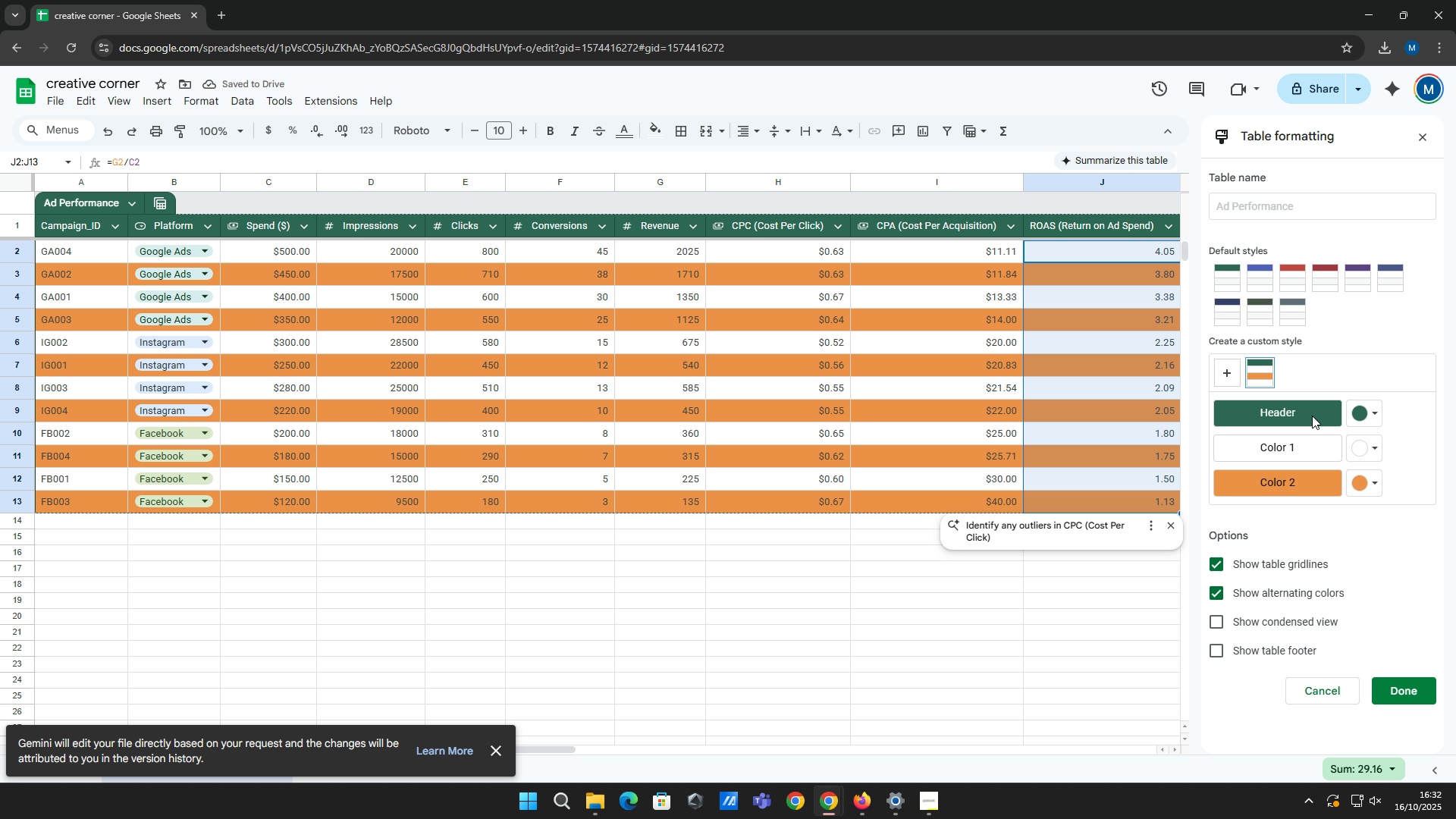 
left_click([1370, 416])
 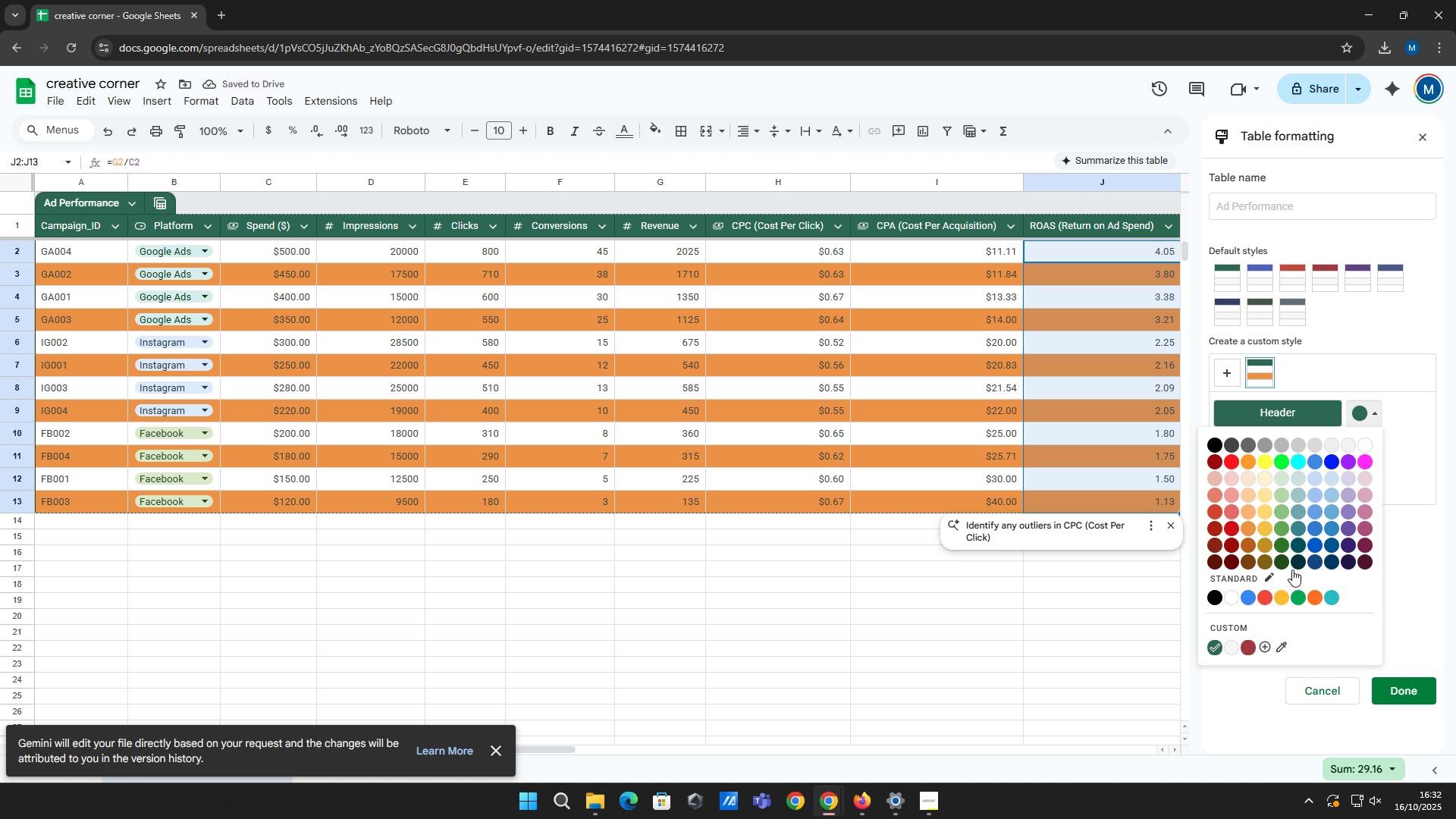 
left_click([1294, 592])
 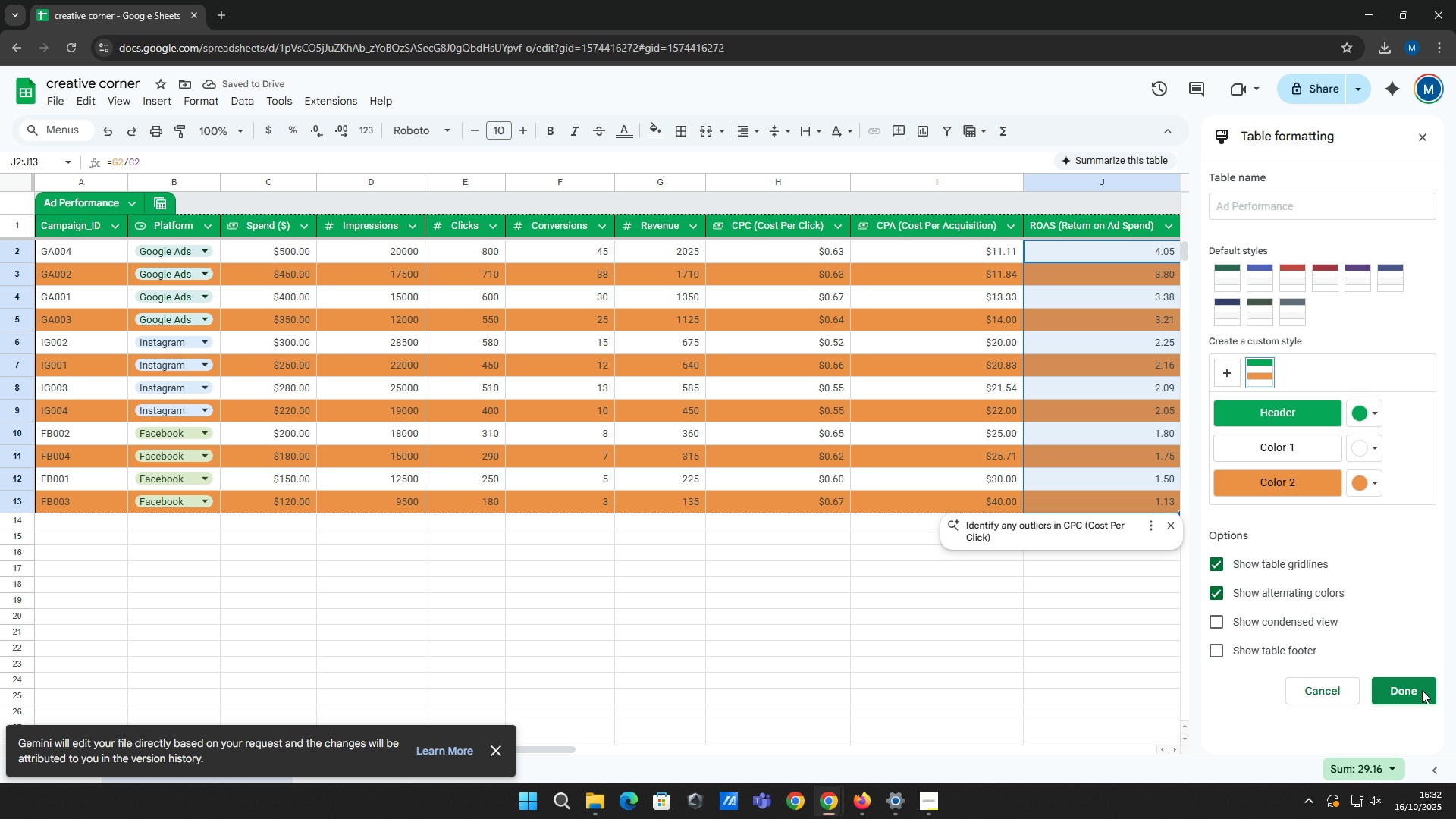 
wait(5.74)
 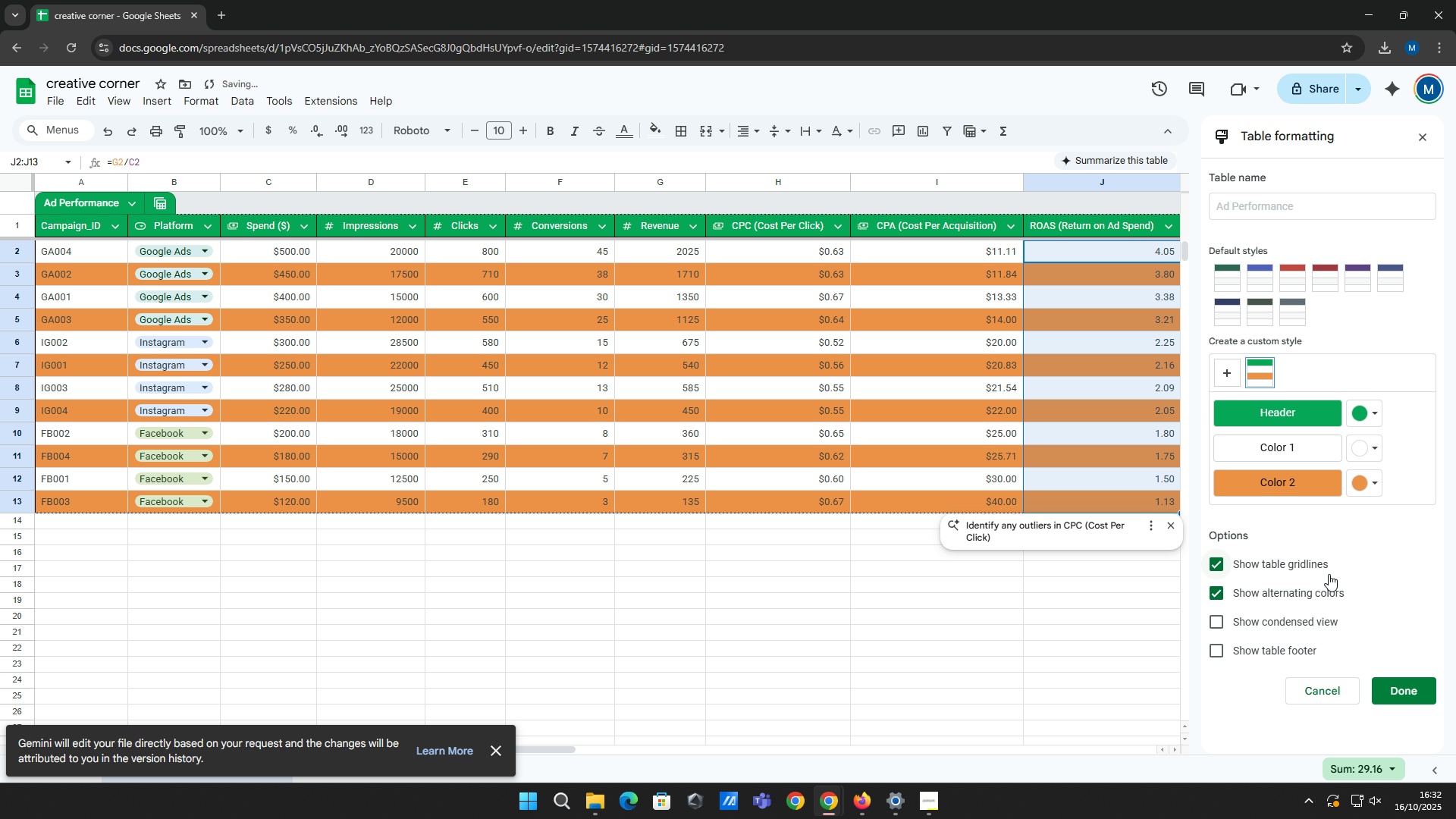 
left_click([1422, 690])
 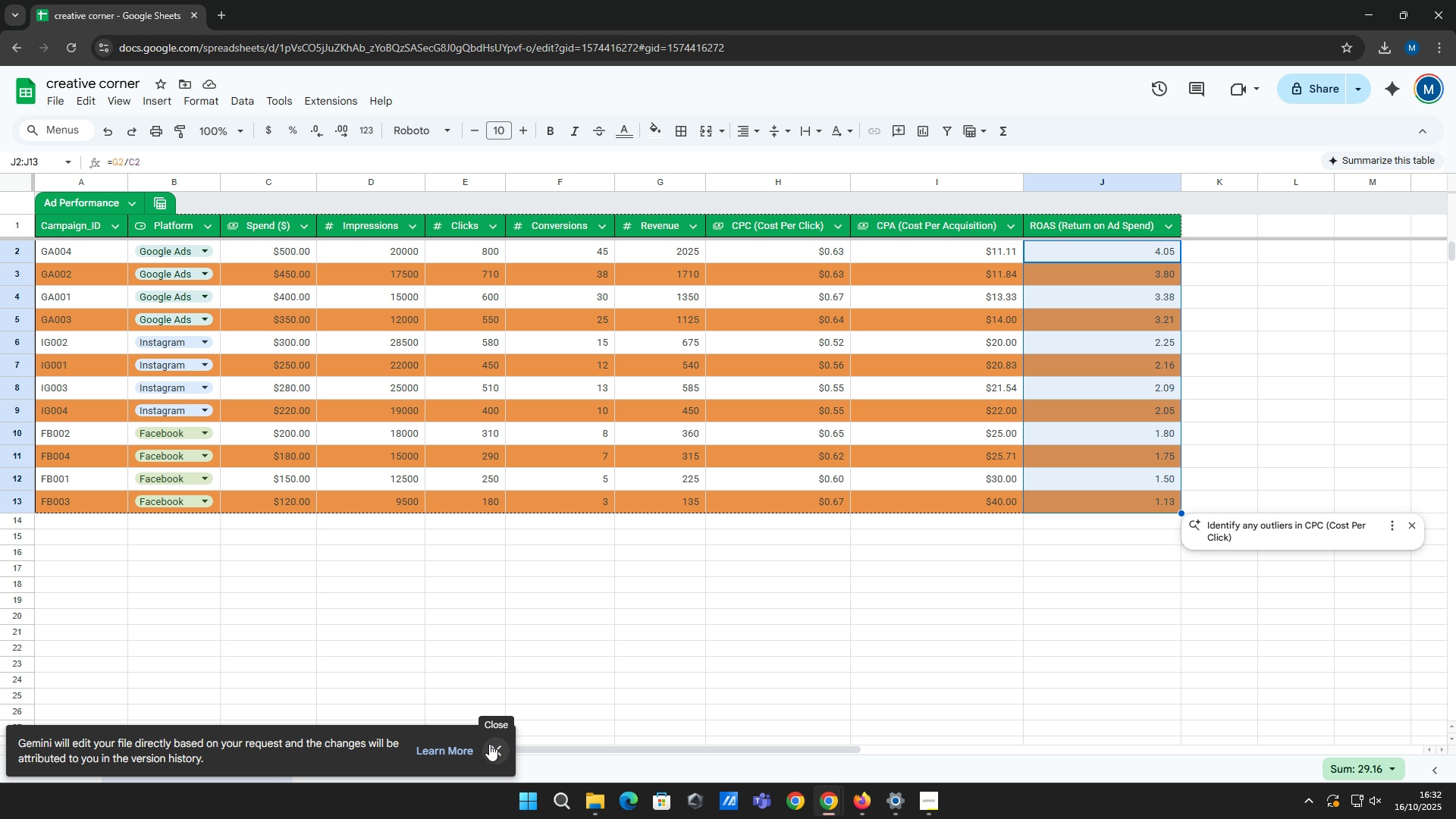 
wait(5.82)
 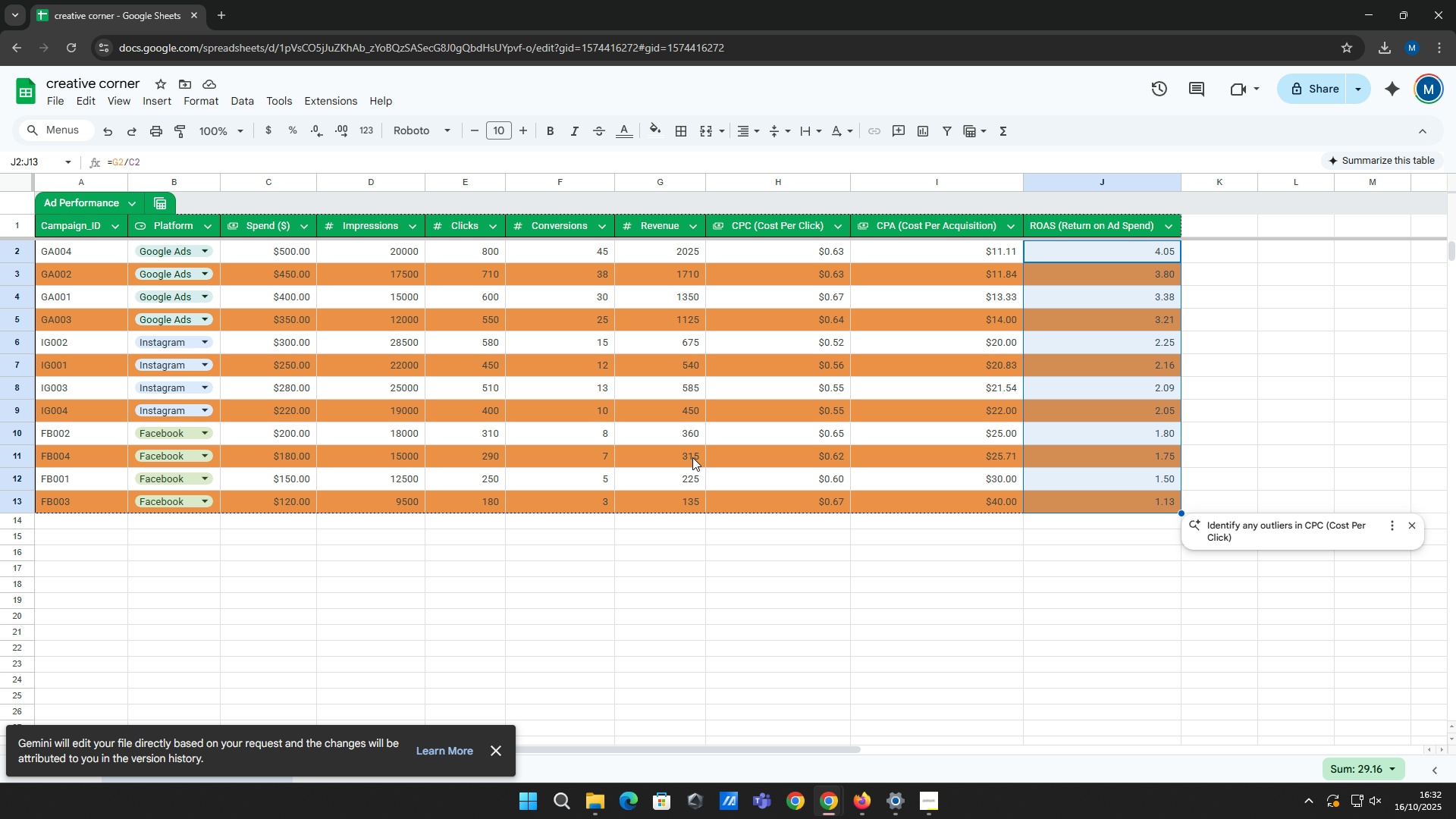 
left_click([491, 745])
 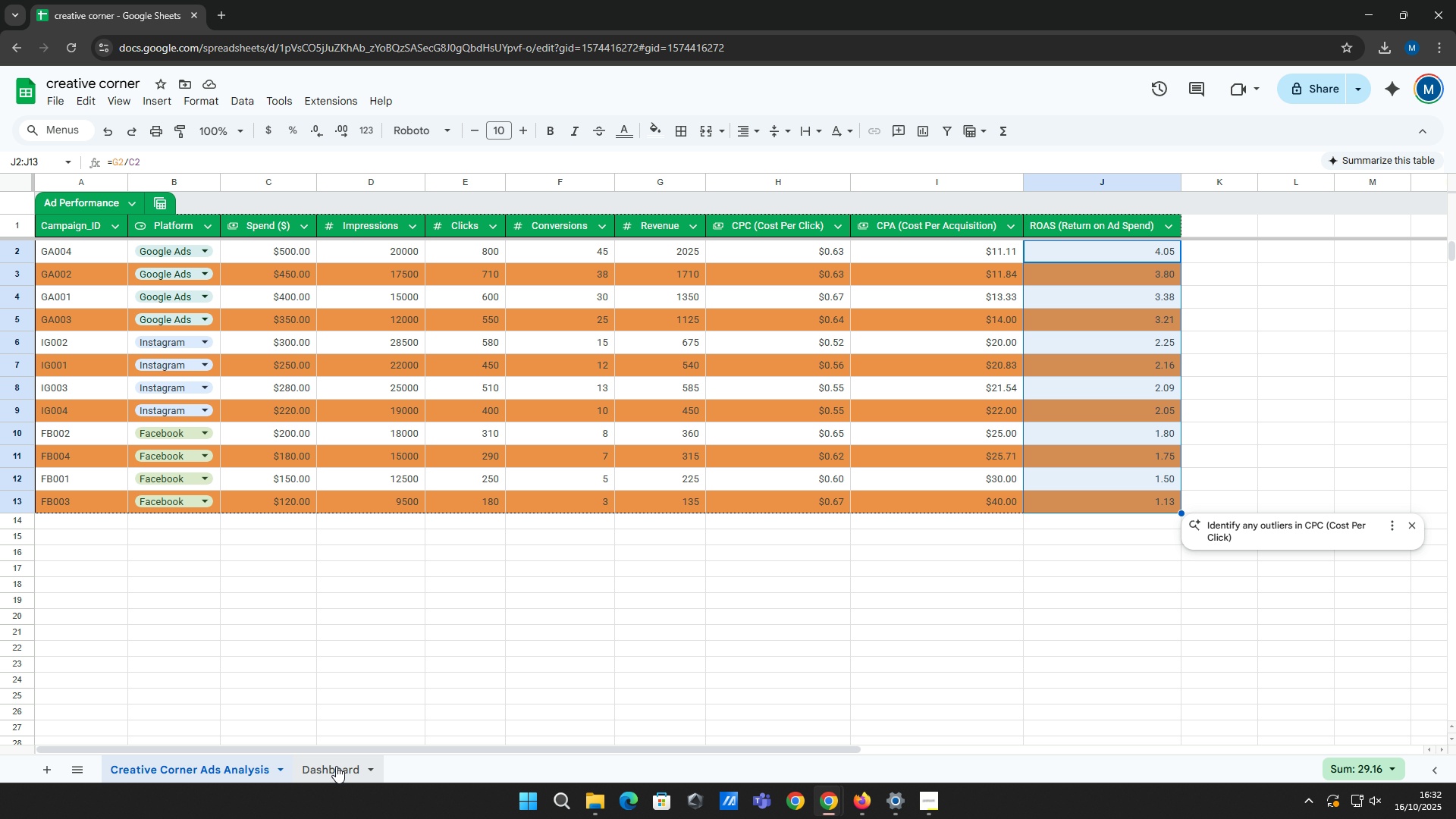 
left_click([336, 766])
 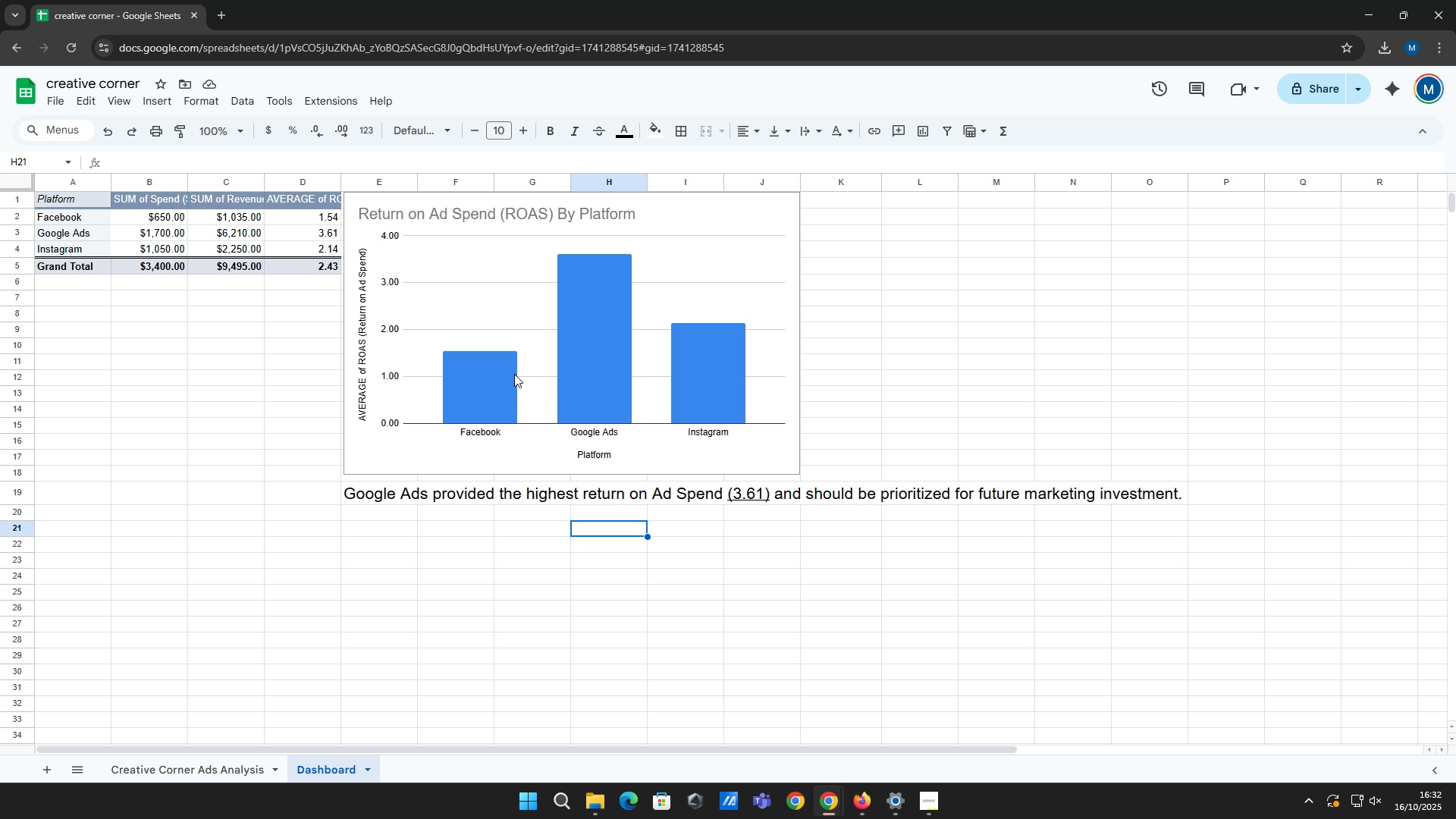 
left_click([483, 378])
 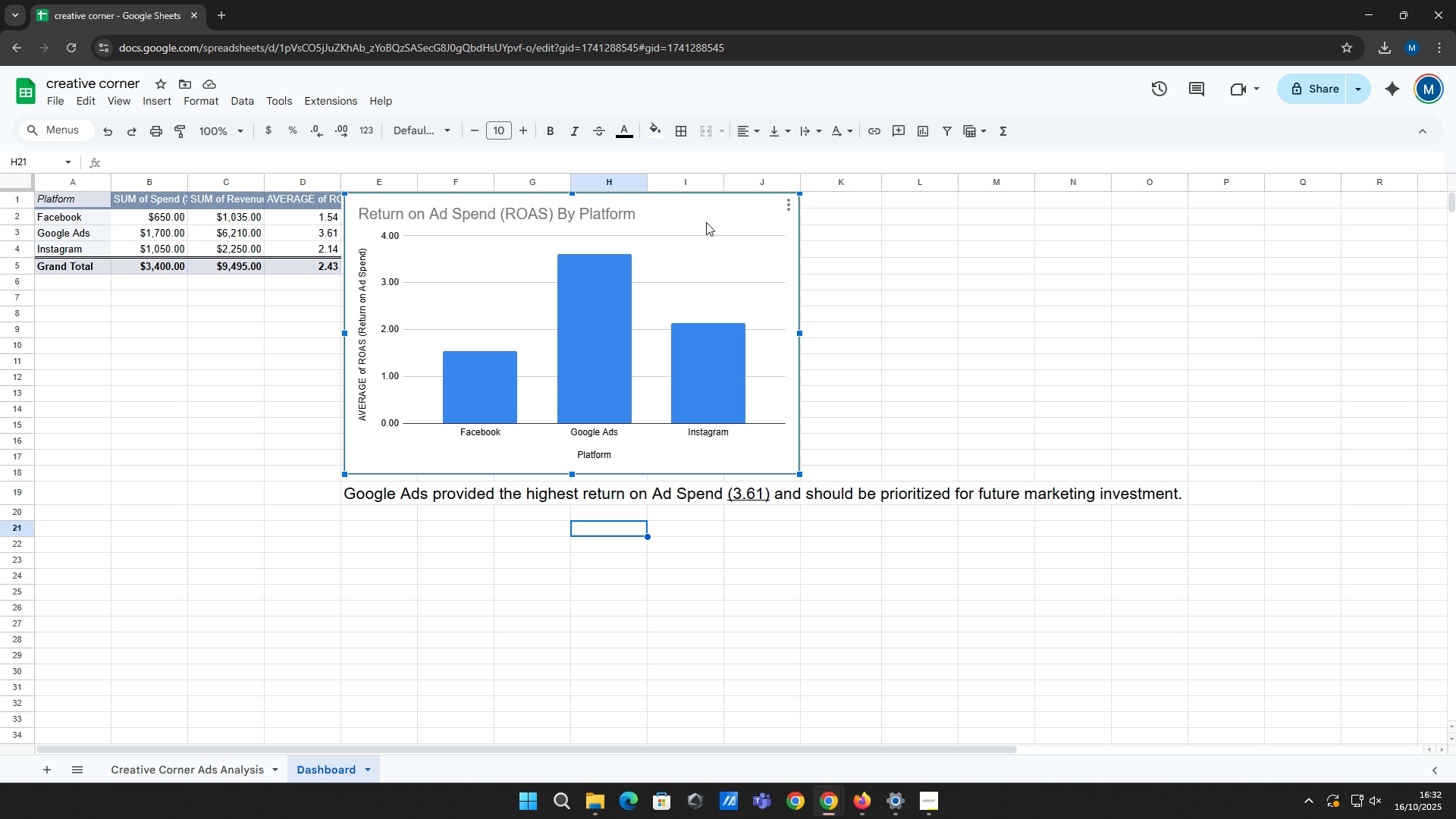 
right_click([733, 221])
 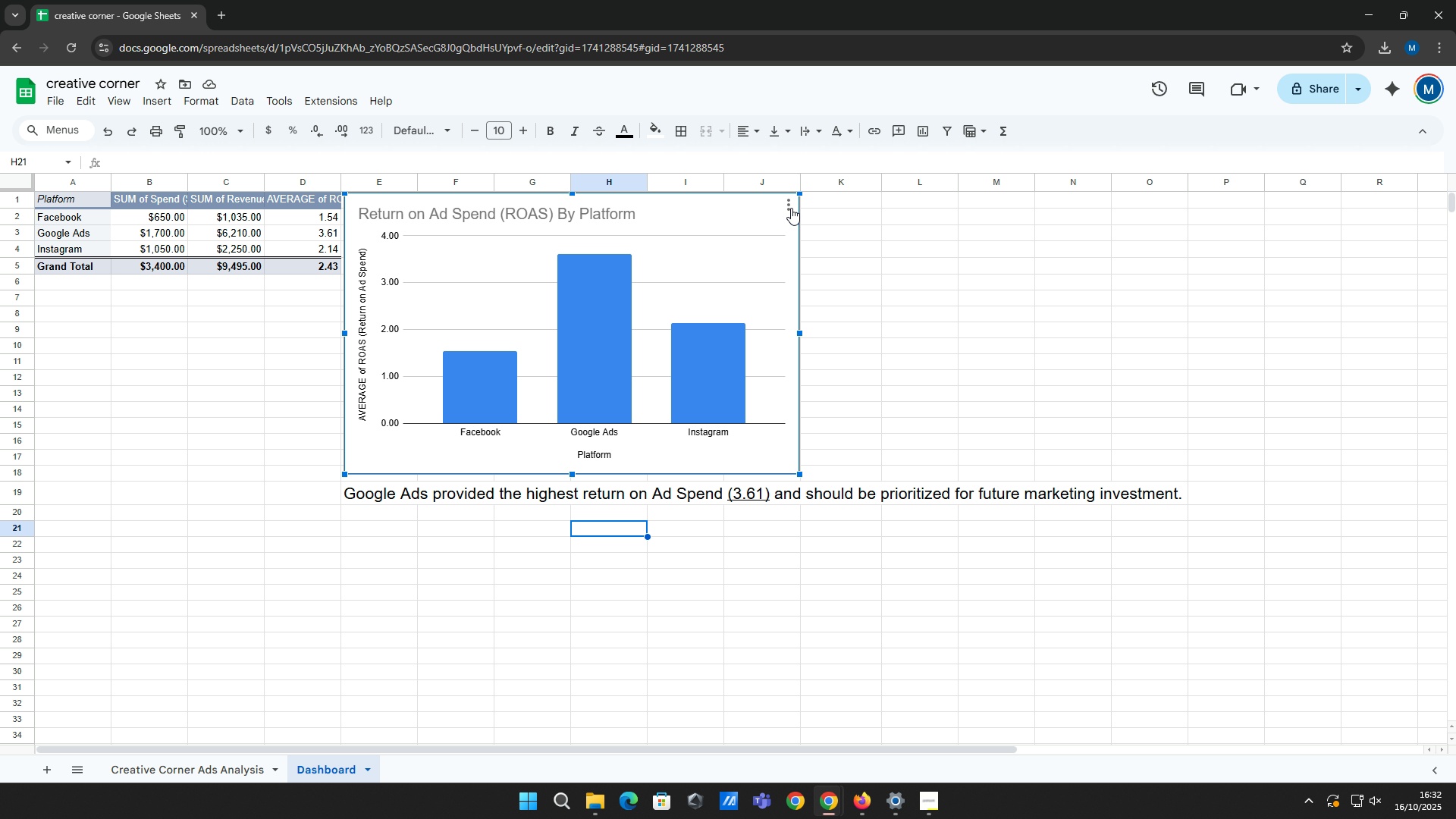 
double_click([791, 208])
 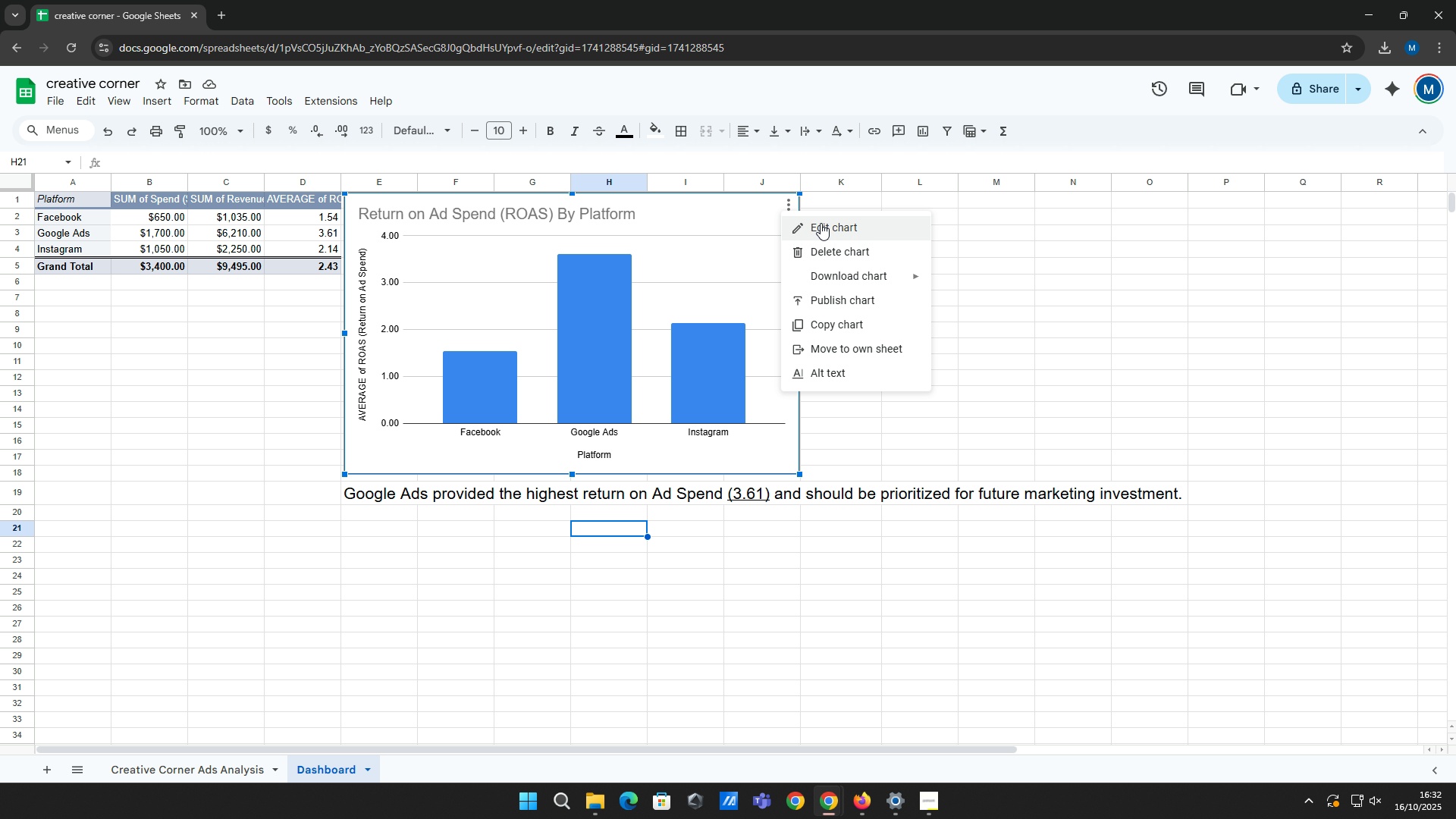 
left_click([821, 223])
 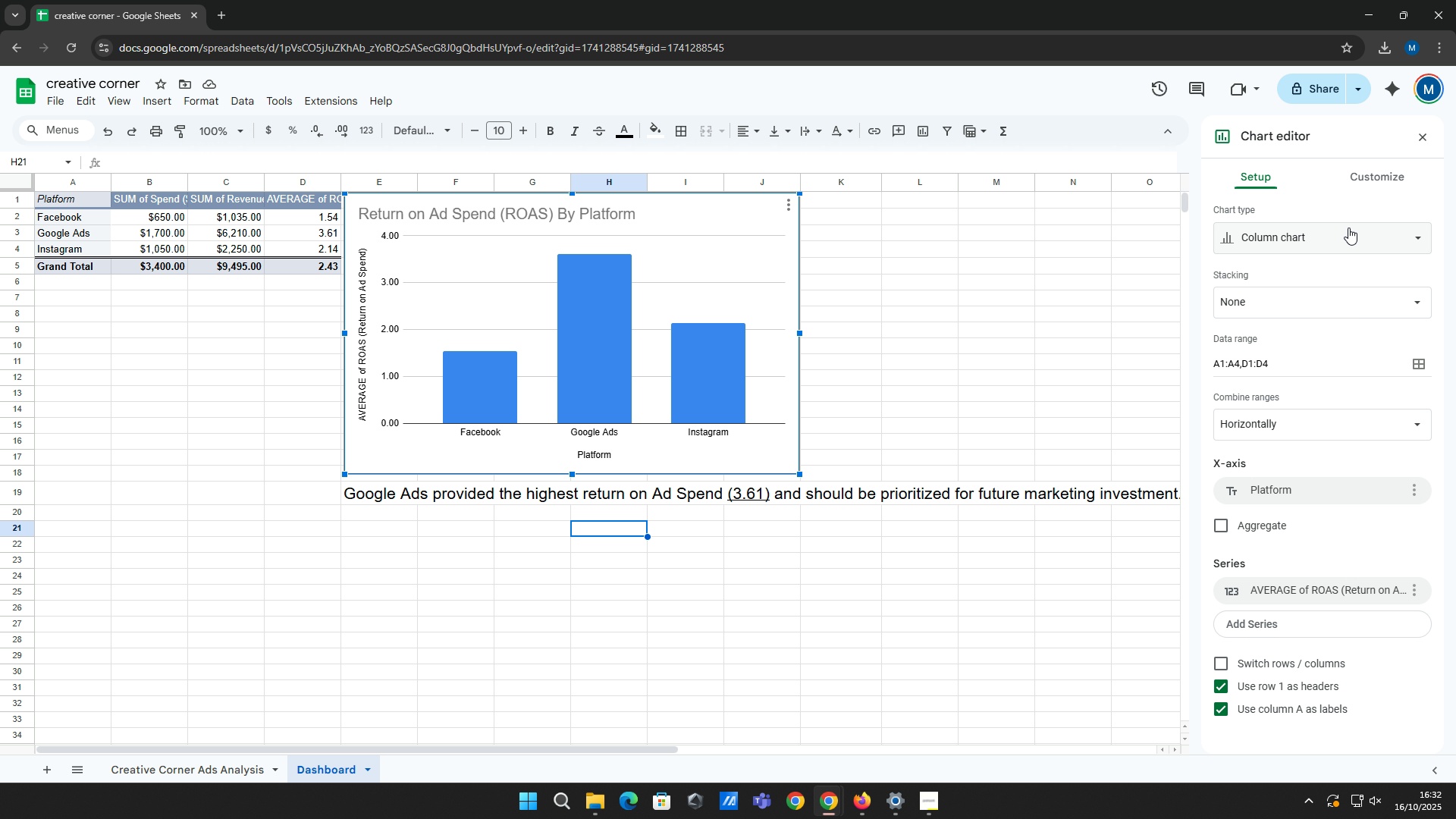 
scroll: coordinate [1327, 335], scroll_direction: up, amount: 4.0
 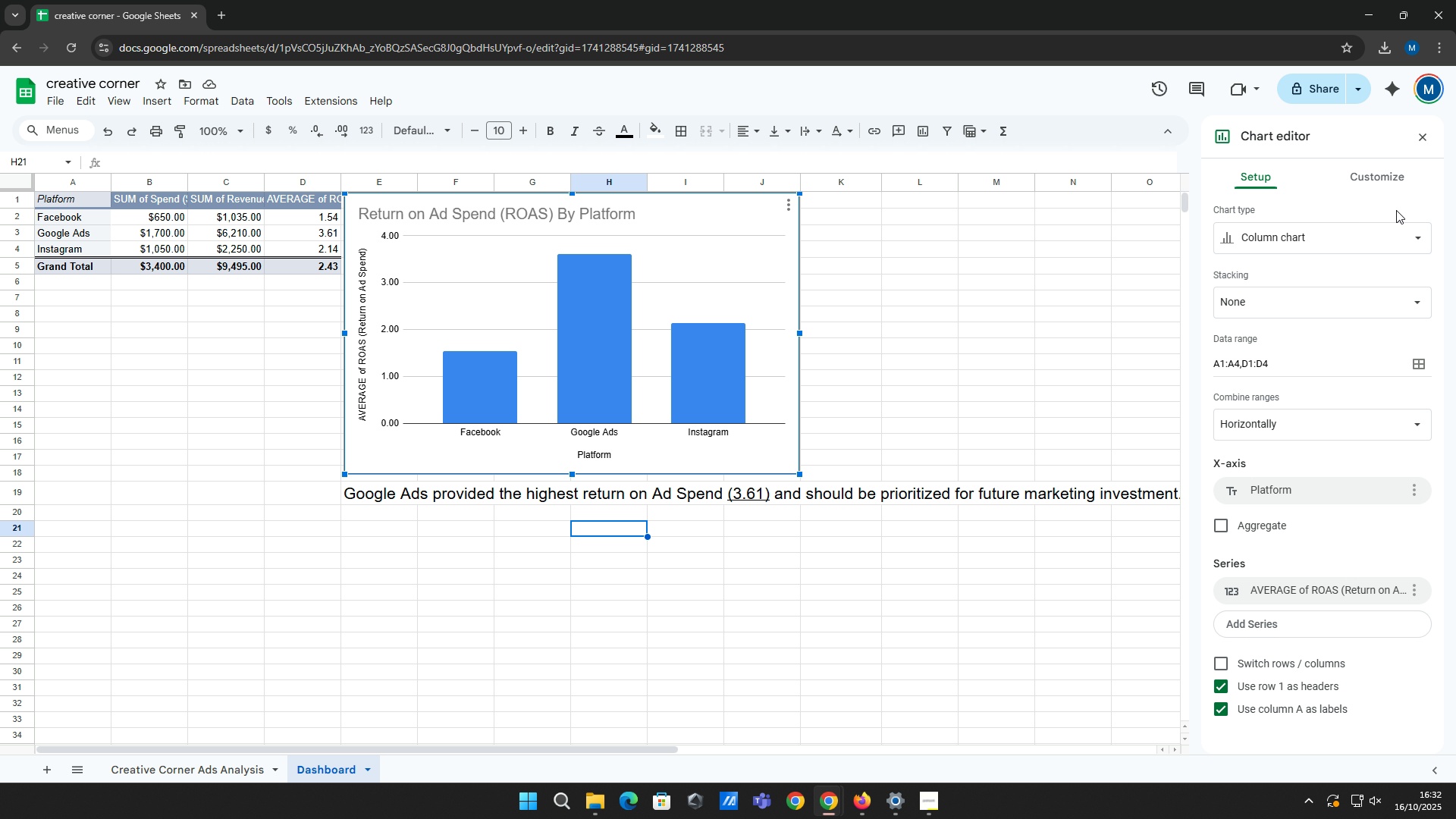 
left_click([1396, 210])
 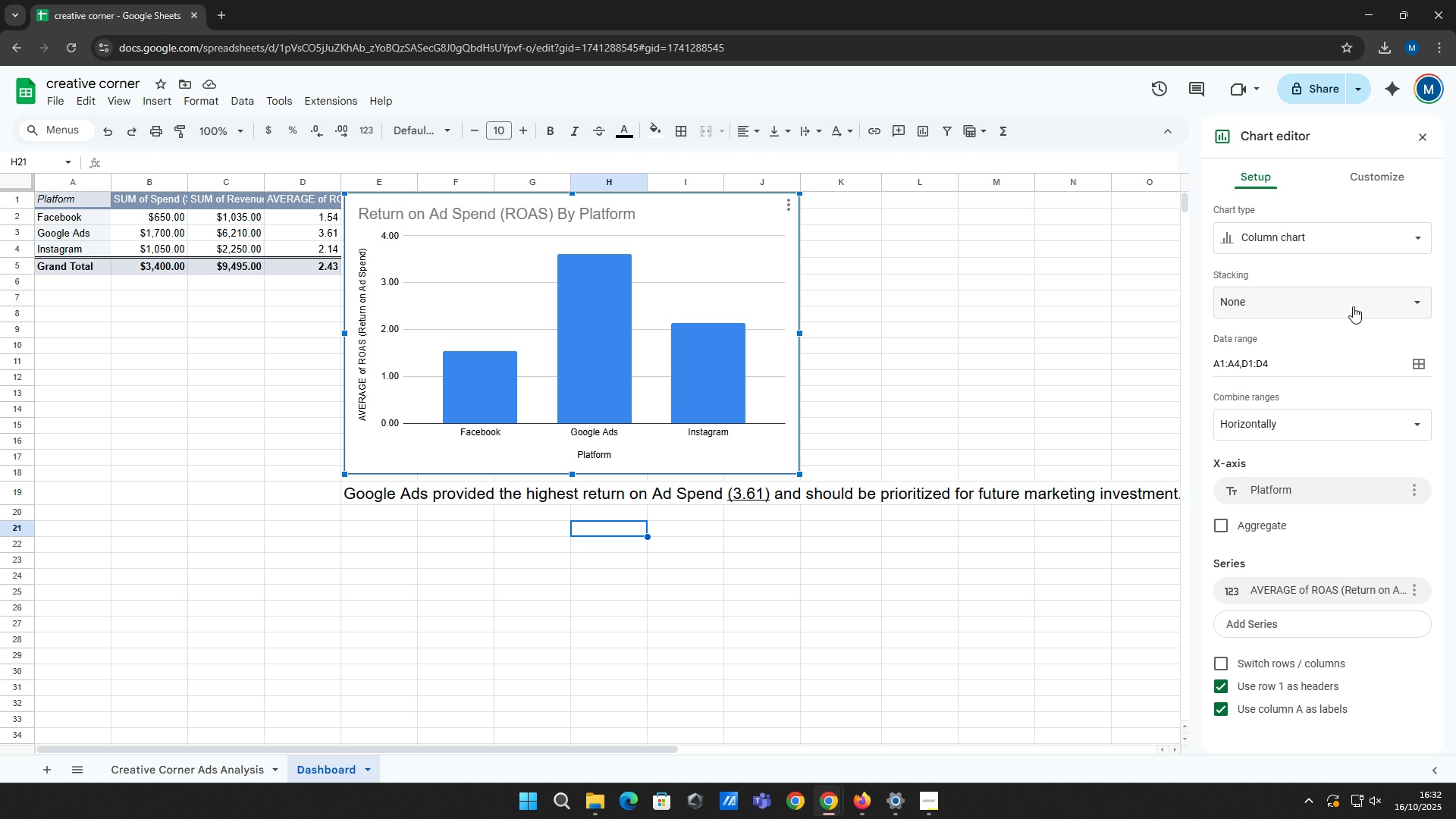 
scroll: coordinate [1321, 378], scroll_direction: down, amount: 6.0
 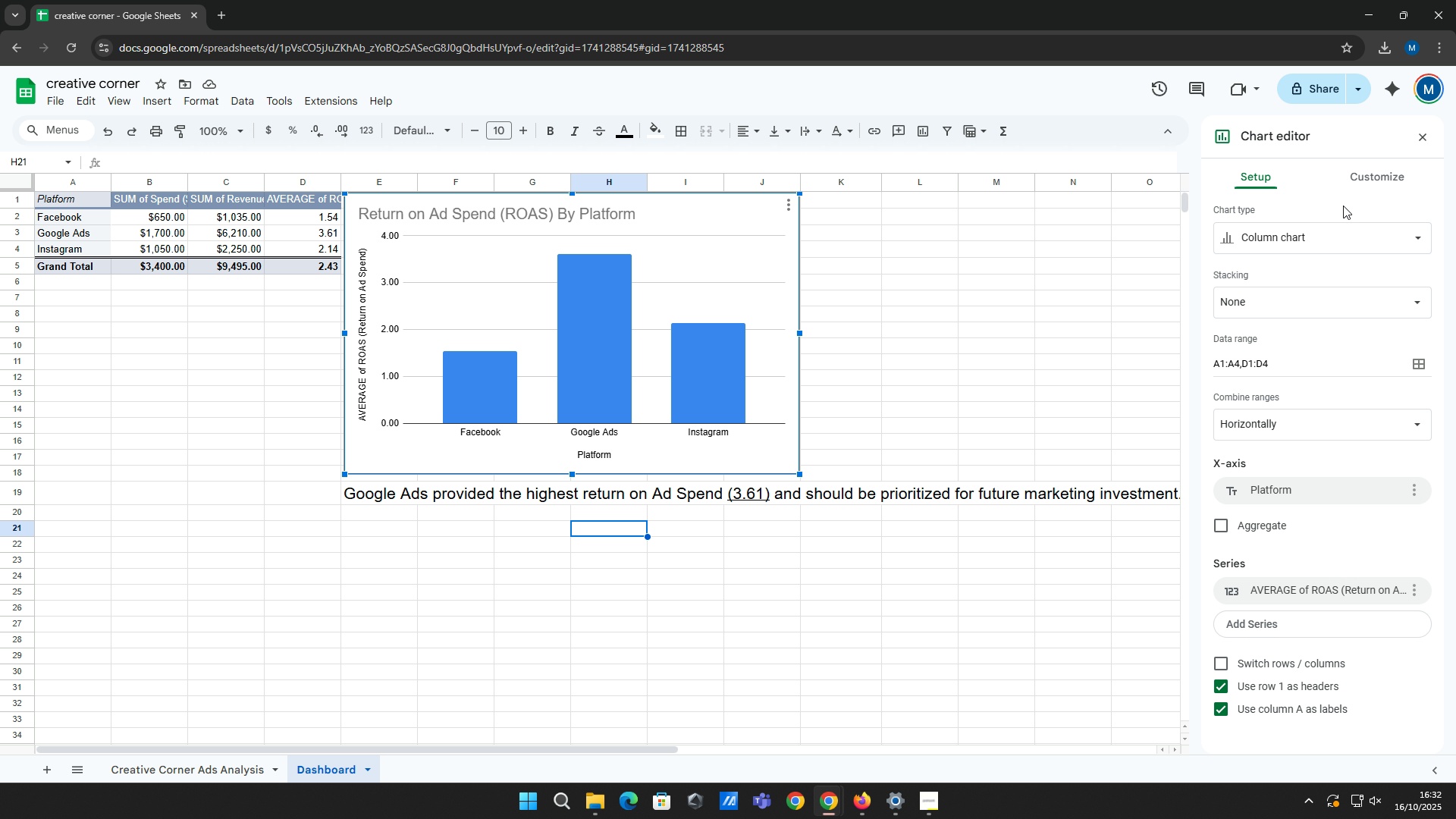 
left_click([1360, 183])
 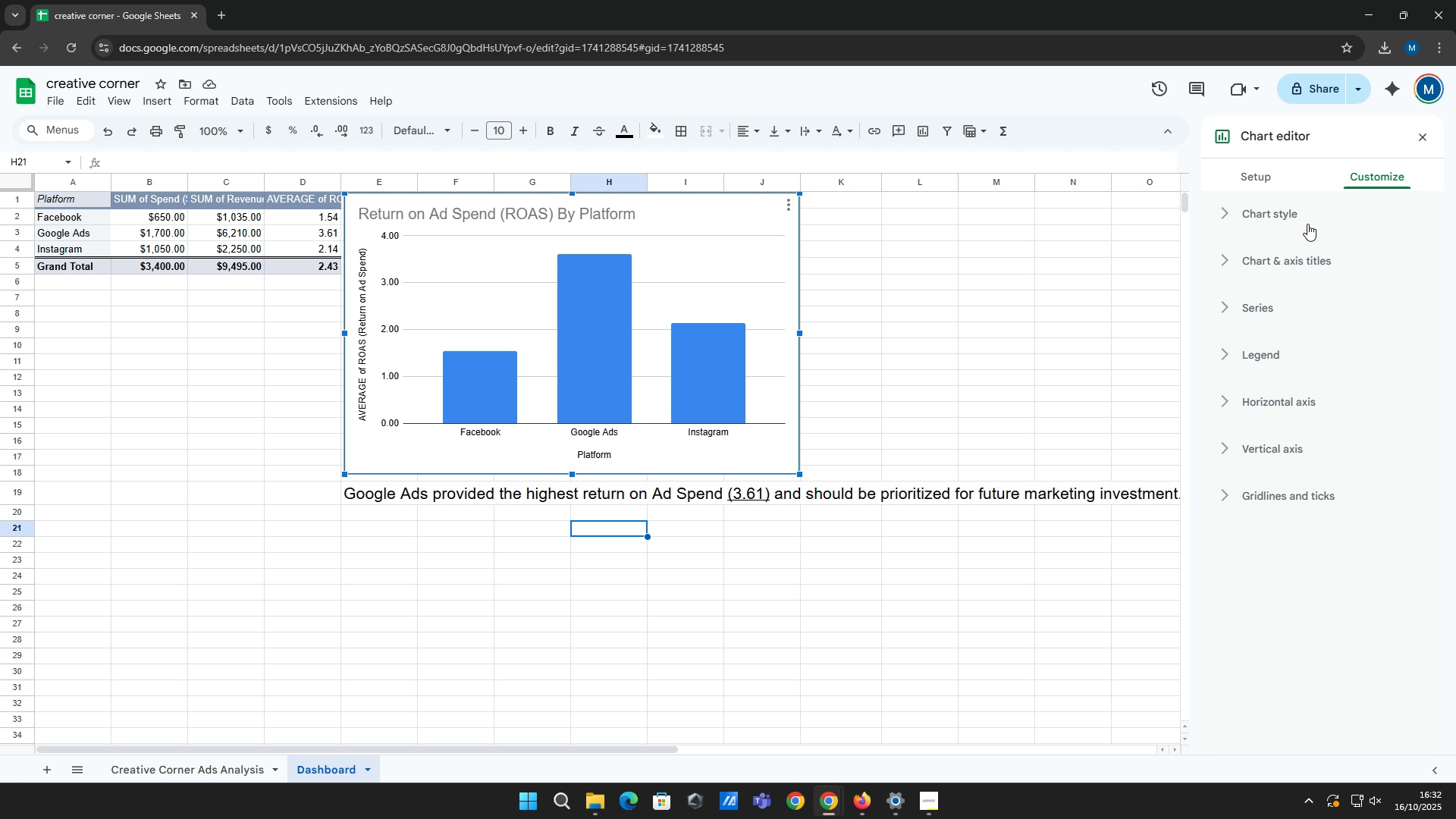 
left_click([1291, 216])
 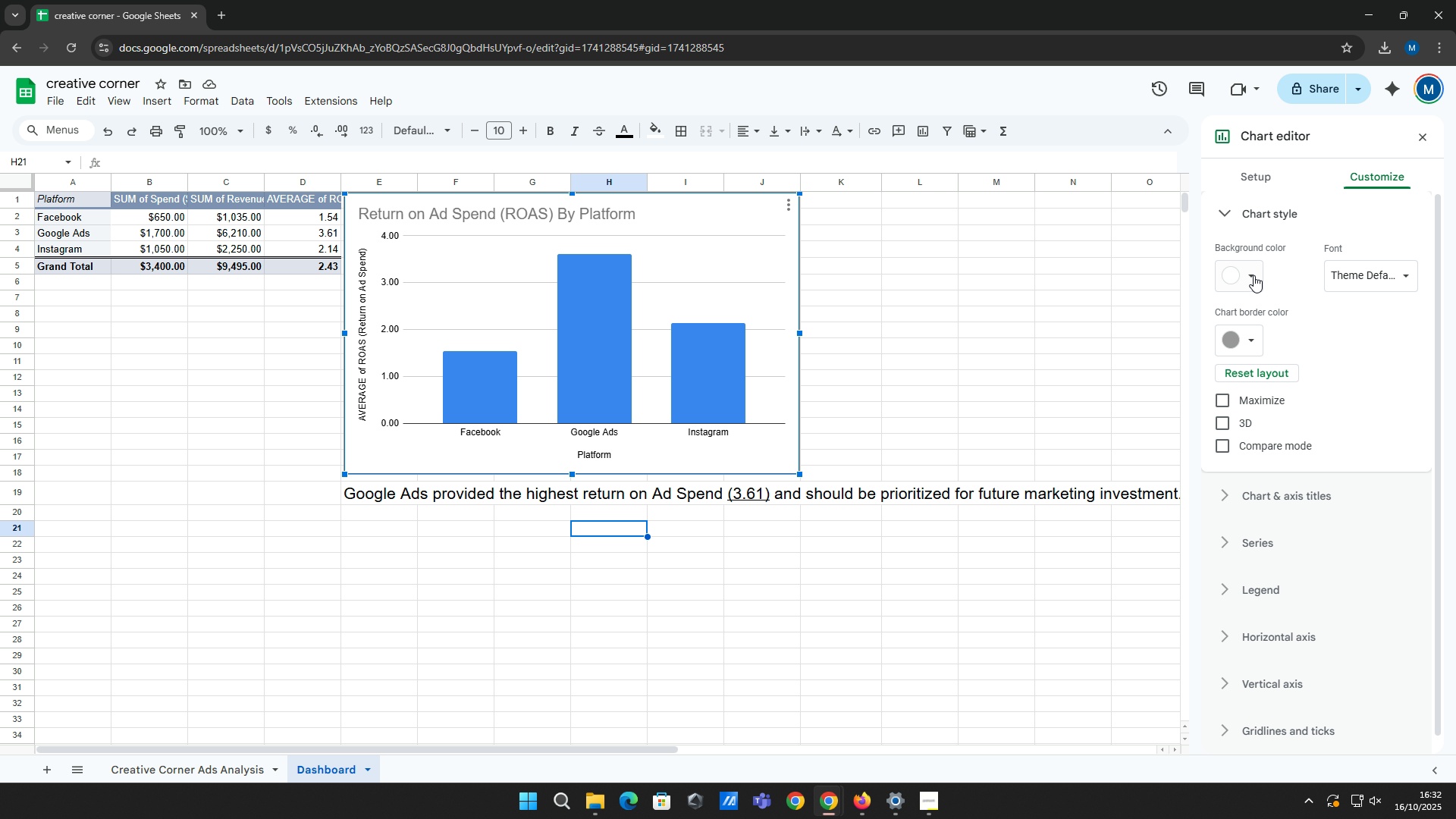 
left_click([1254, 275])
 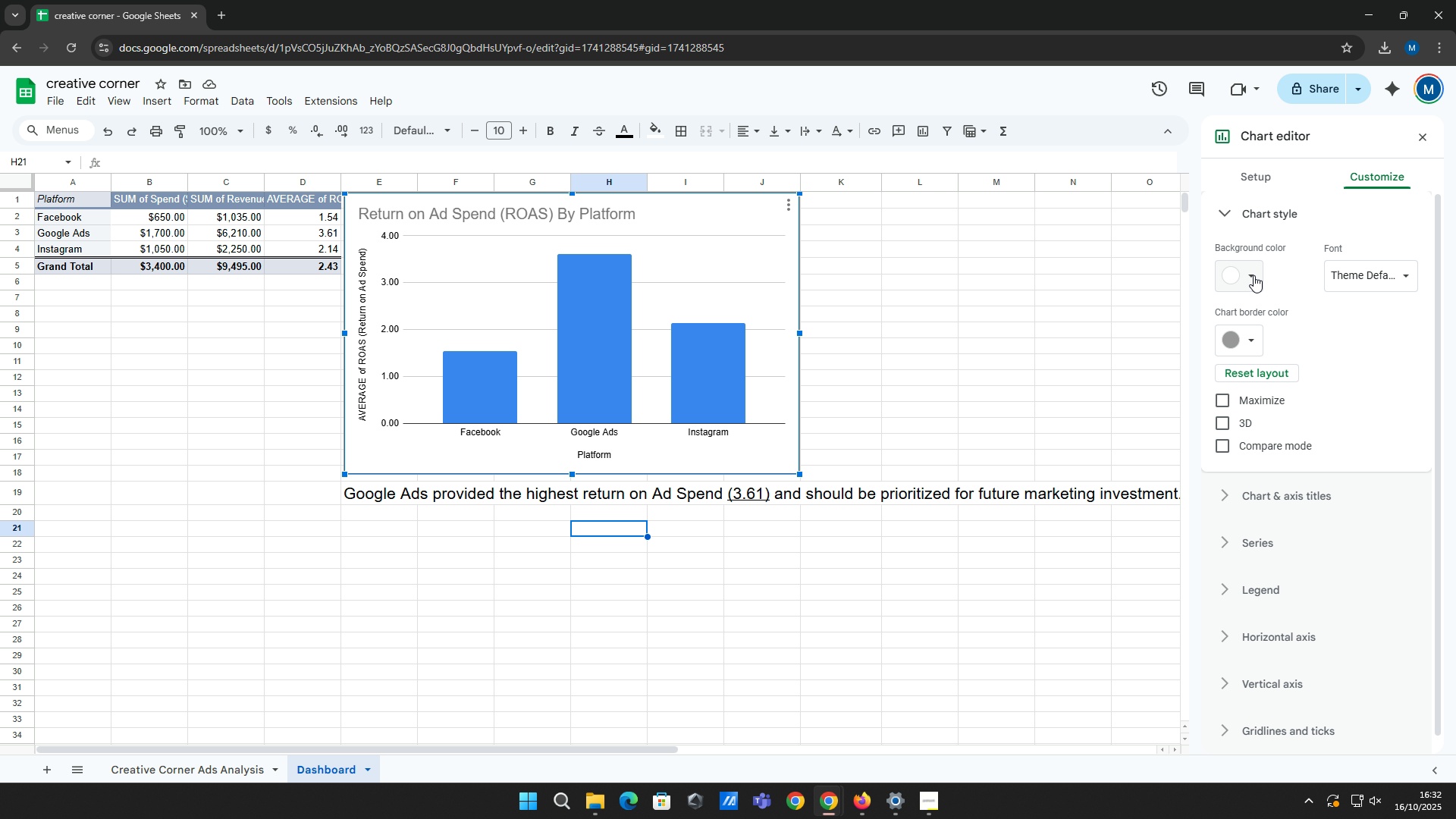 
left_click([1254, 275])
 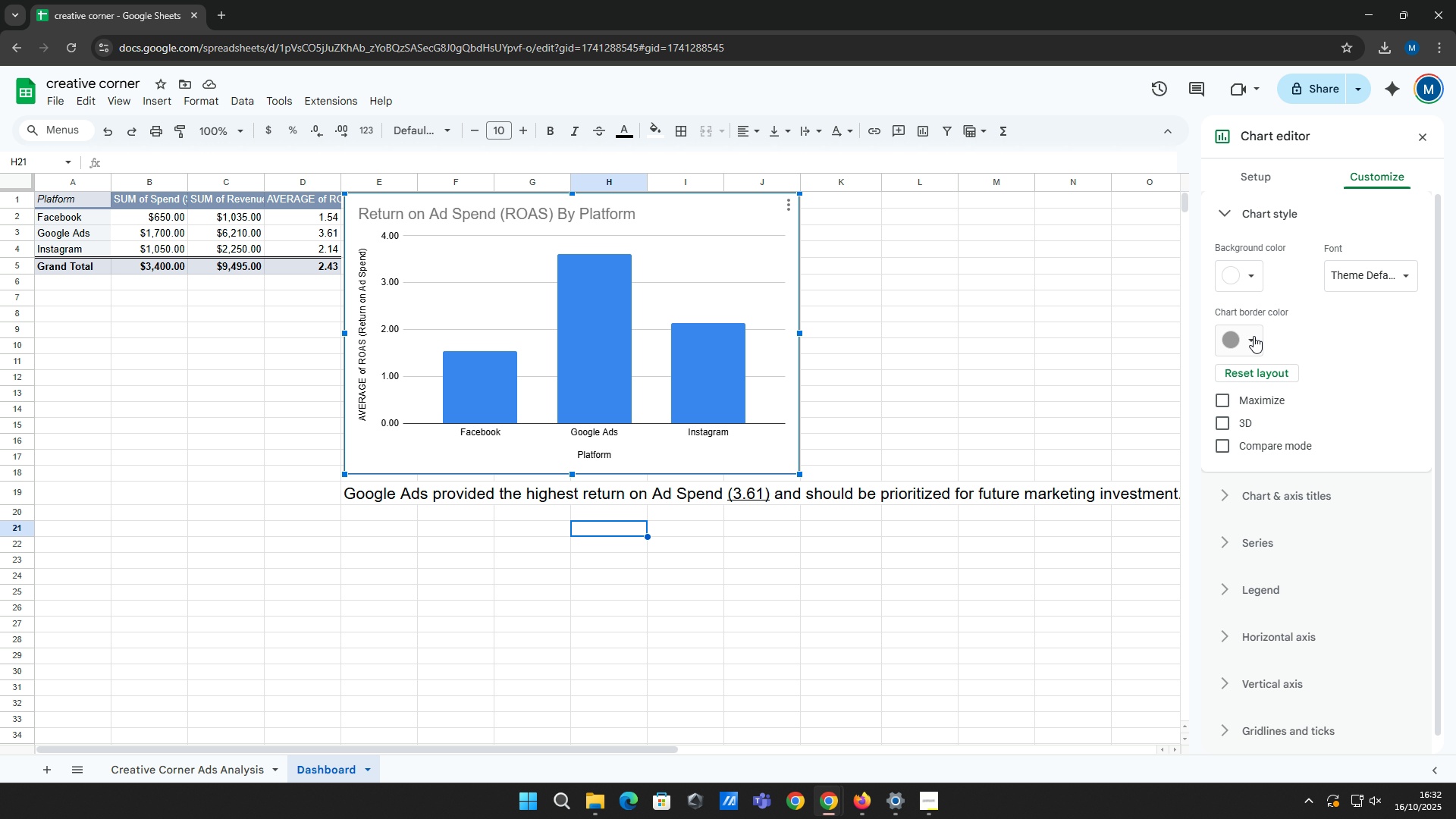 
left_click([1254, 336])
 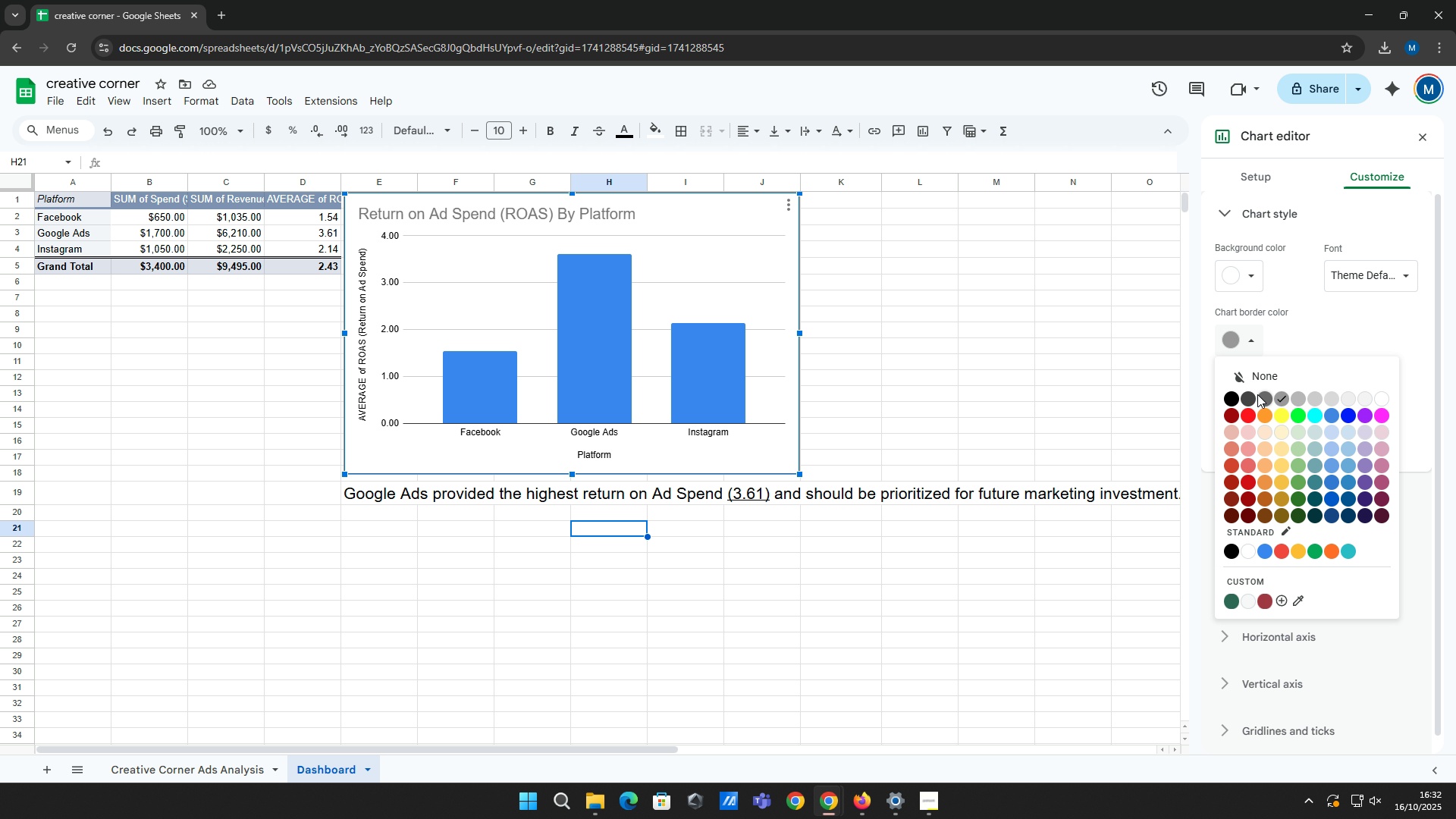 
left_click([1235, 397])
 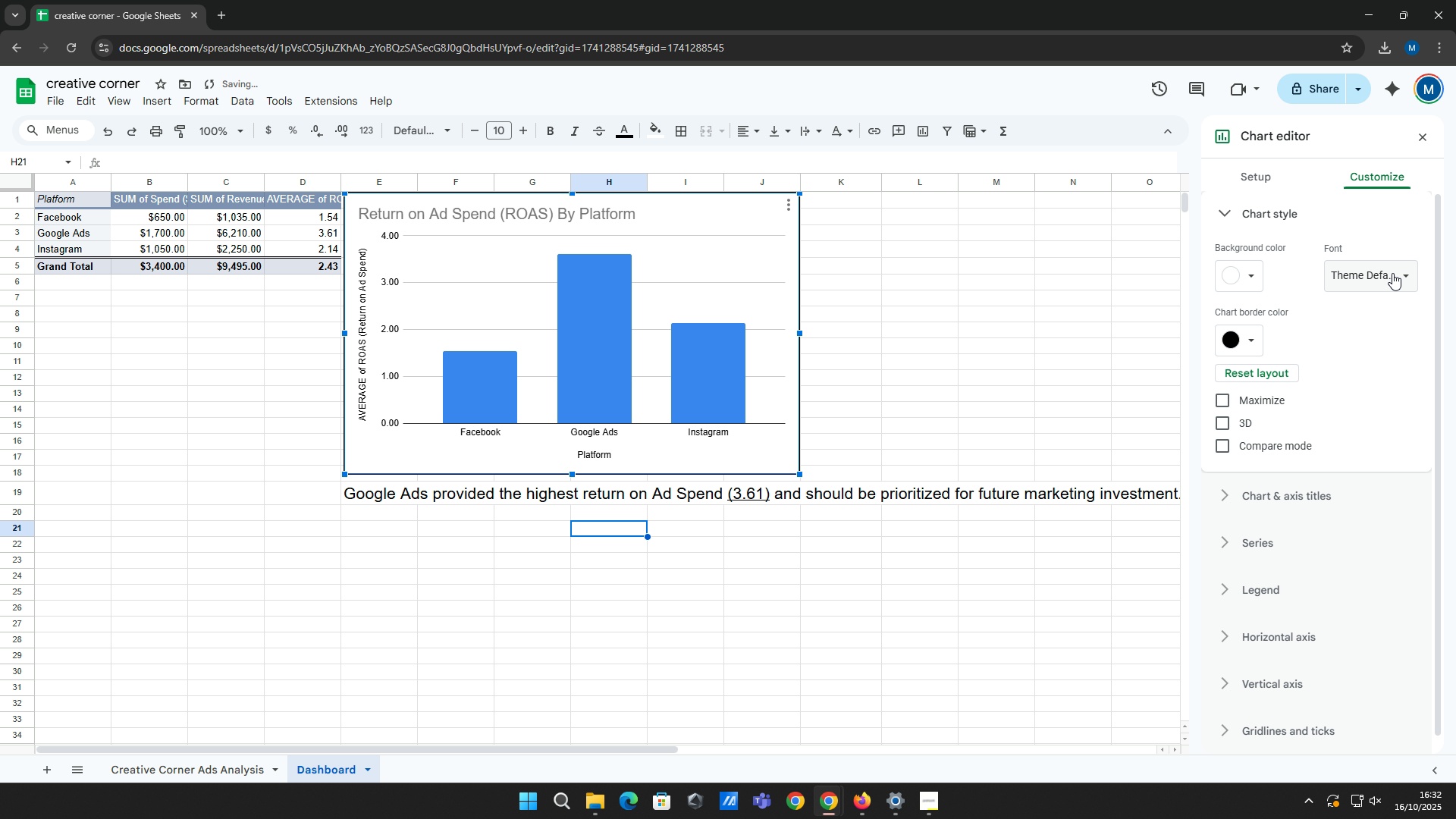 
left_click([1392, 273])
 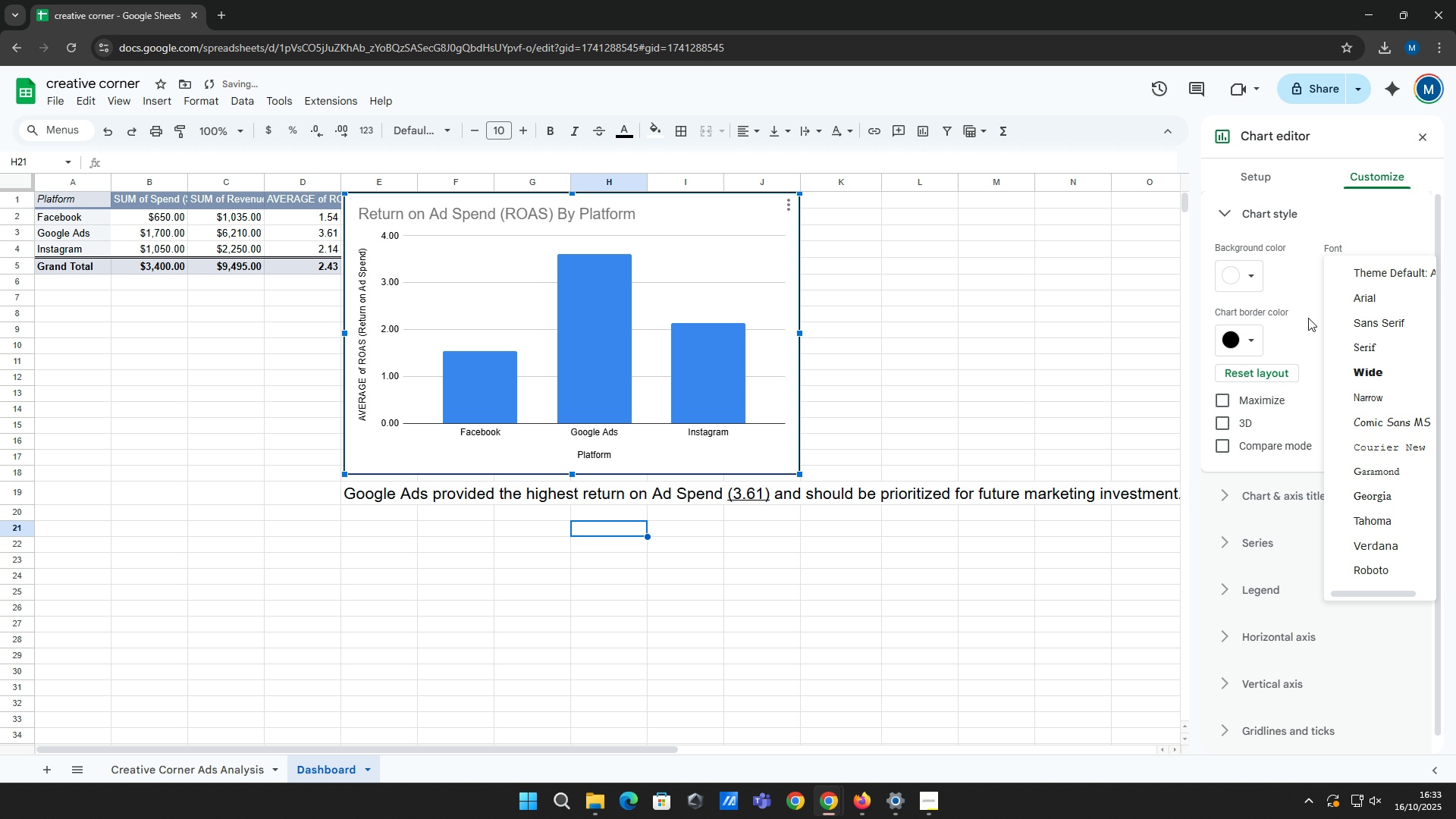 
left_click([1303, 323])
 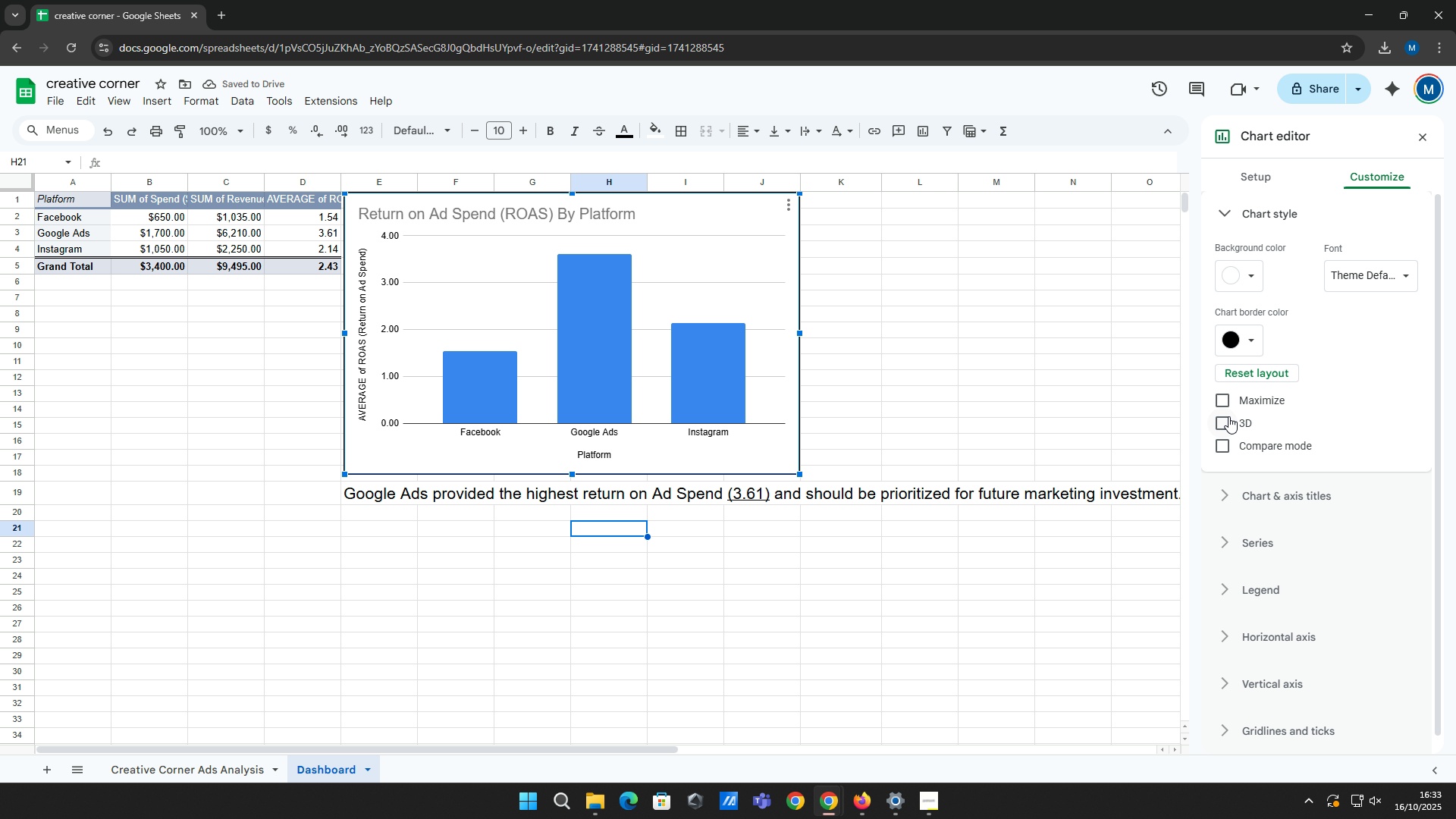 
left_click([1221, 399])
 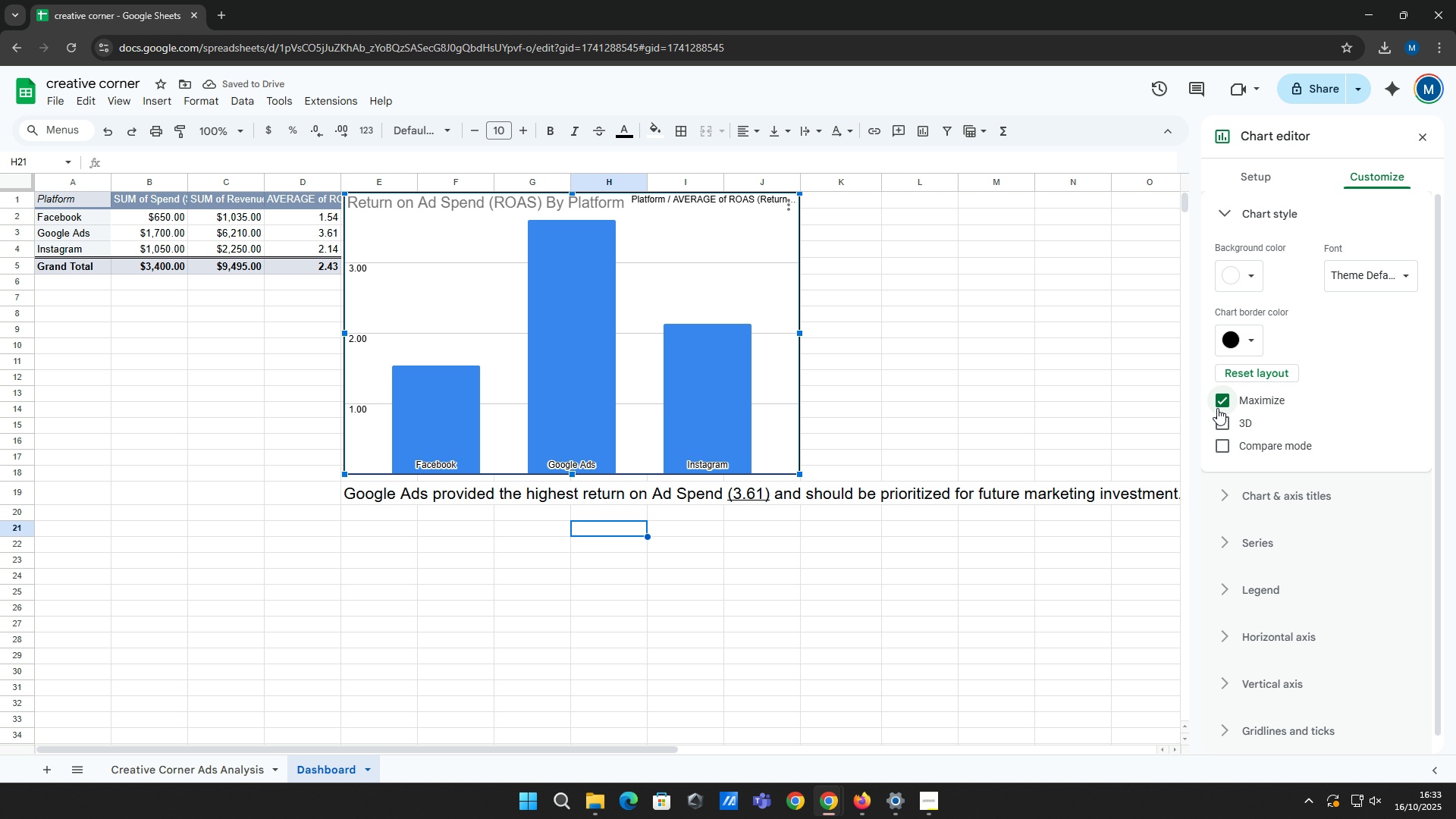 
left_click([1221, 418])
 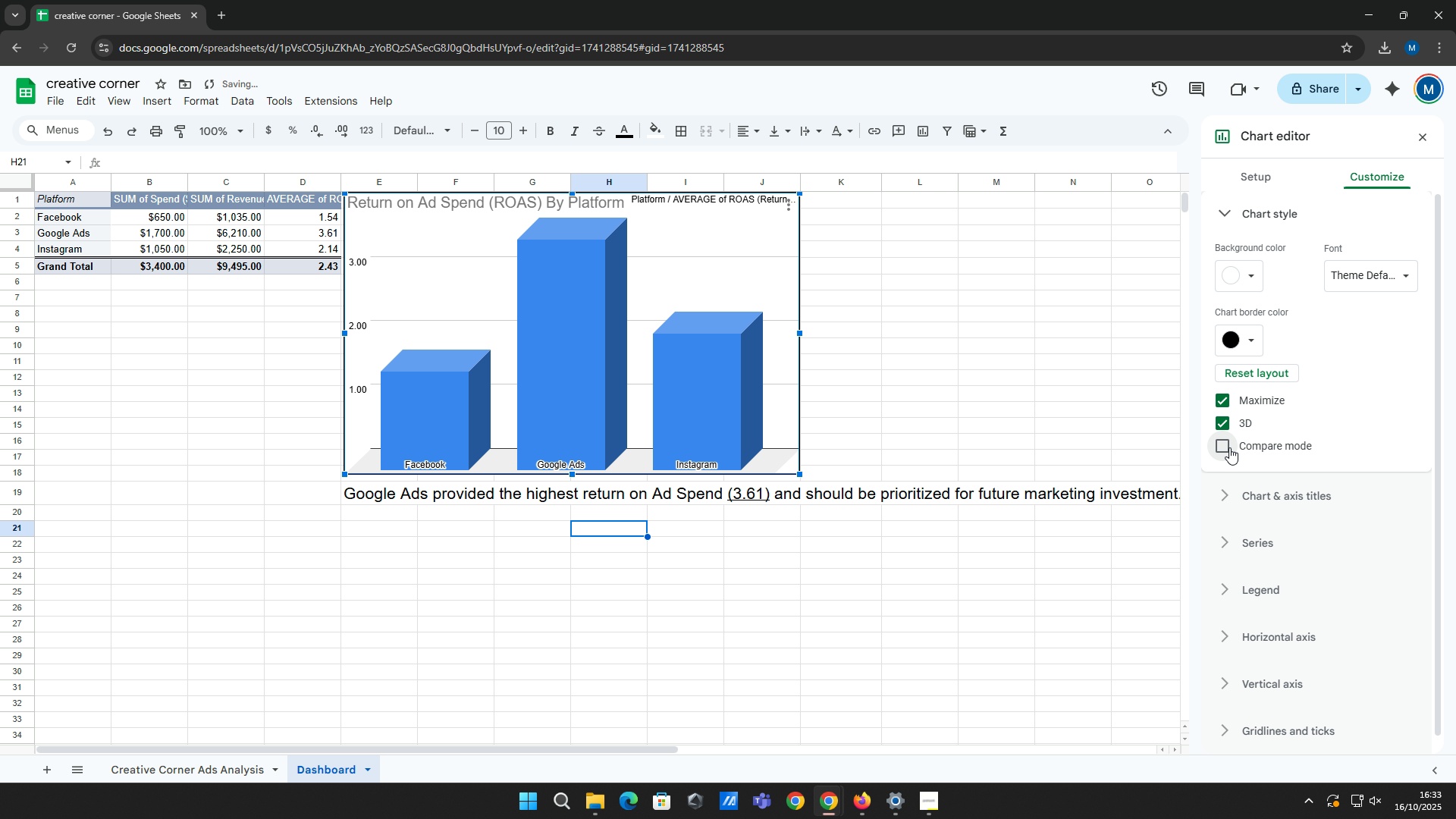 
left_click([1229, 447])
 